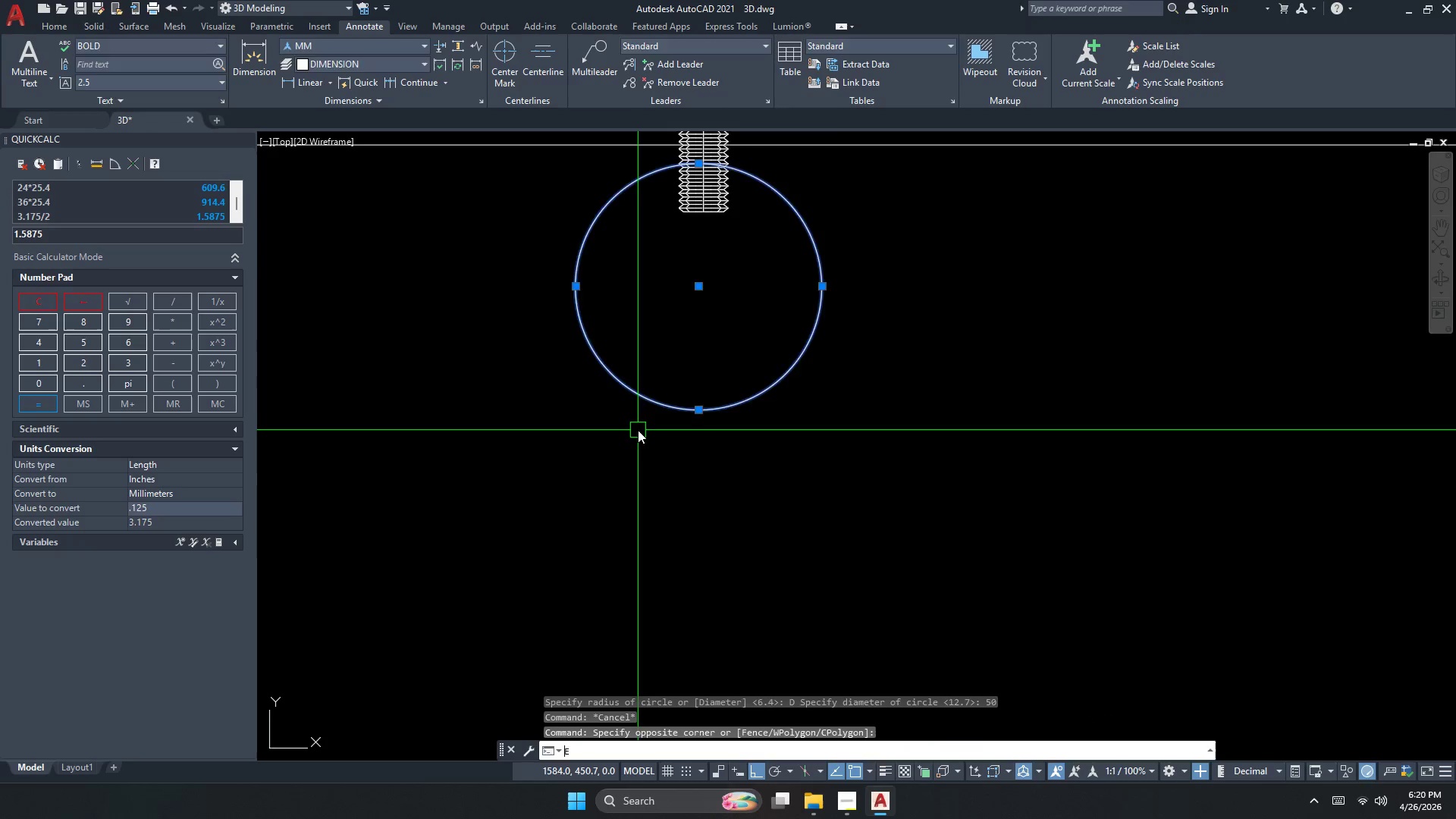 
key(Space)
 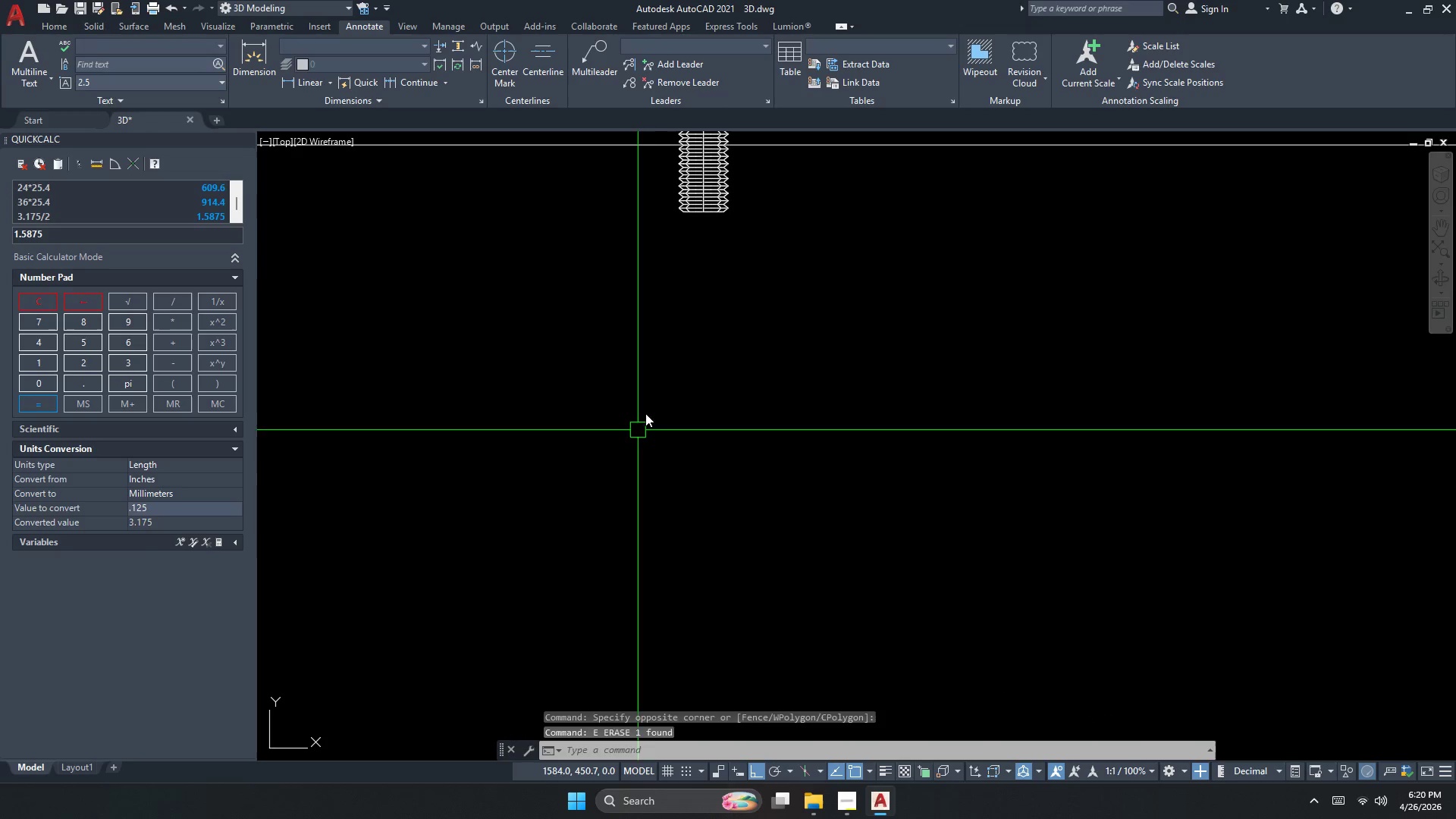 
key(Escape)
 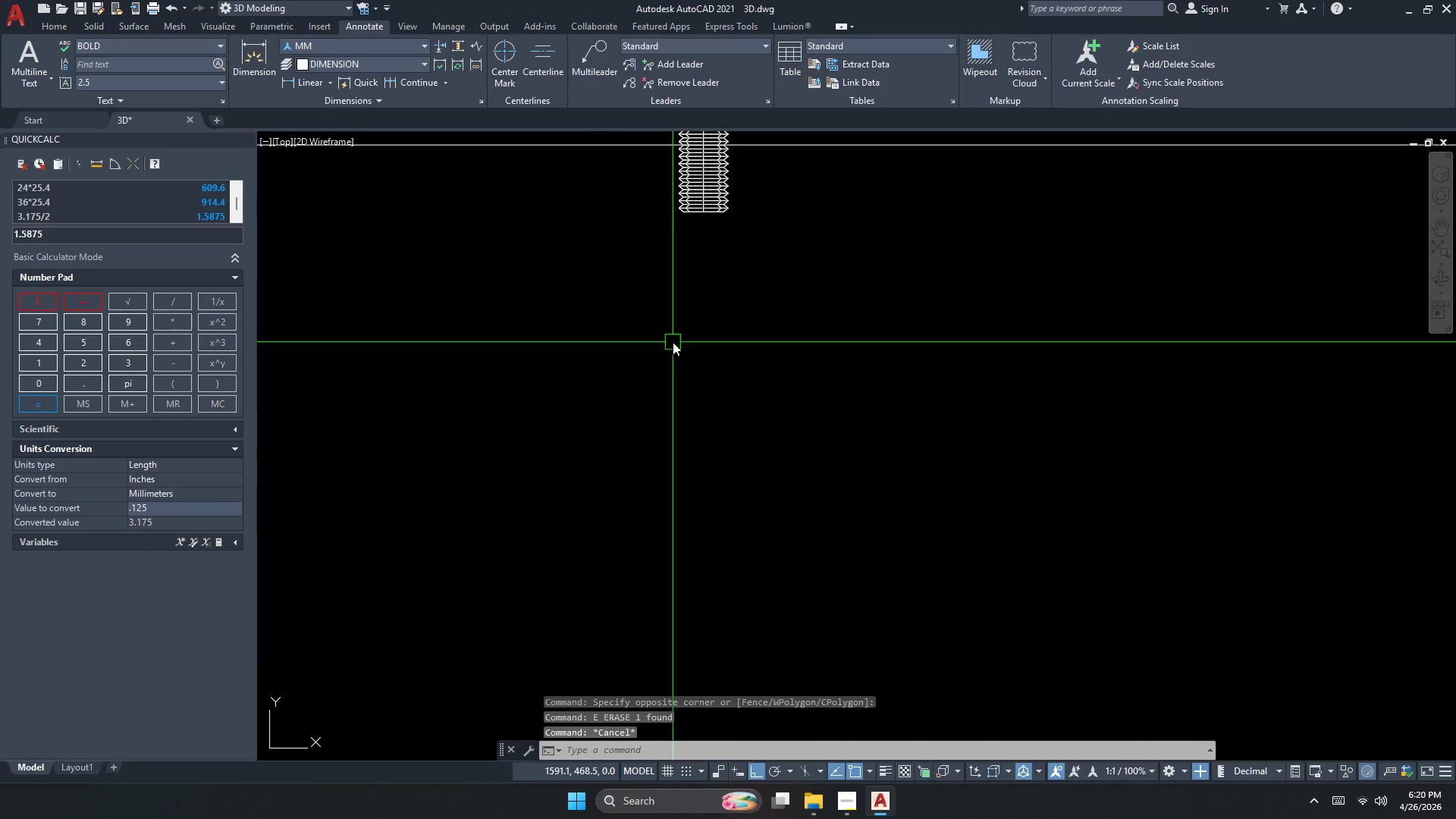 
key(C)
 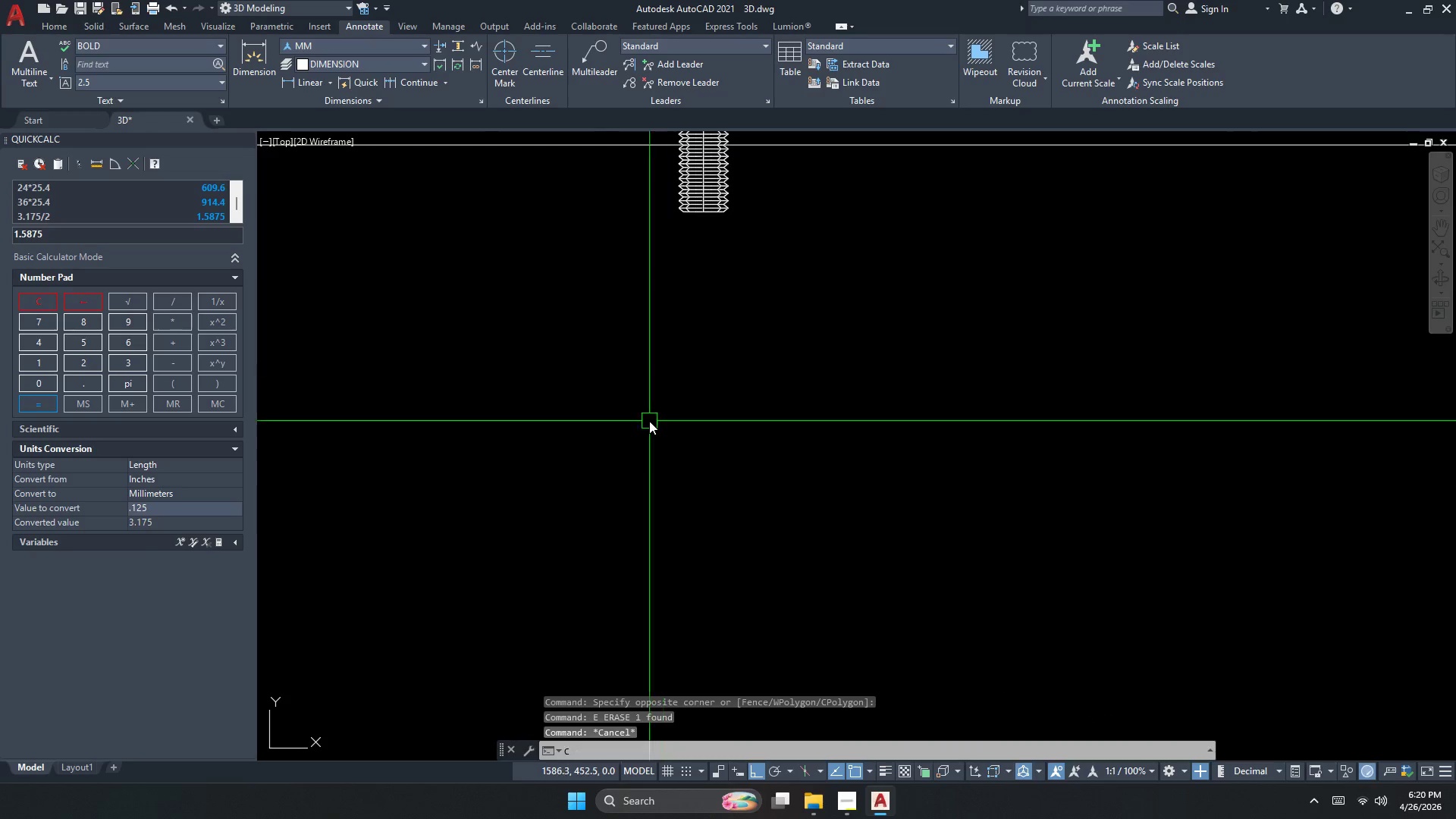 
key(Space)
 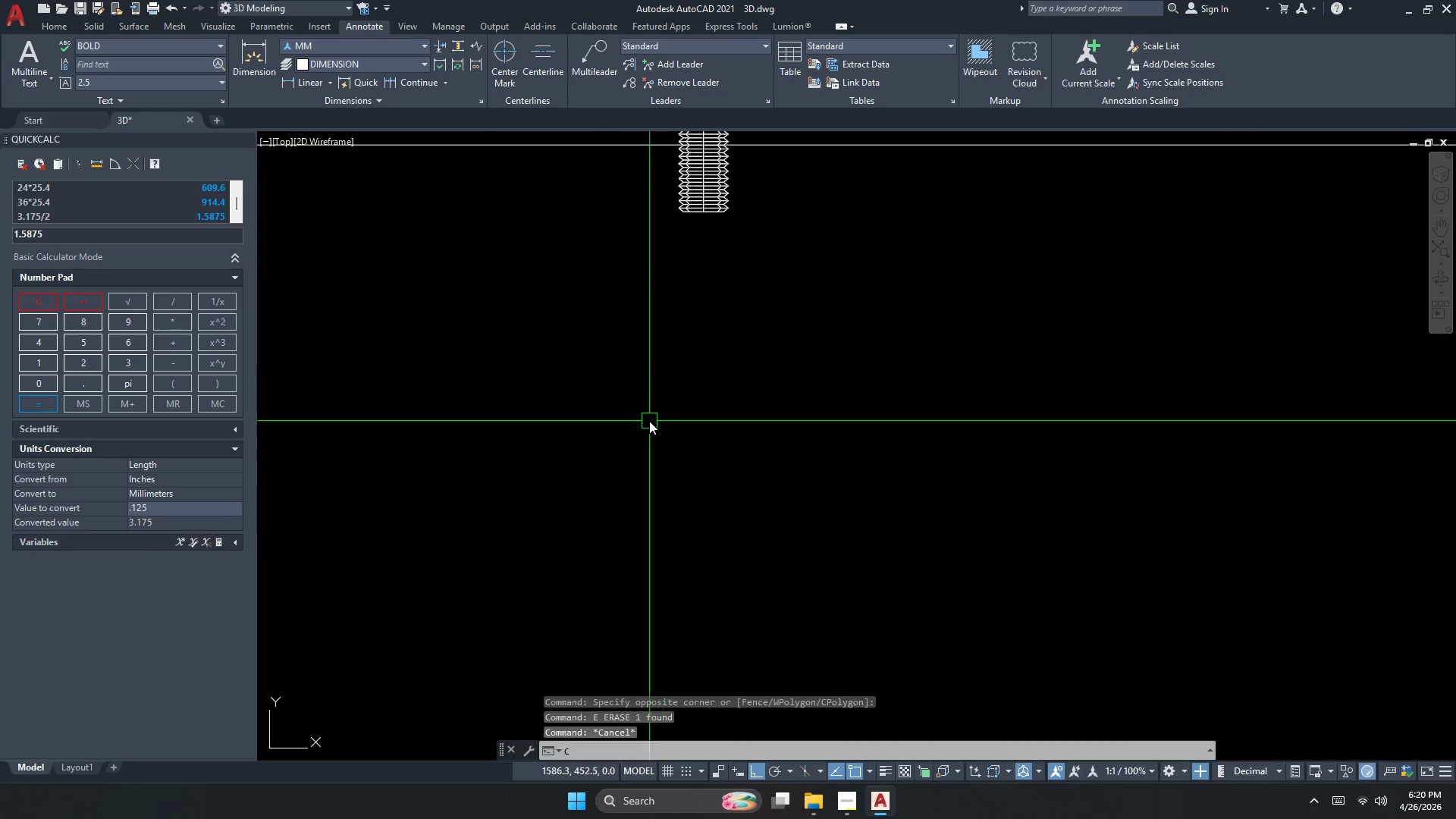 
key(Escape)
 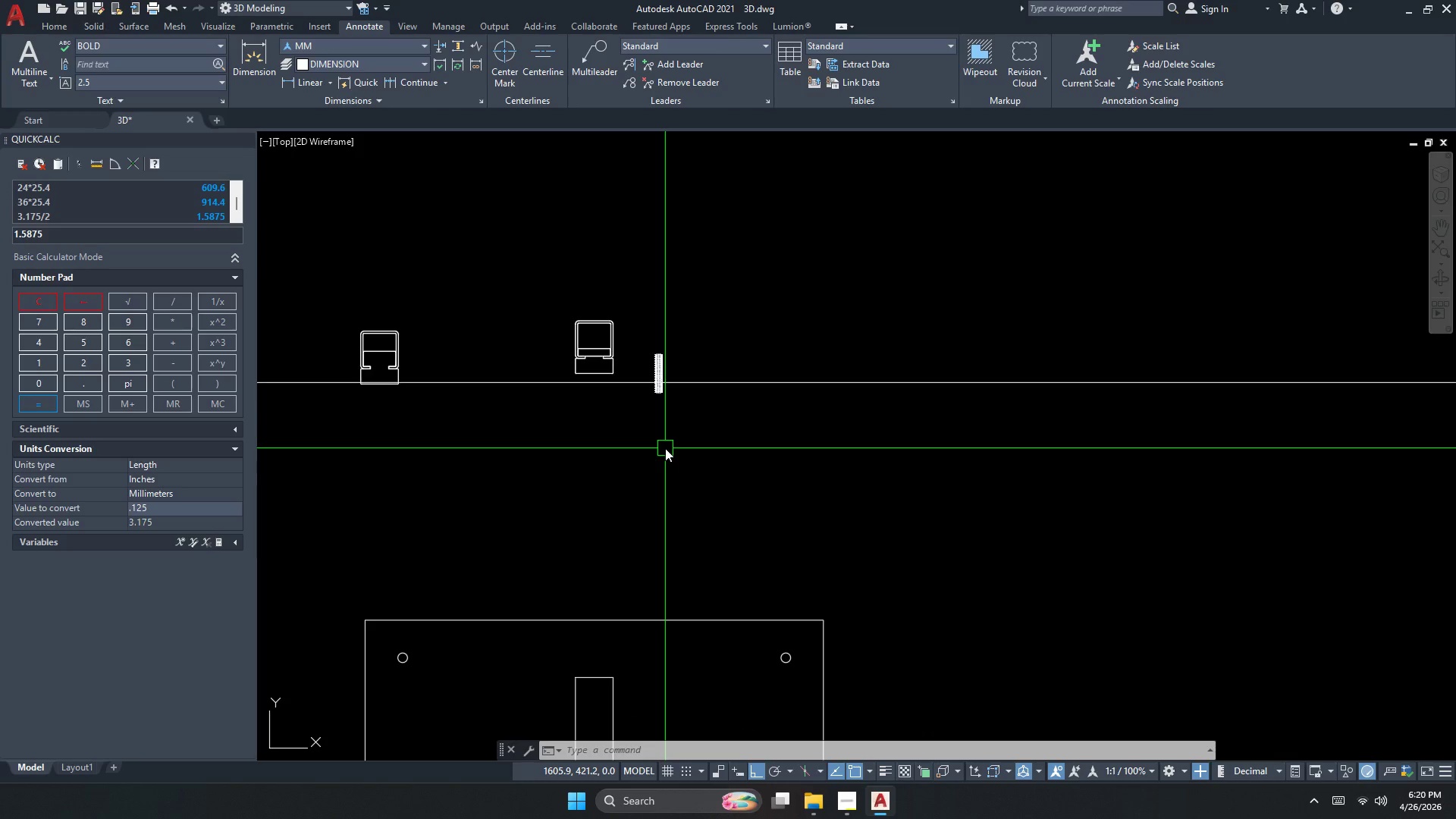 
scroll: coordinate [651, 428], scroll_direction: down, amount: 4.0
 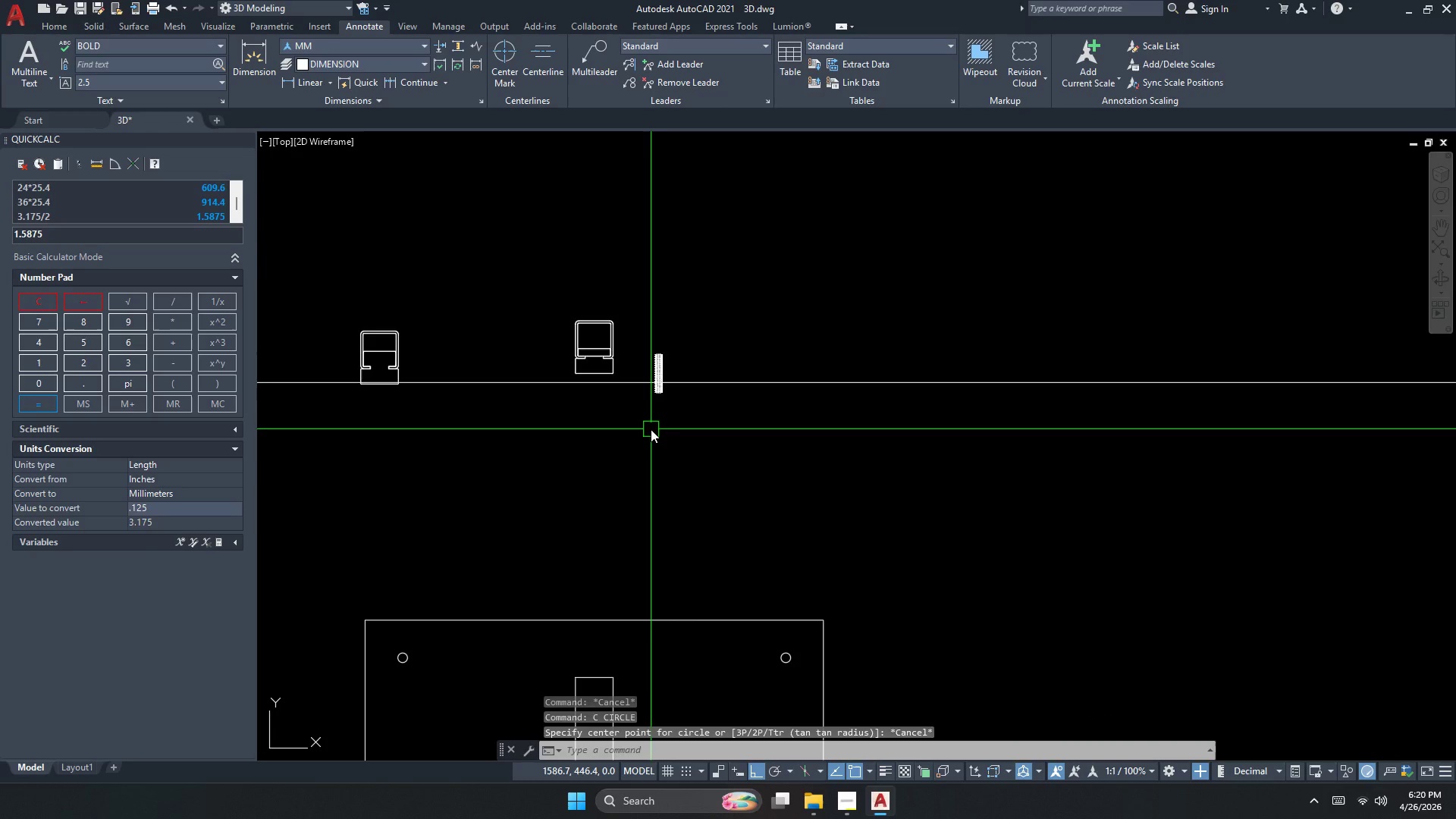 
wait(10.74)
 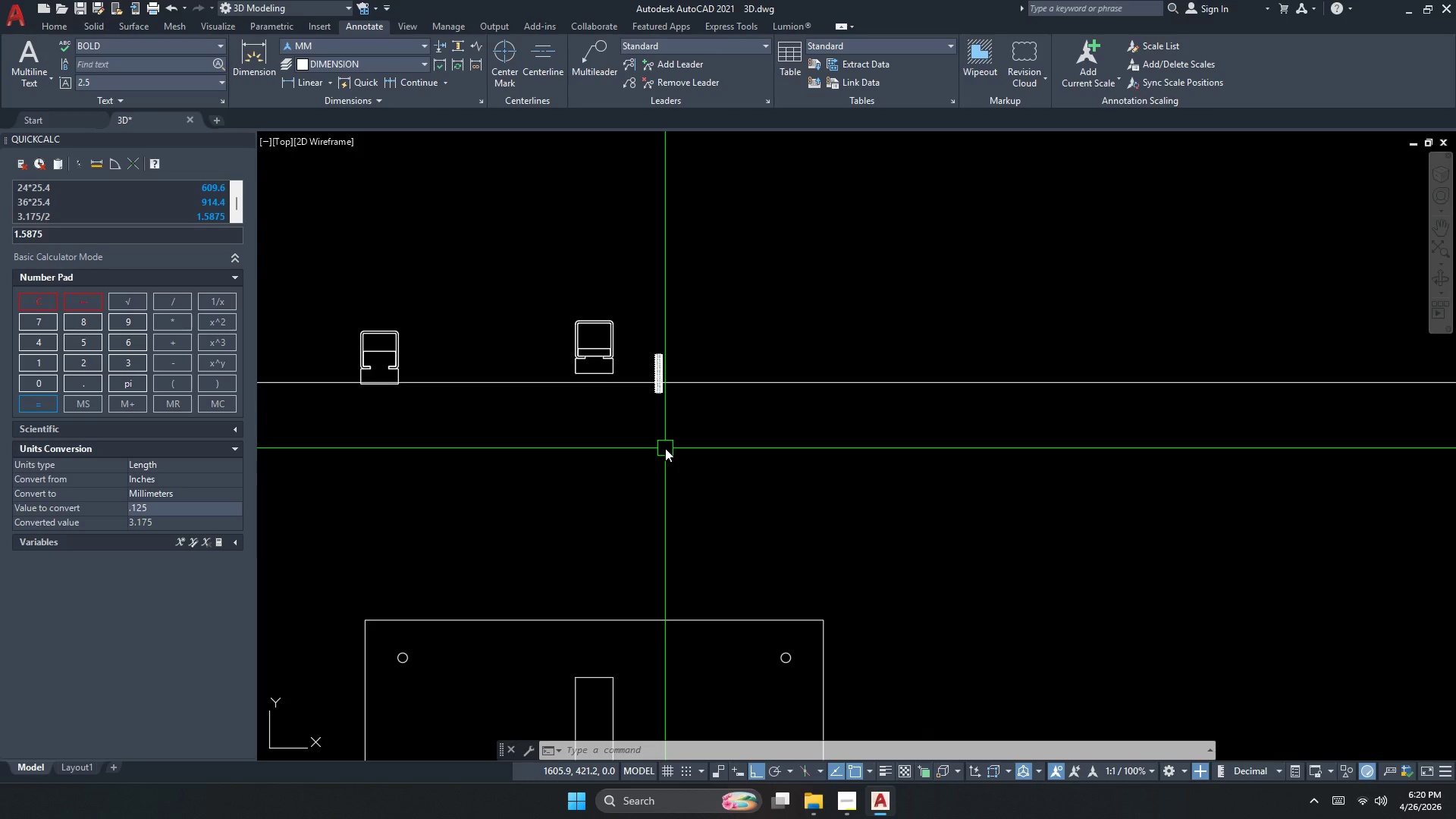 
double_click([155, 513])
 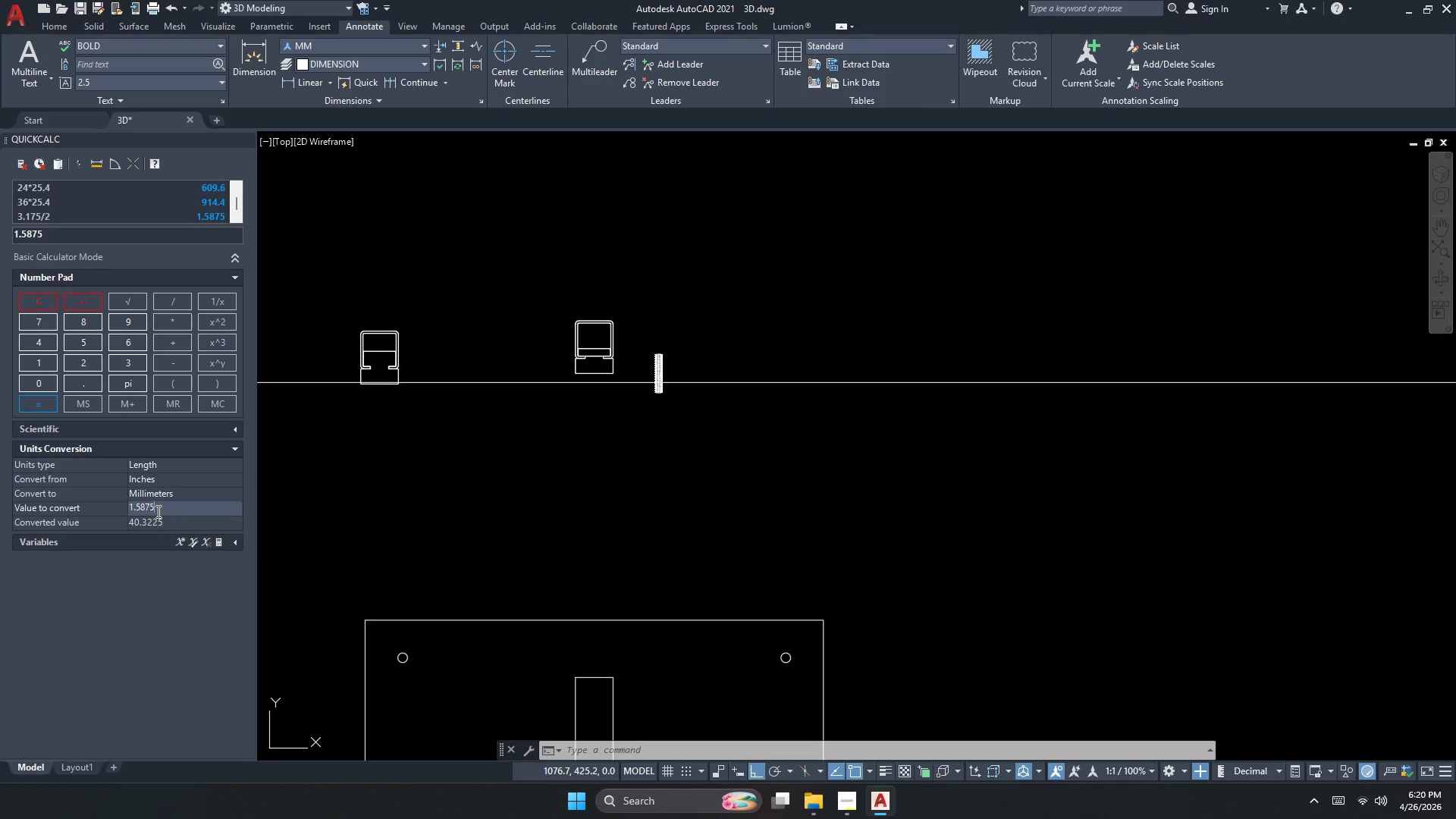 
triple_click([157, 511])
 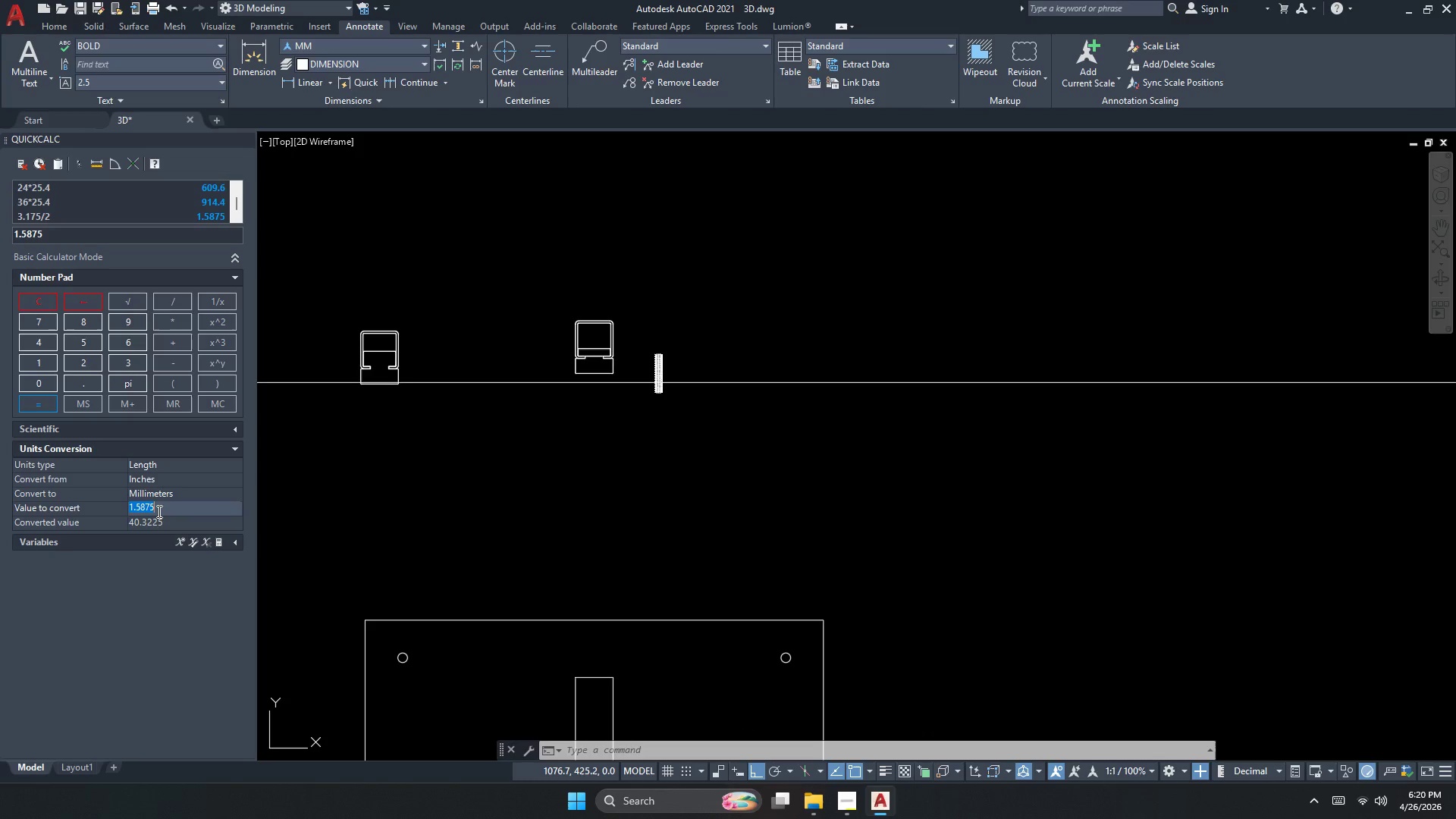 
key(Numpad1)
 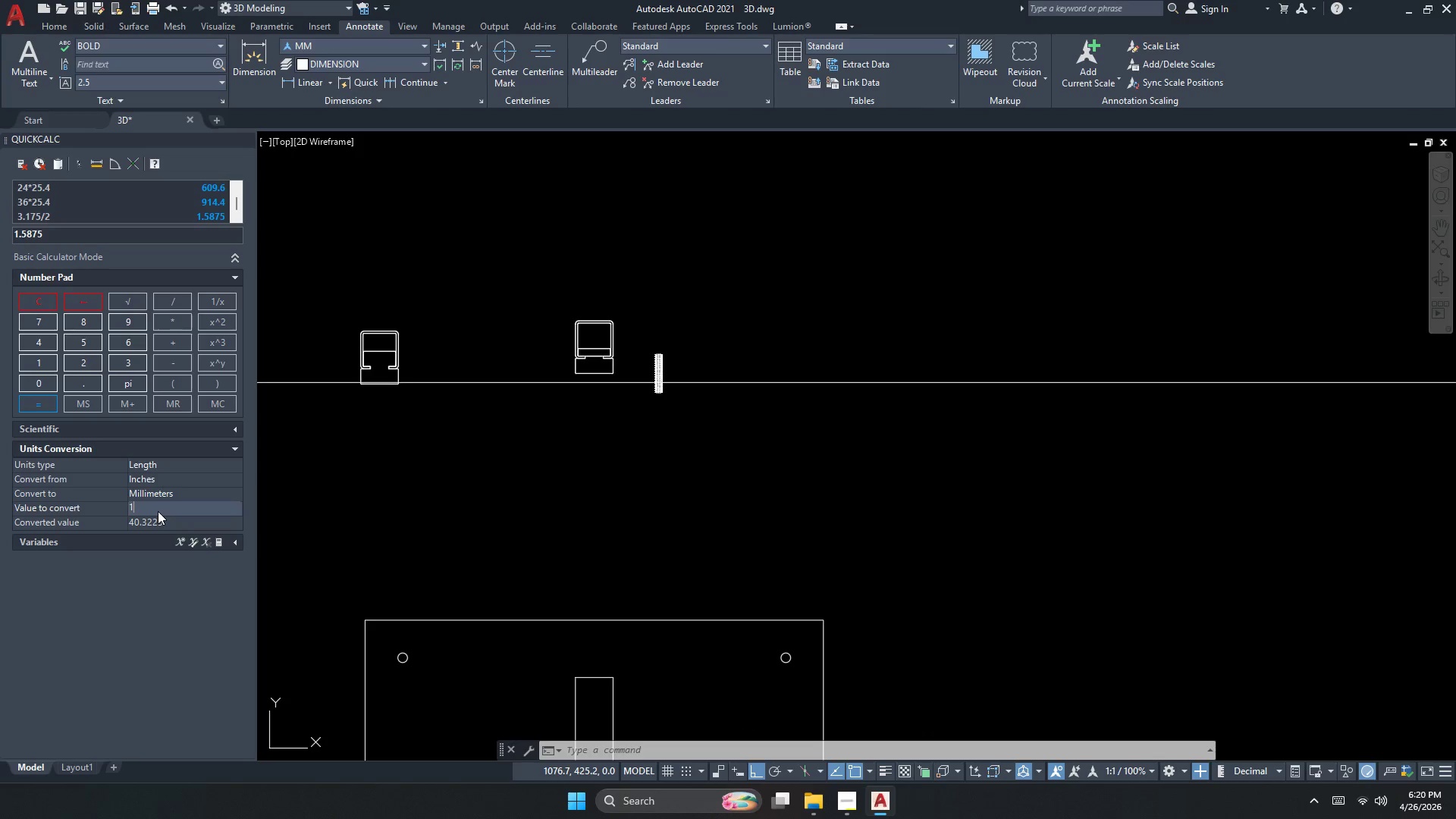 
key(NumpadDecimal)
 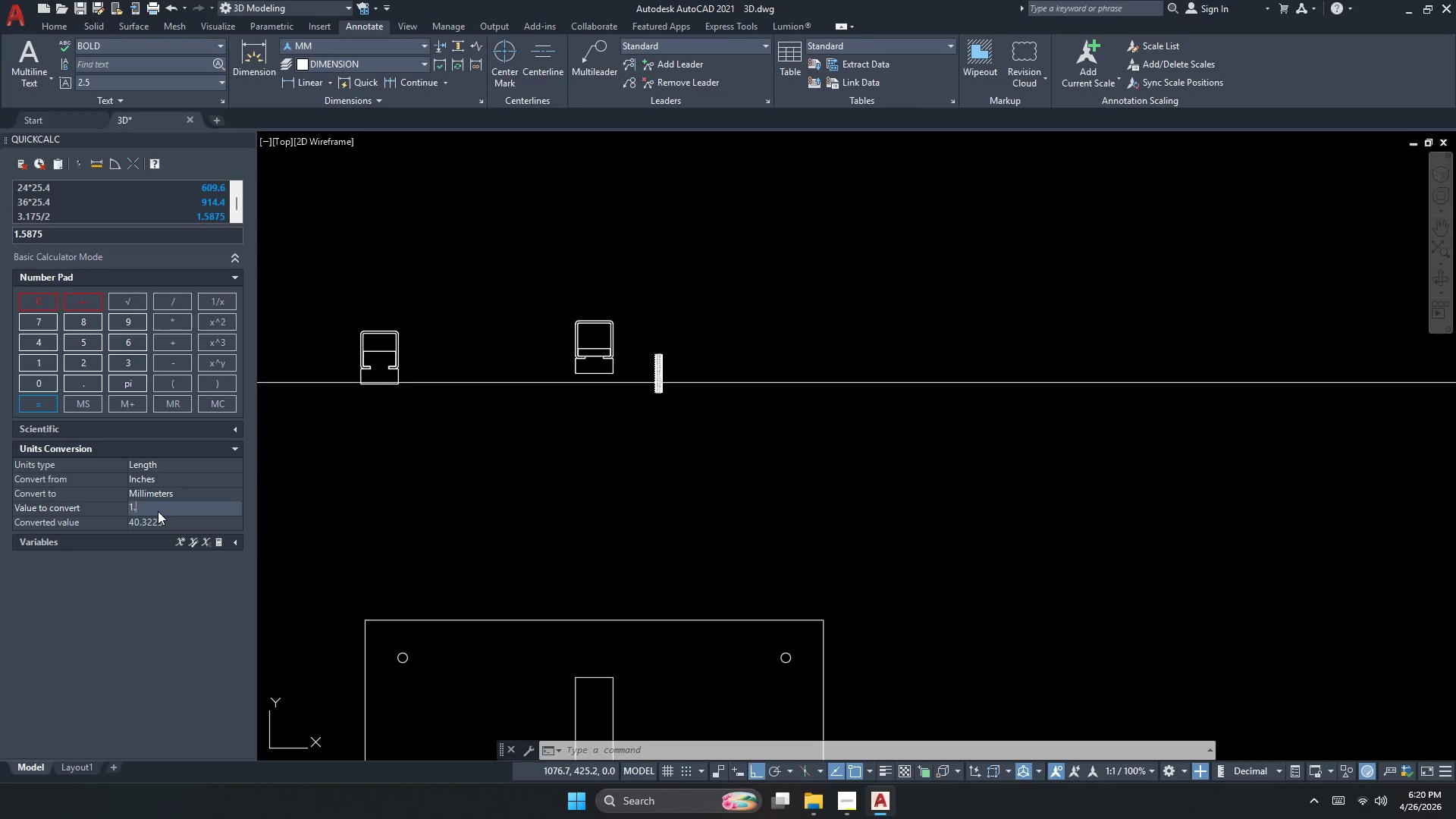 
key(Numpad2)
 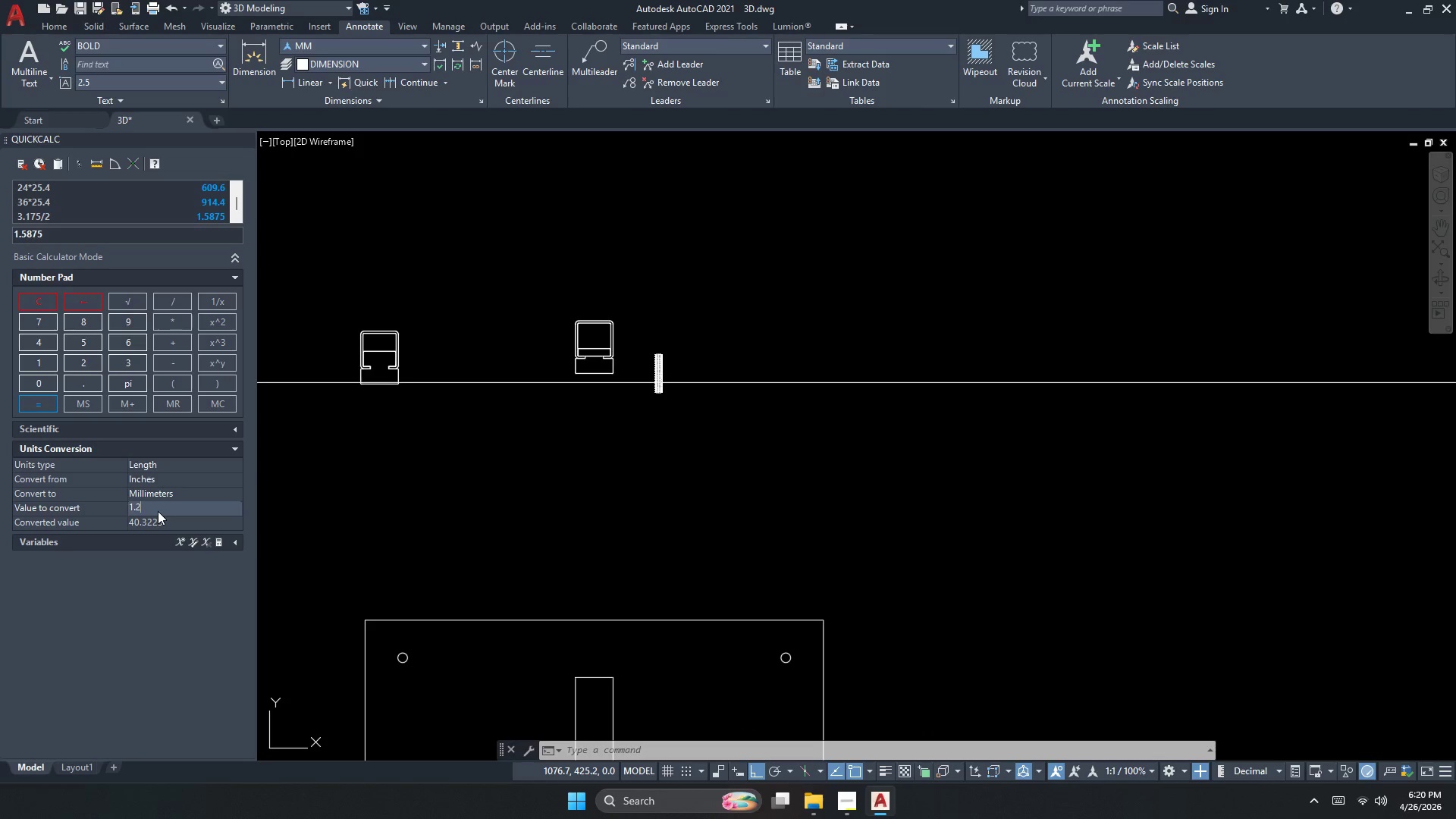 
key(Numpad5)
 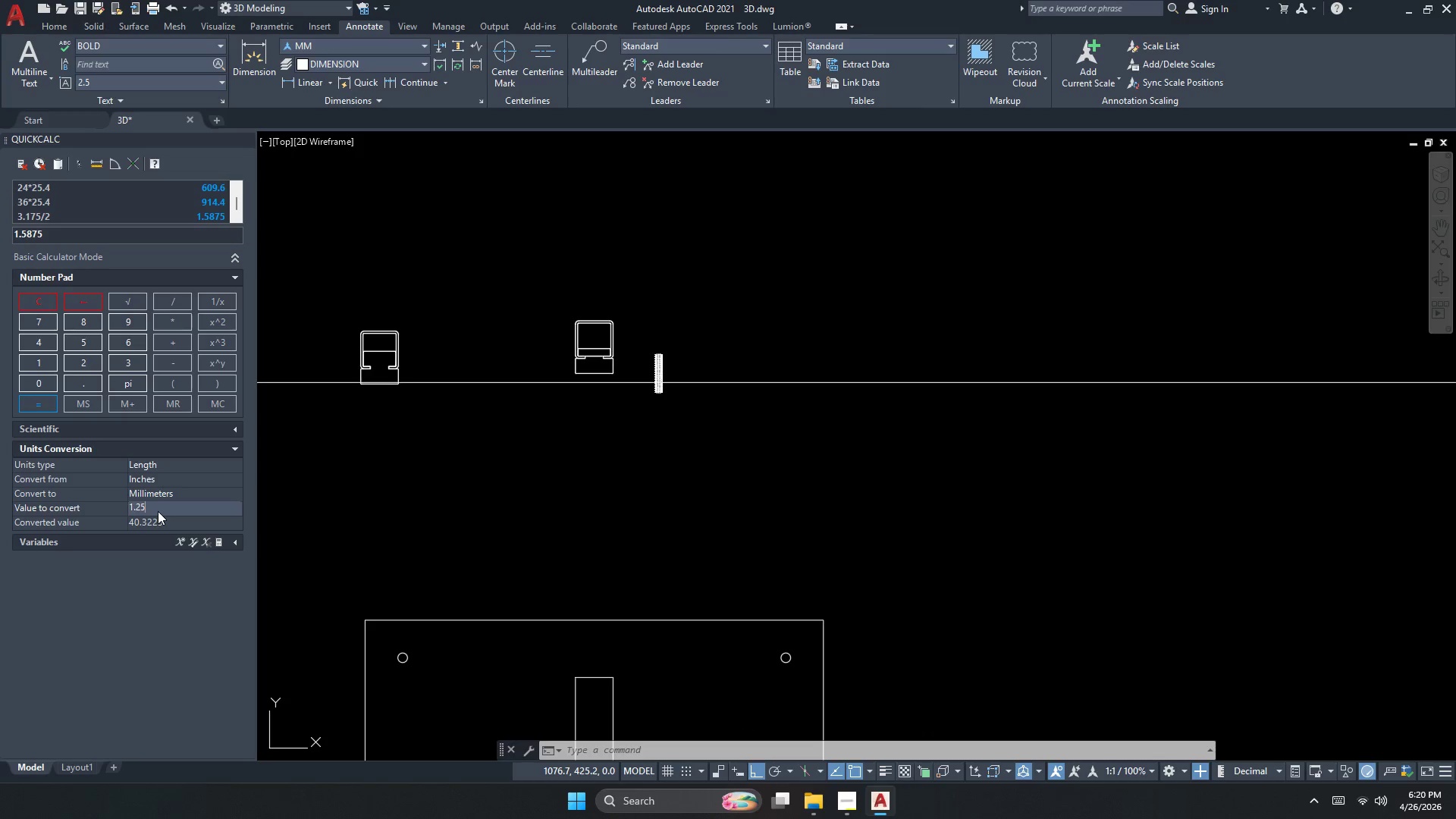 
key(NumpadMultiply)
 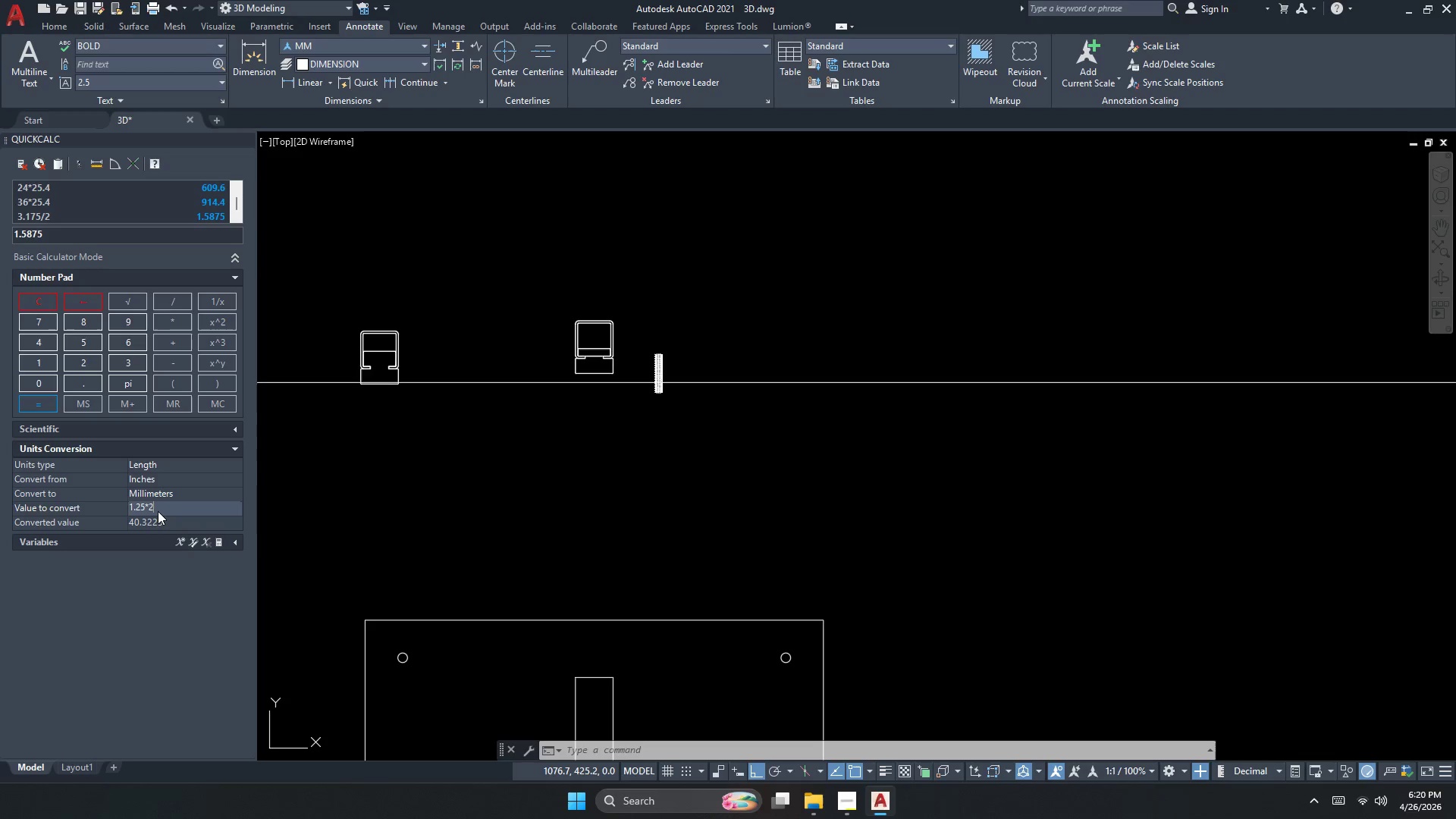 
key(Numpad2)
 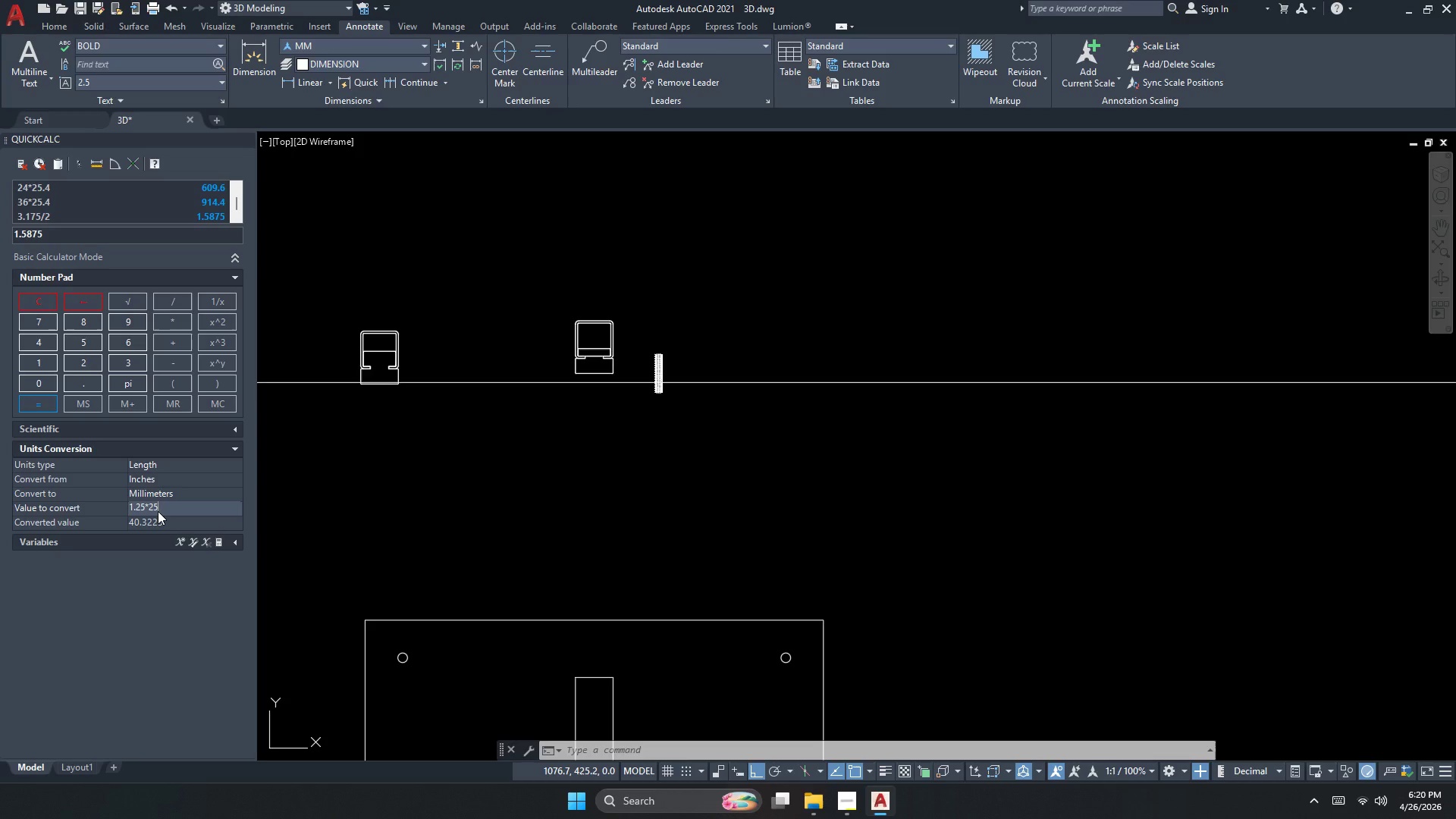 
key(Numpad5)
 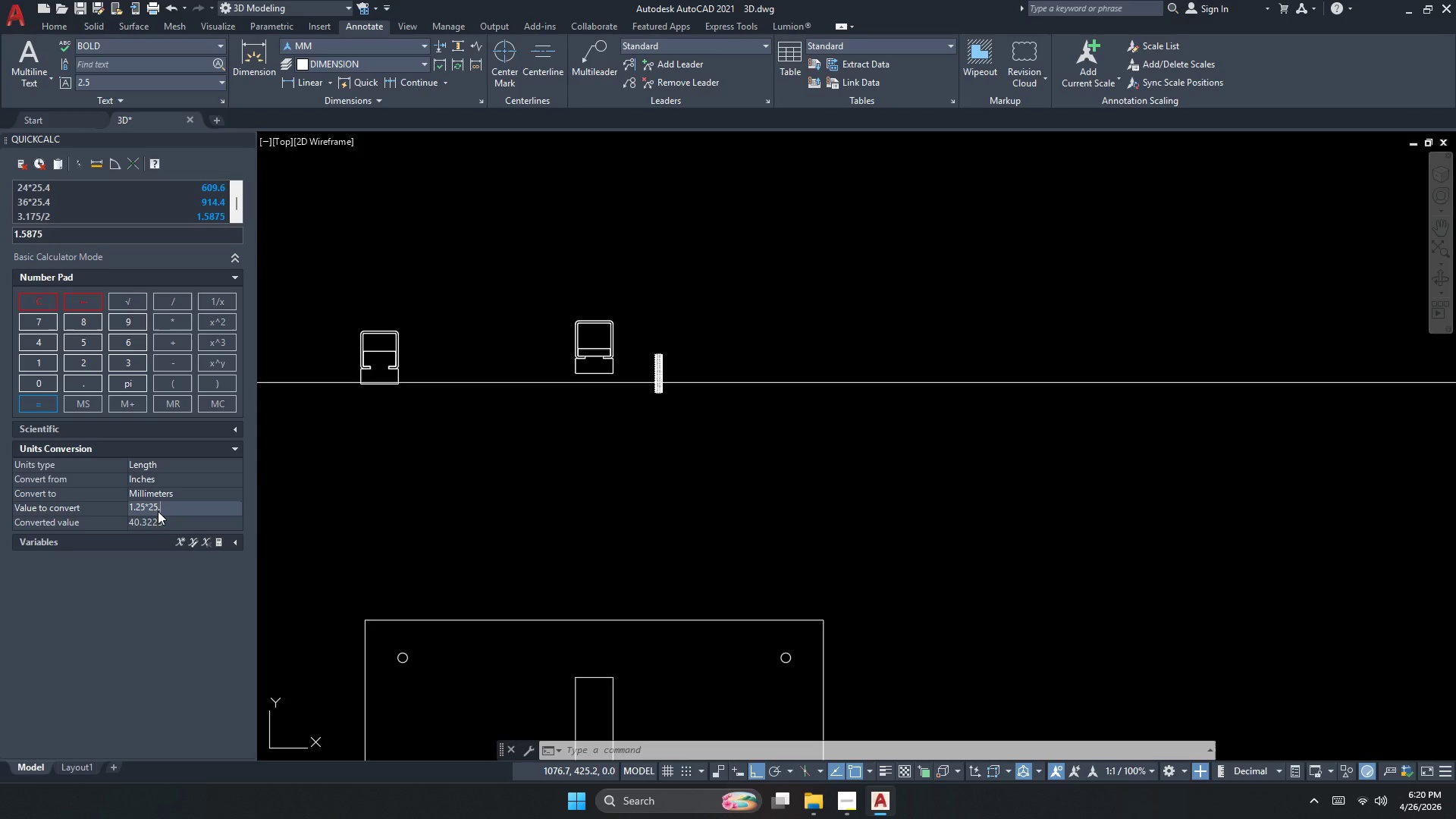 
key(NumpadDecimal)
 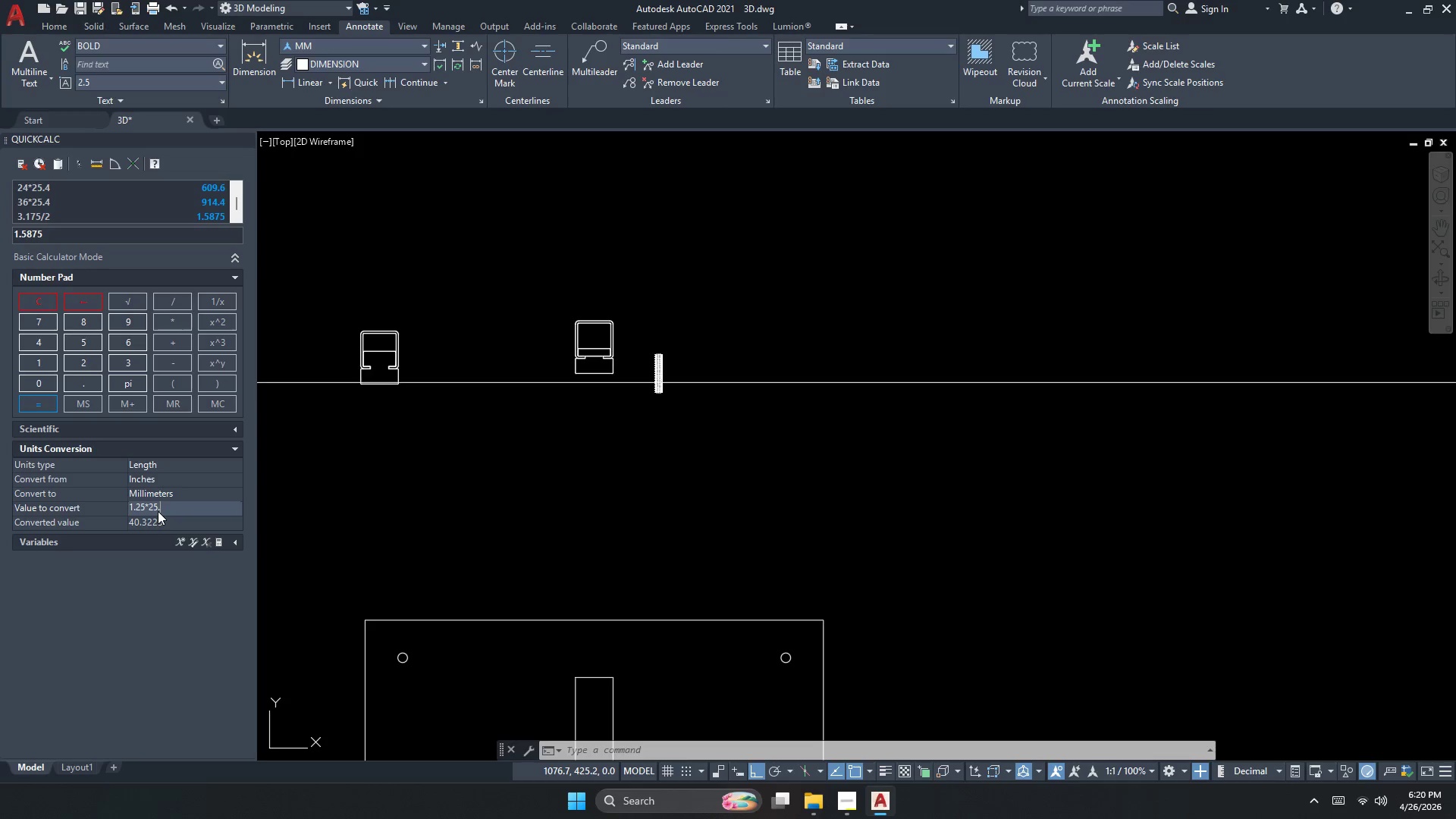 
key(Numpad4)
 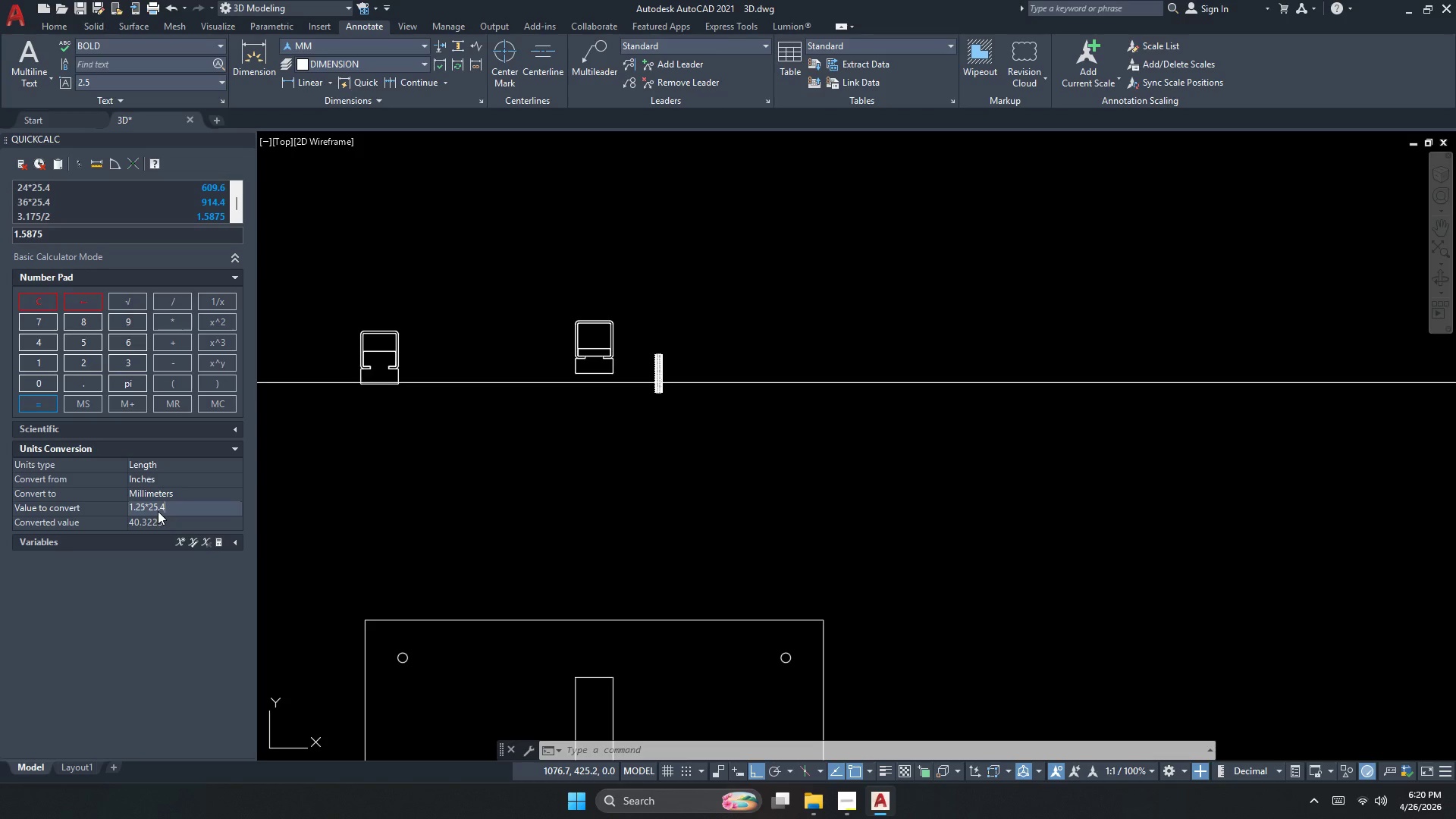 
key(NumpadEnter)
 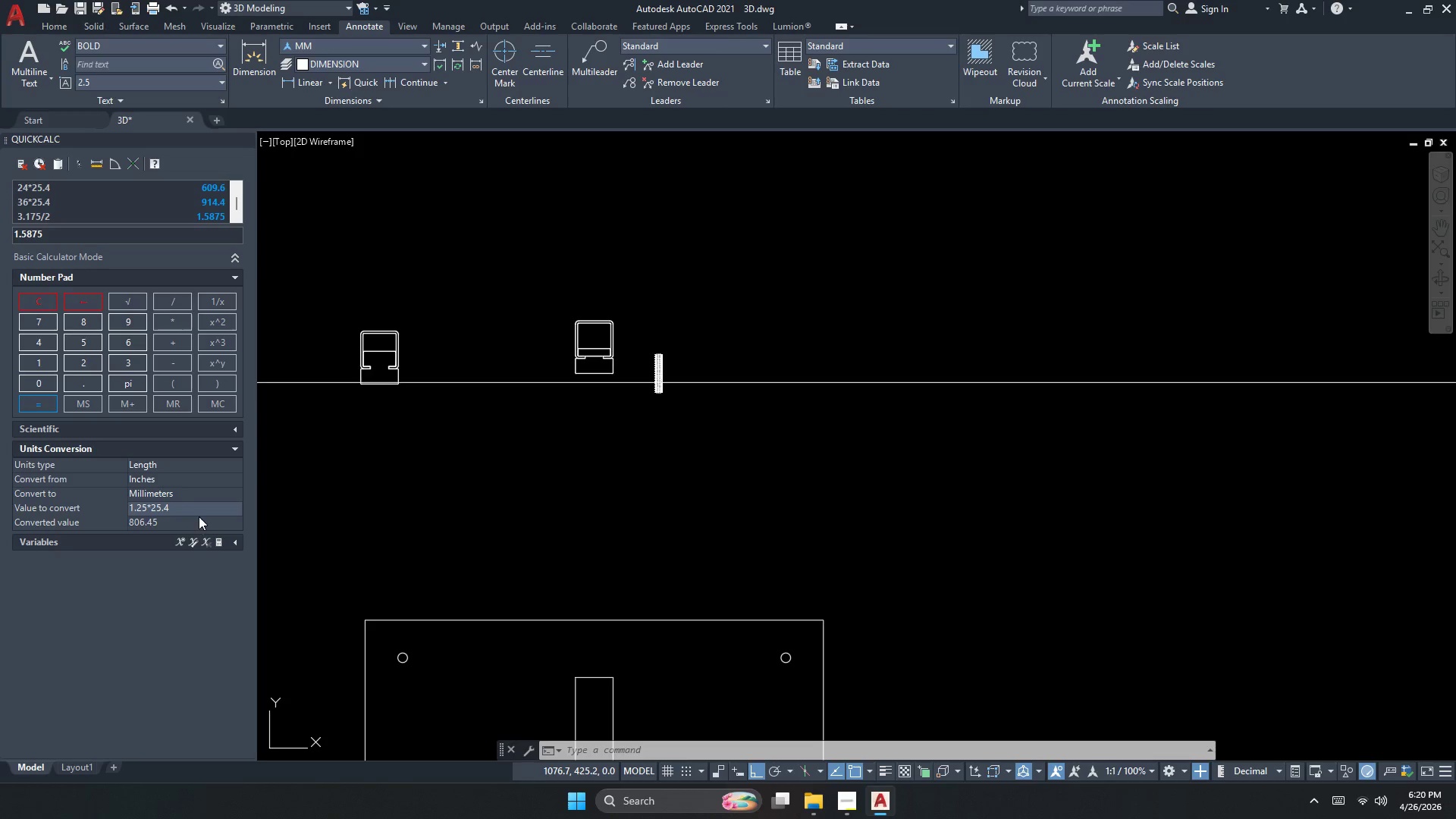 
double_click([196, 510])
 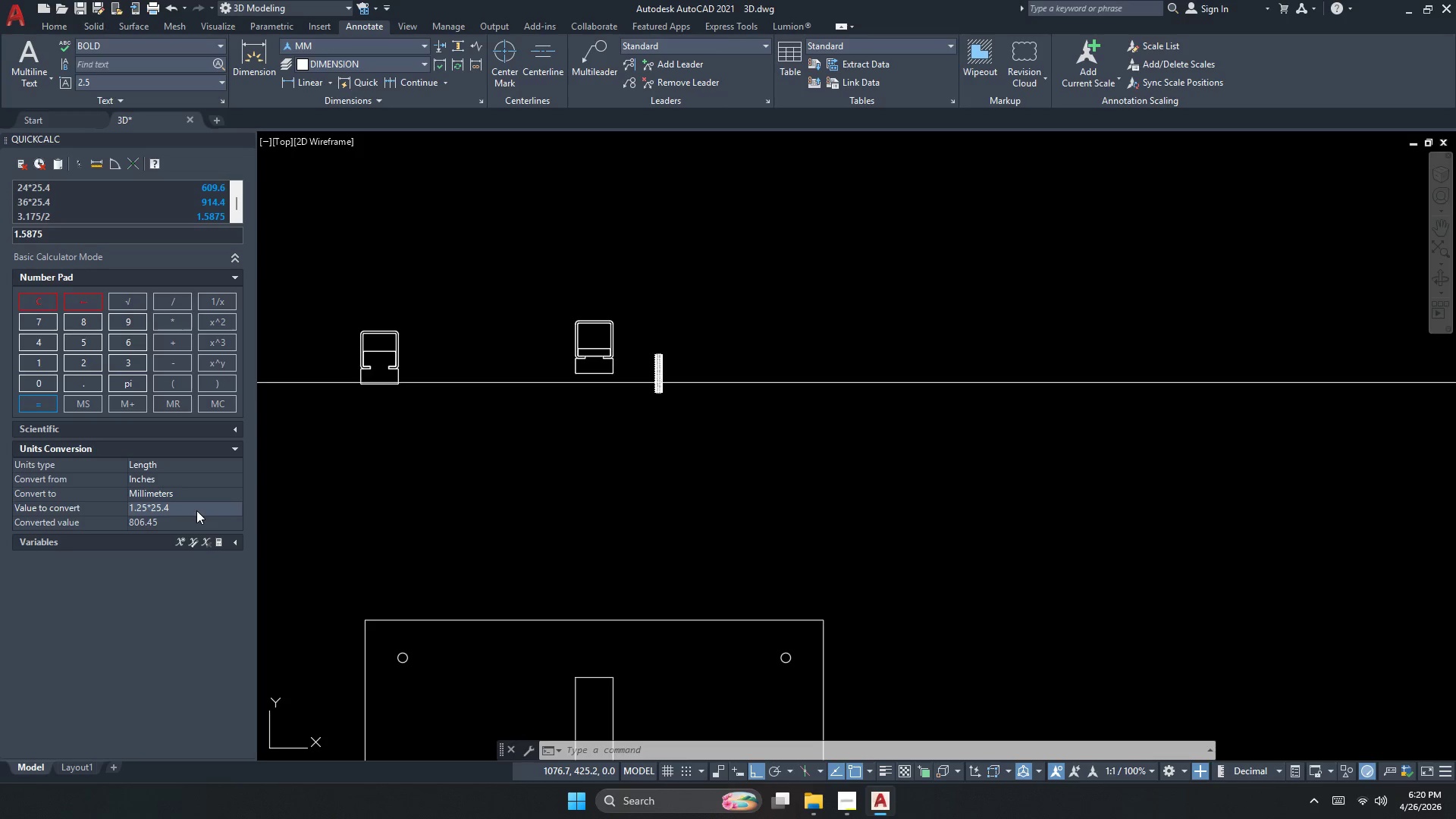 
triple_click([196, 510])
 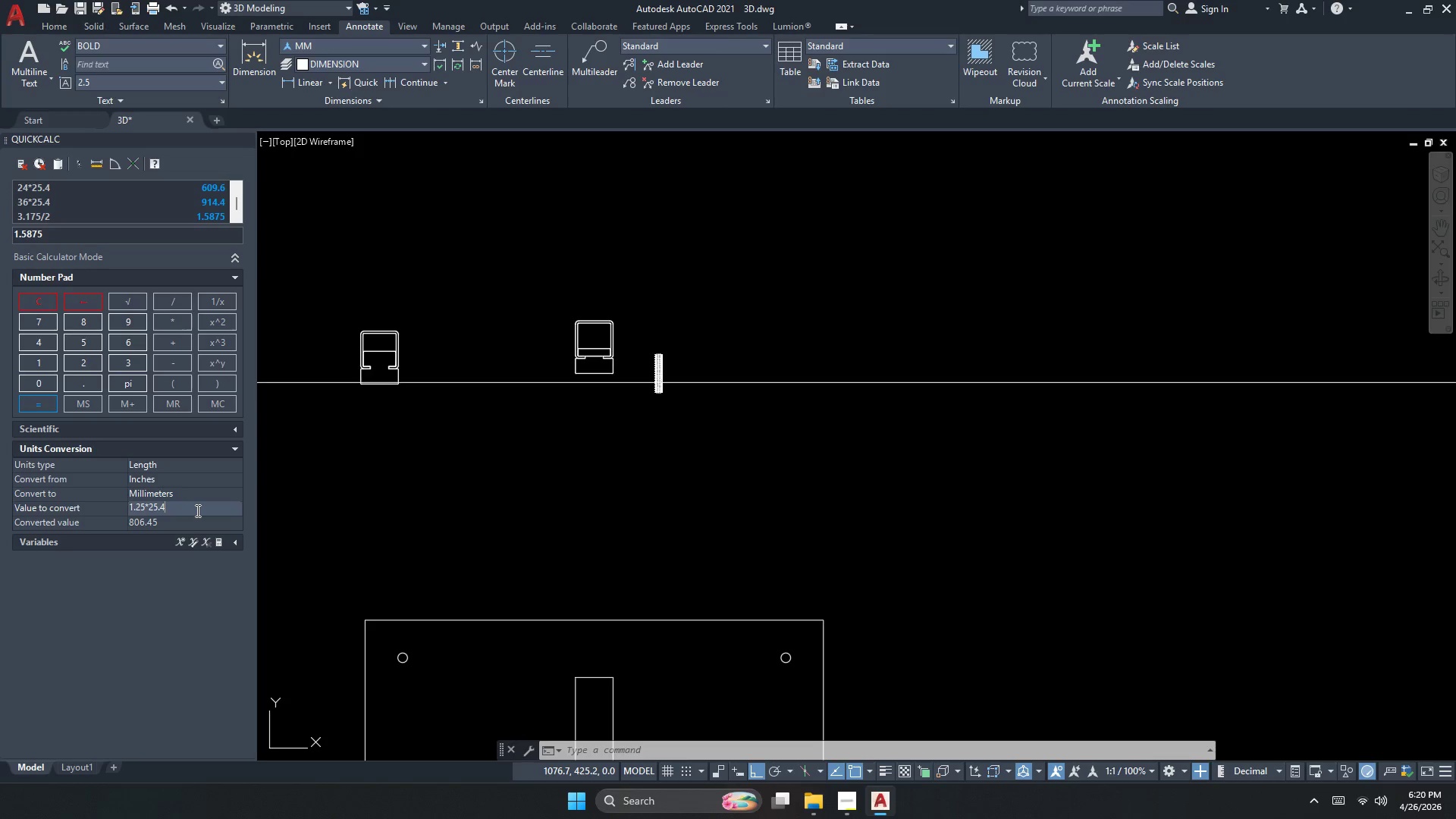 
triple_click([196, 510])
 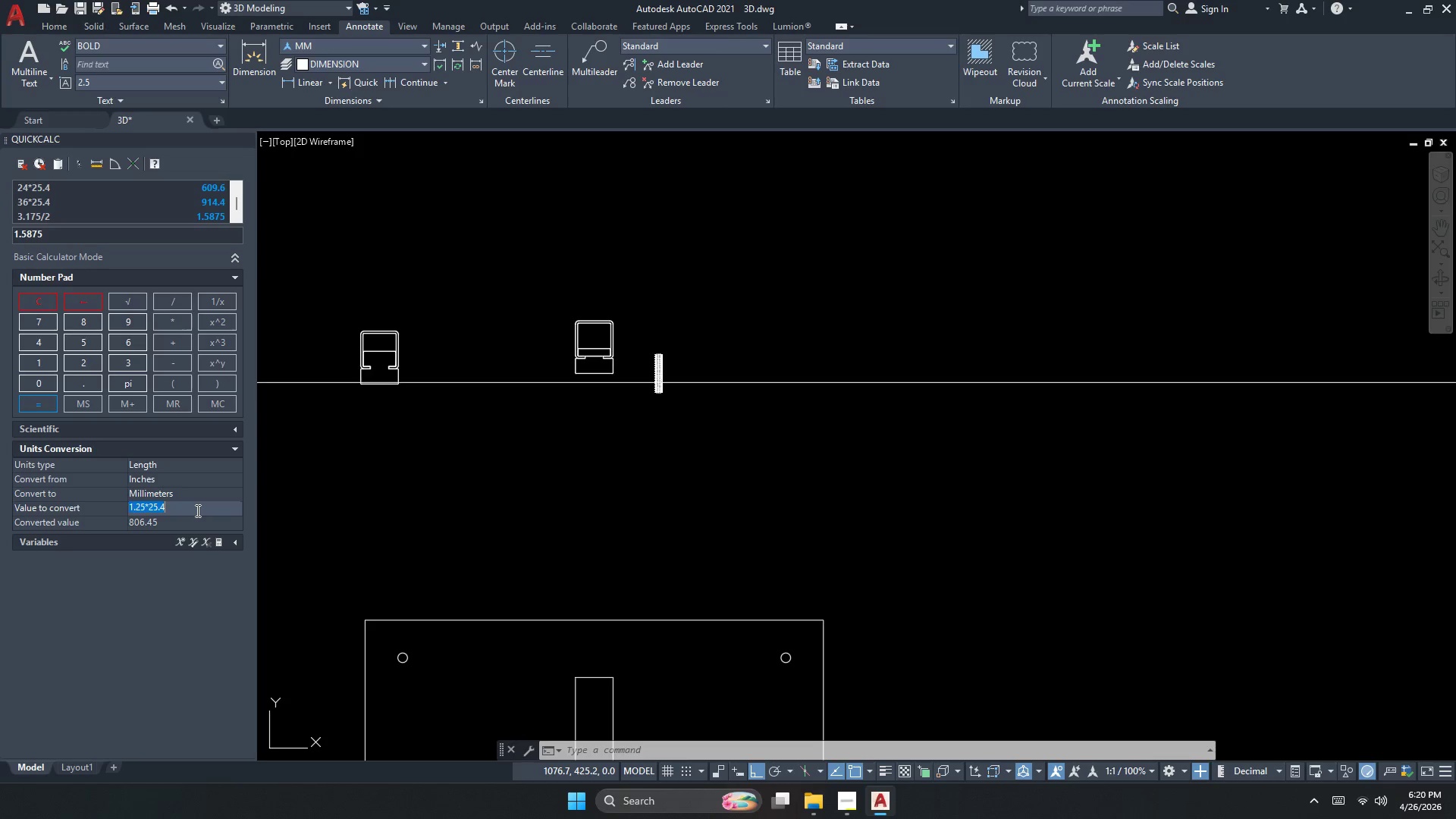 
triple_click([196, 510])
 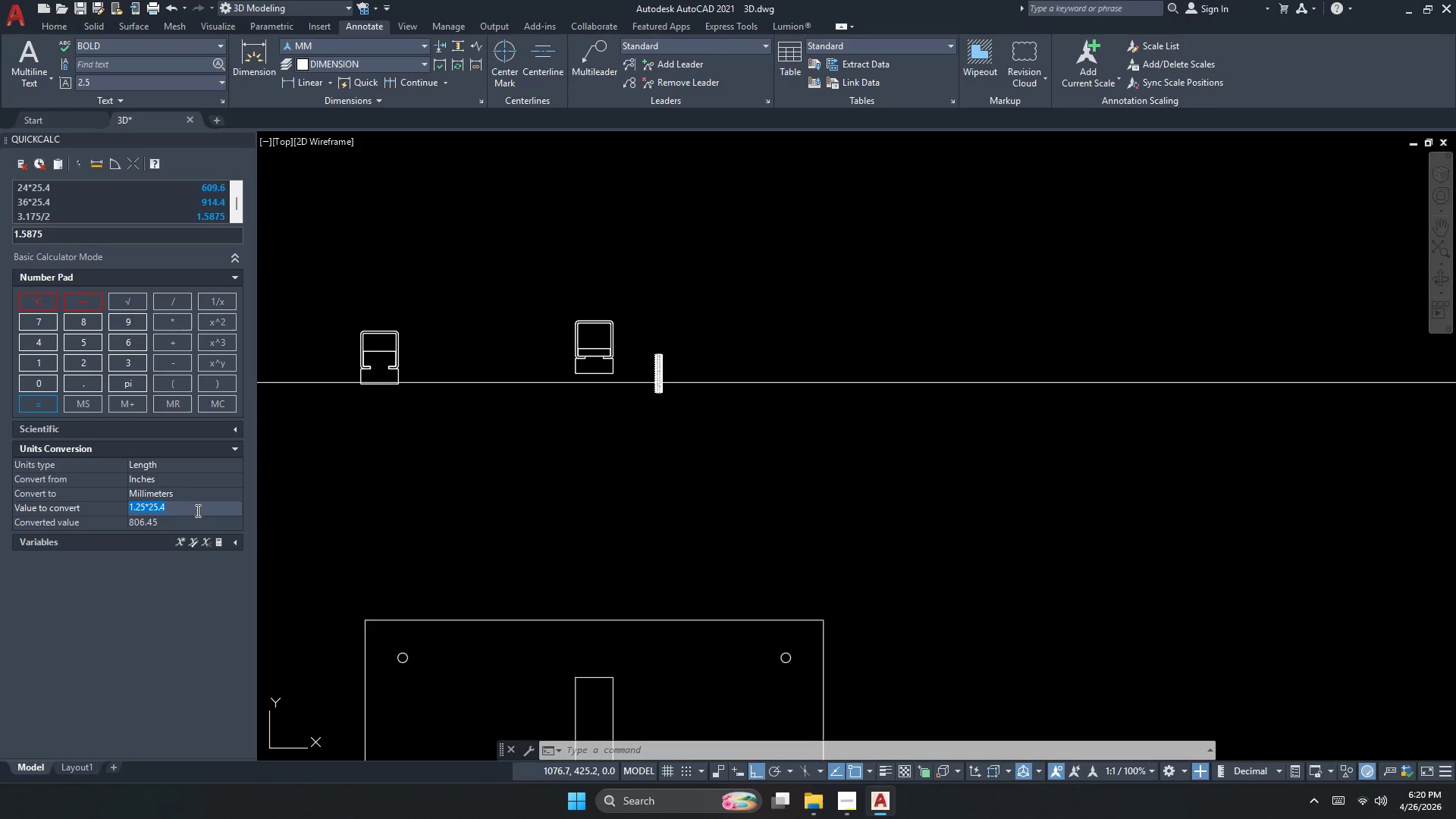 
key(Numpad1)
 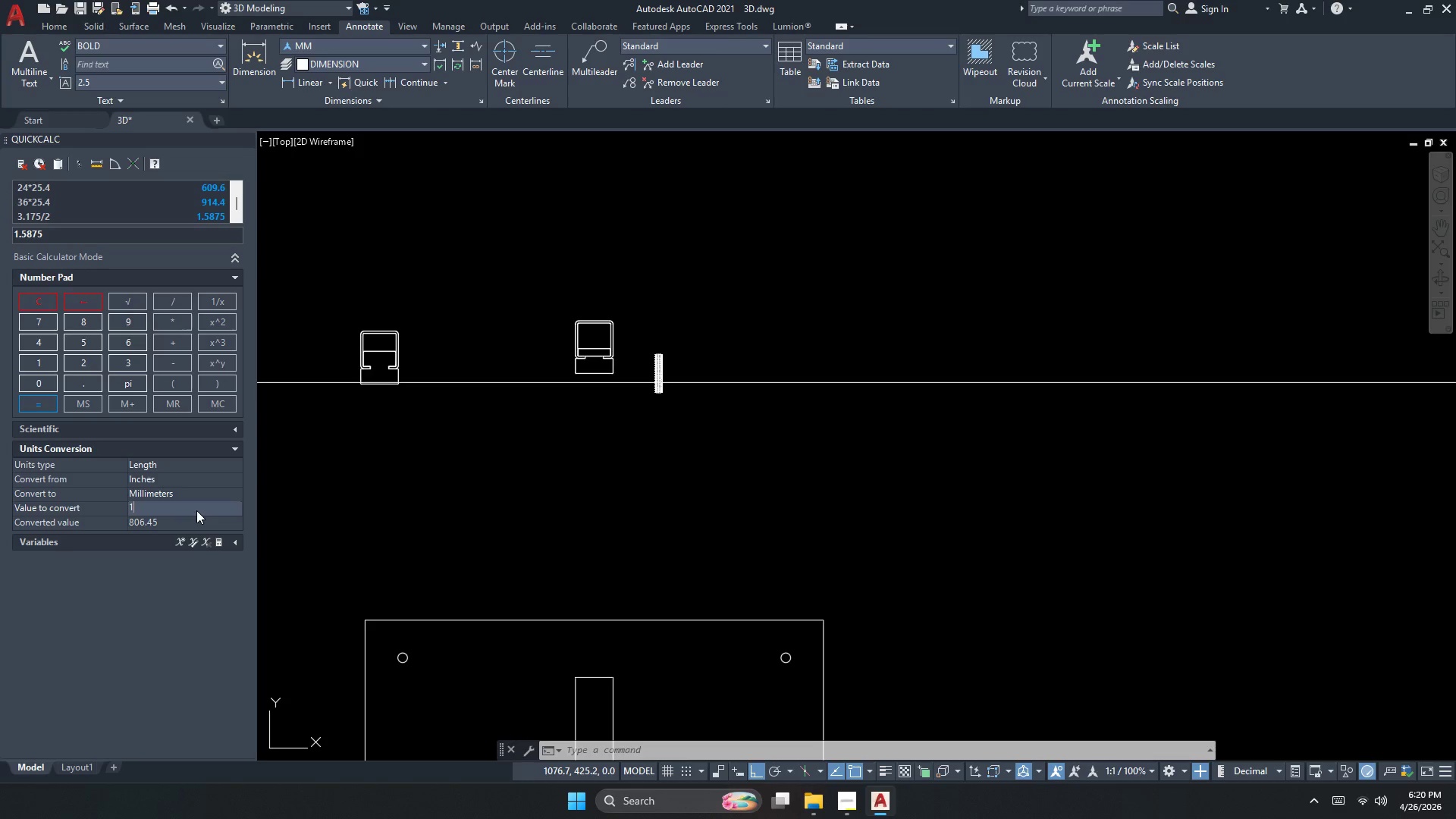 
key(NumpadDecimal)
 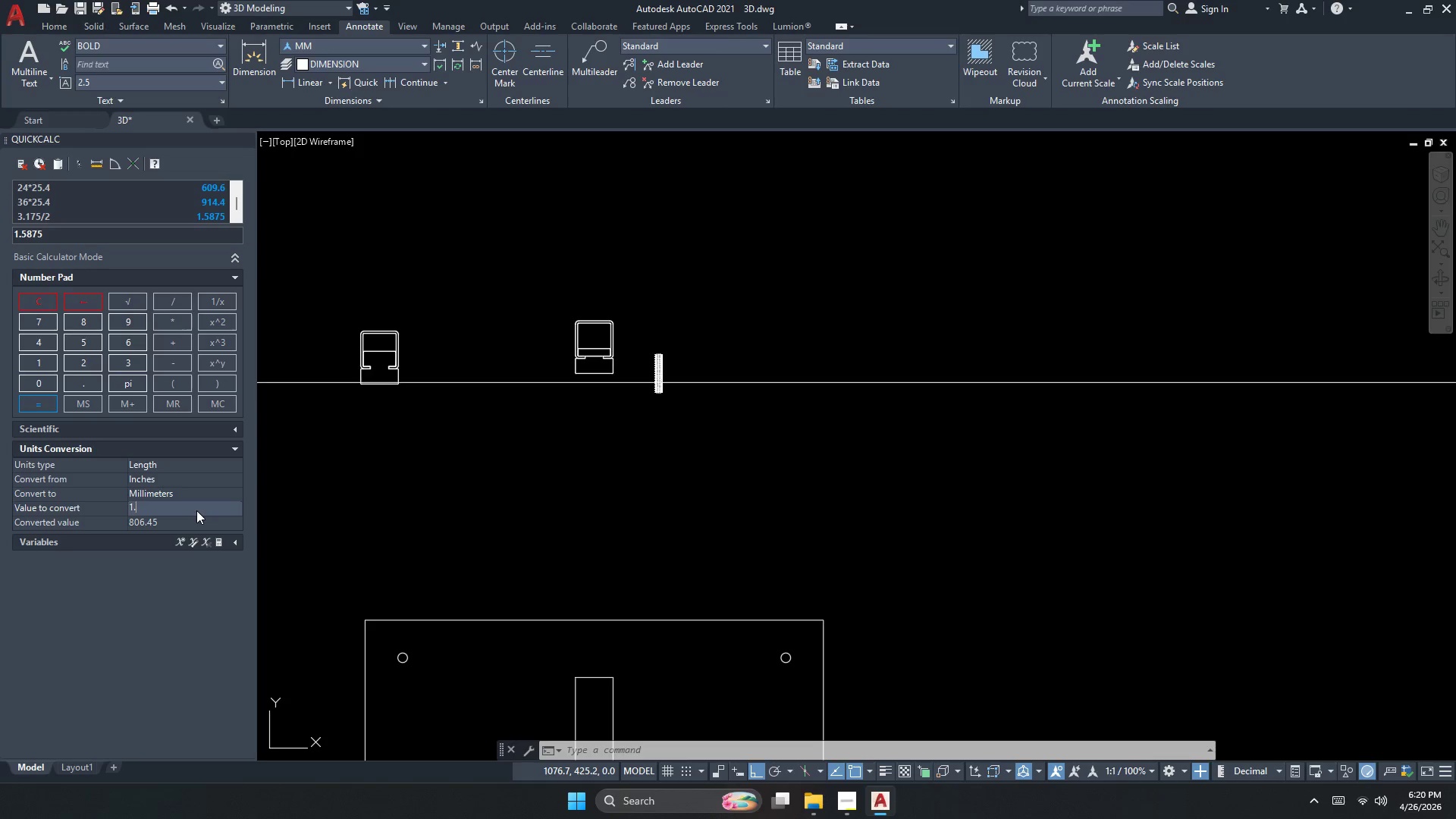 
key(Numpad2)
 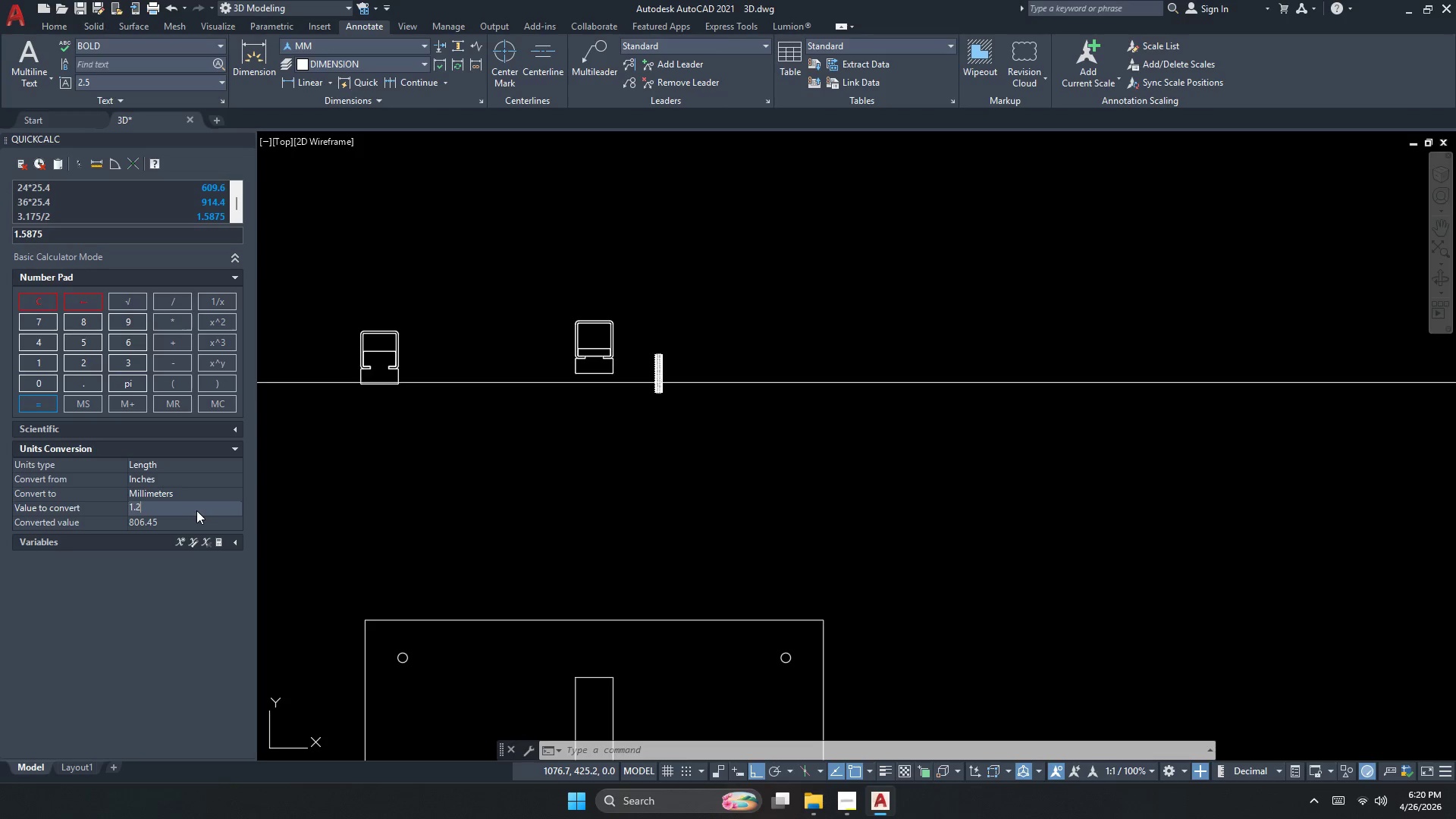 
key(Numpad5)
 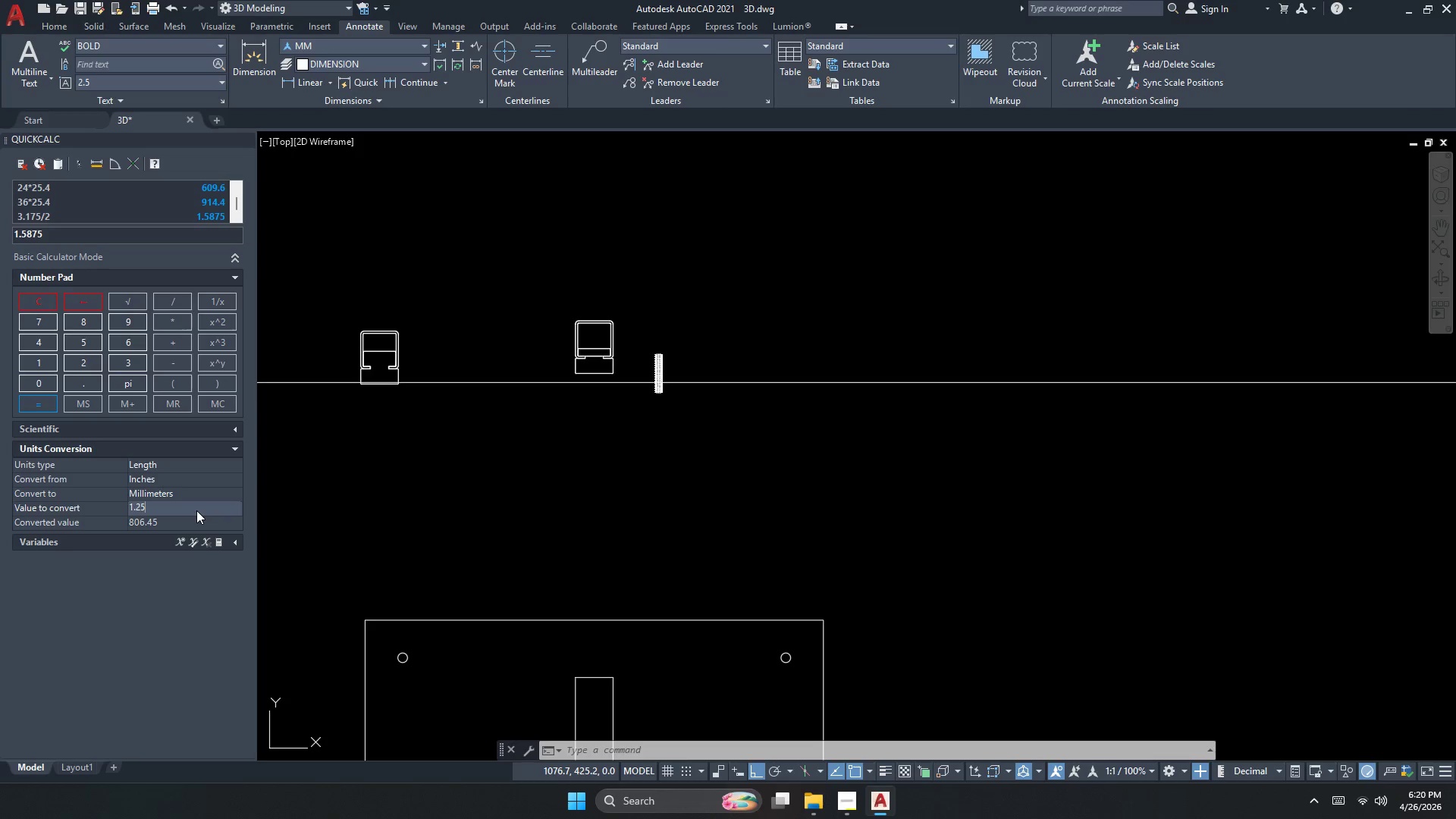 
key(NumpadEnter)
 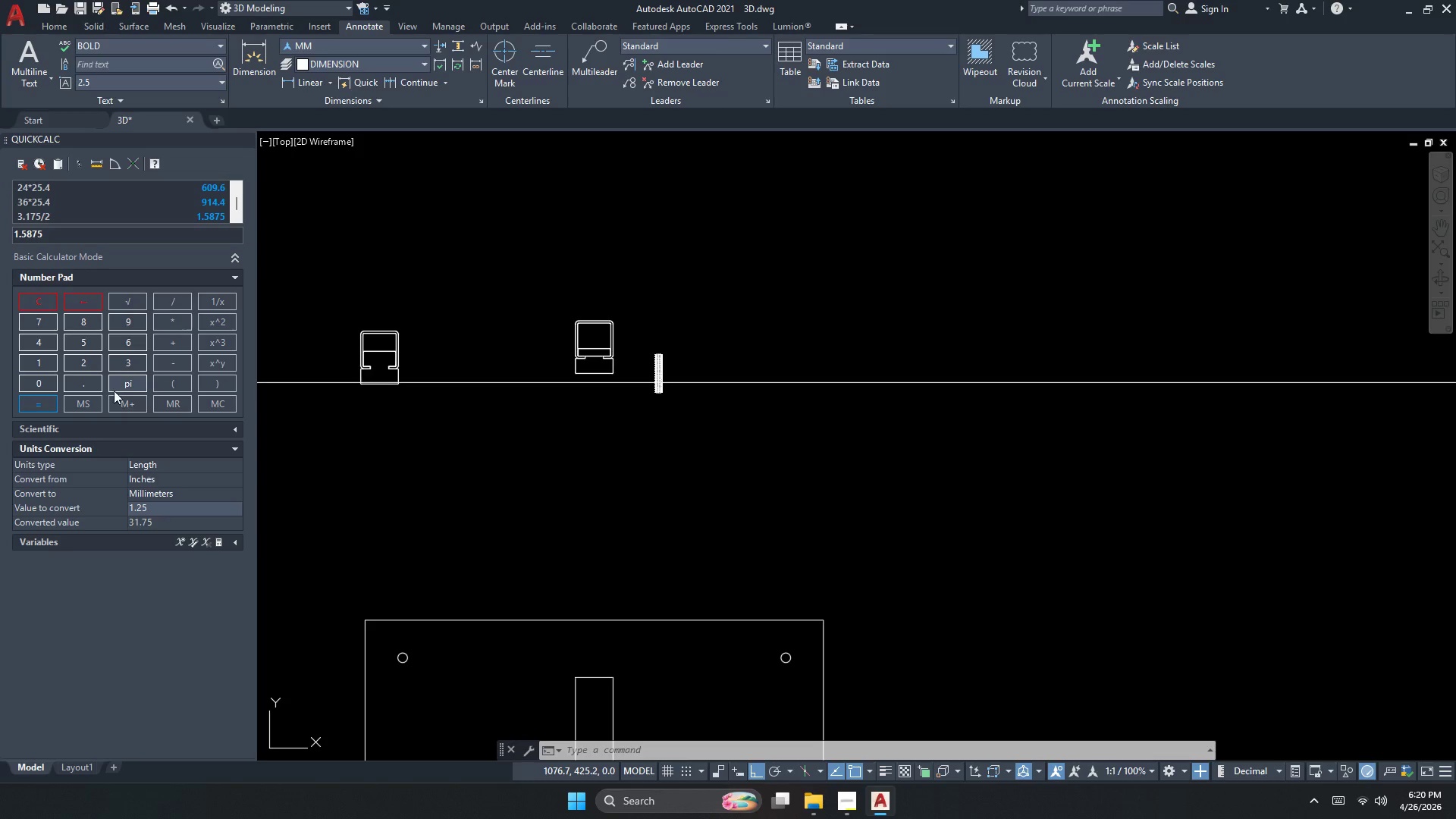 
key(Escape)
 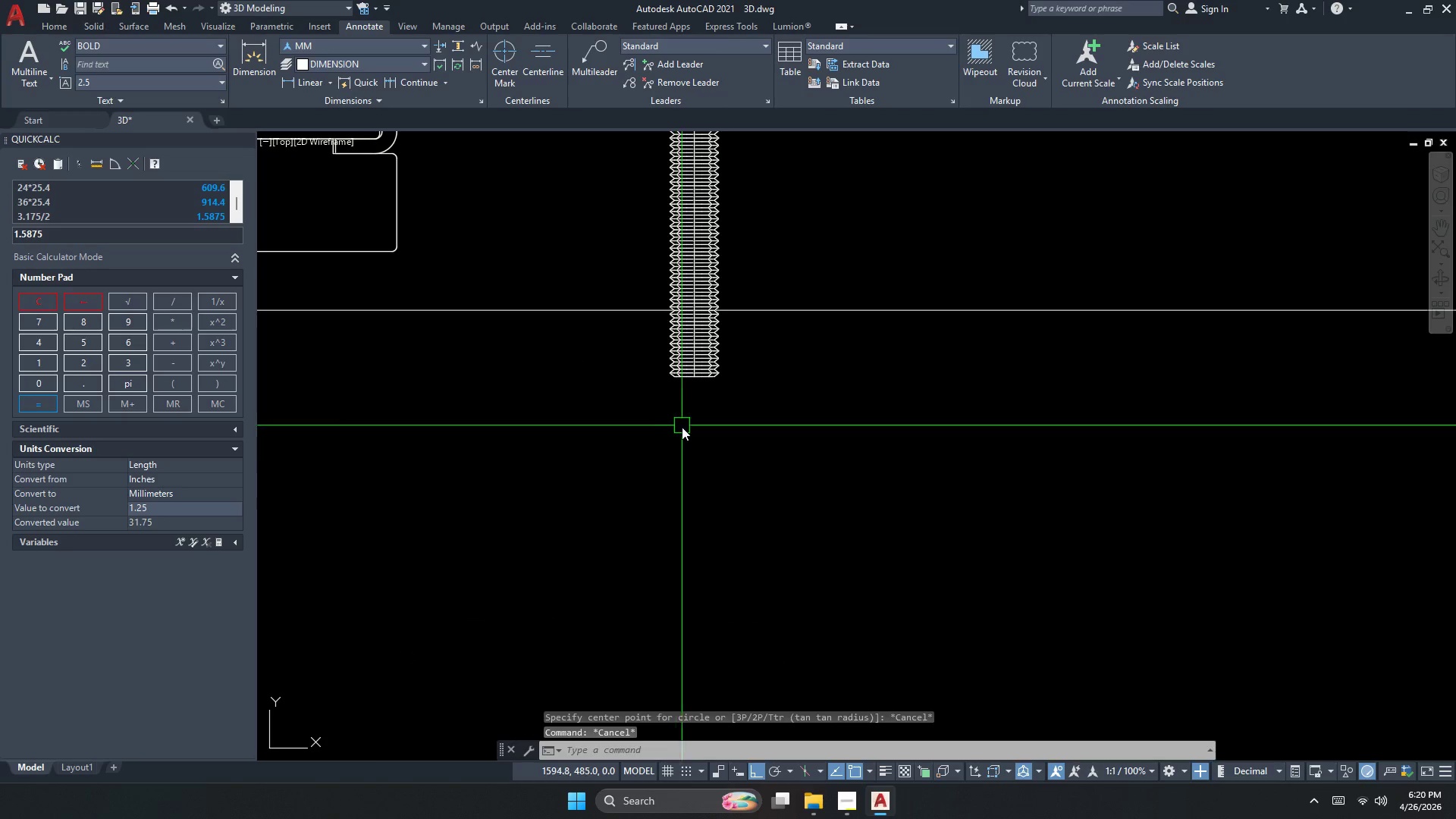 
key(C)
 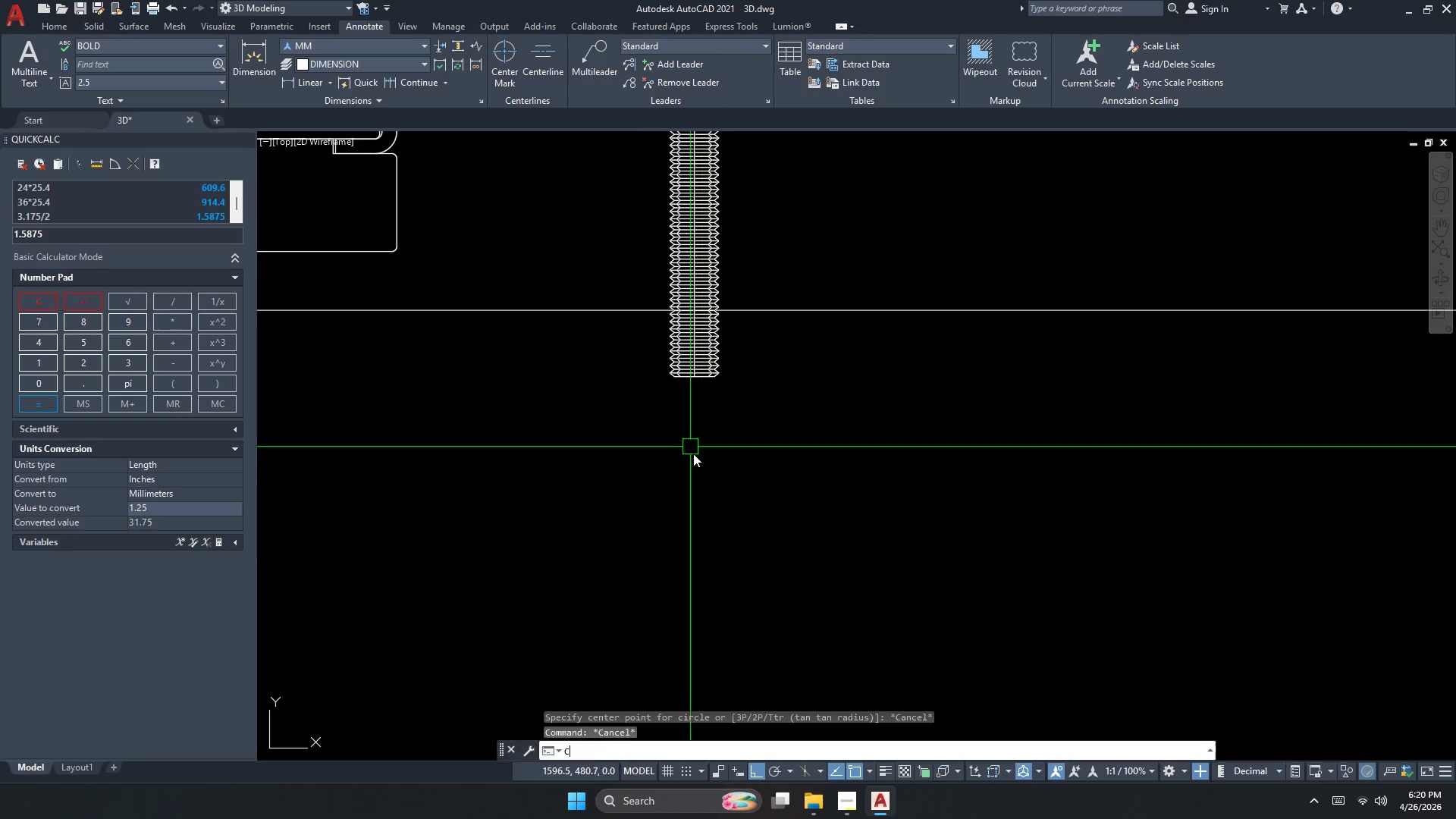 
scroll: coordinate [648, 396], scroll_direction: up, amount: 4.0
 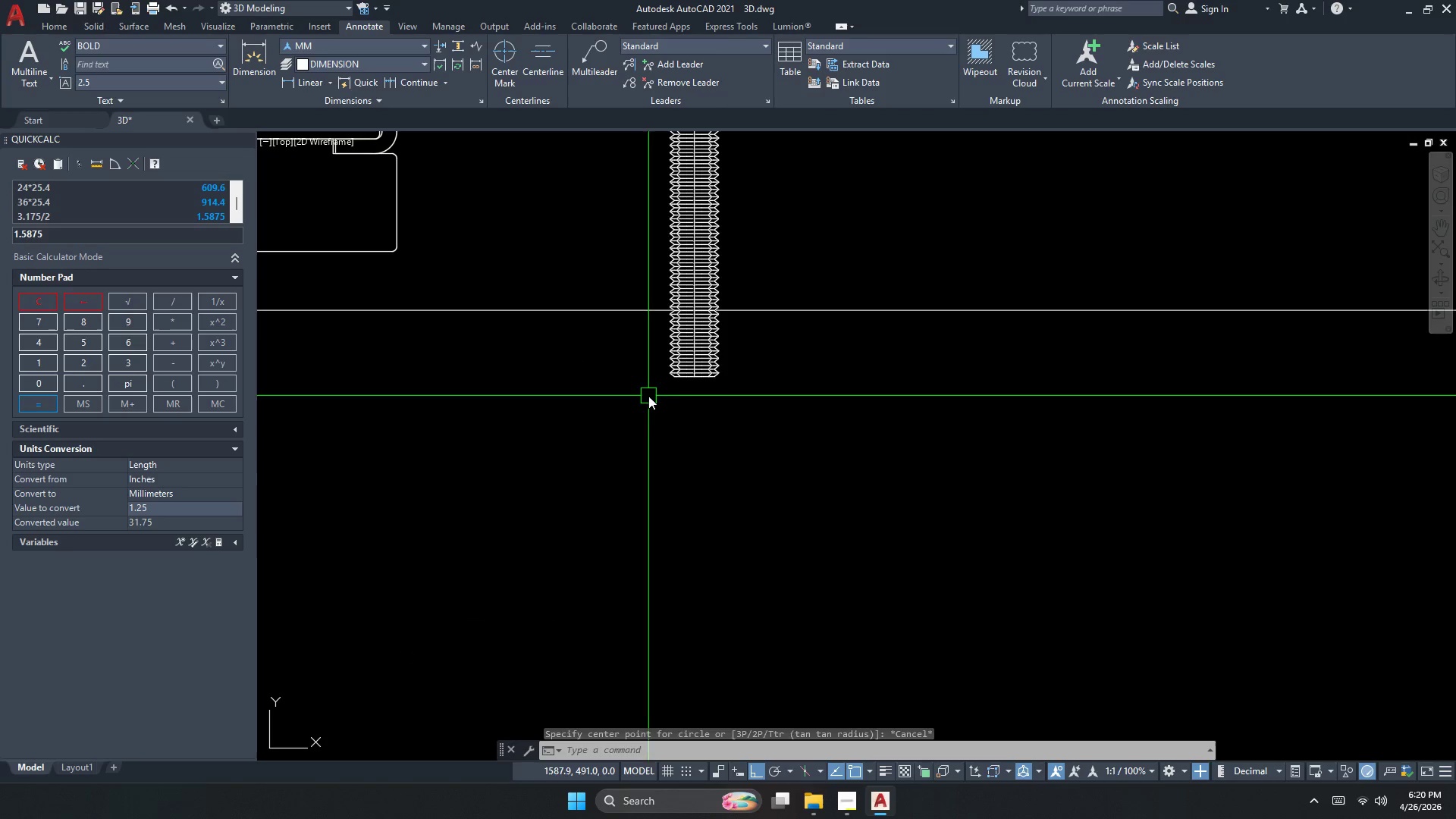 
key(Space)
 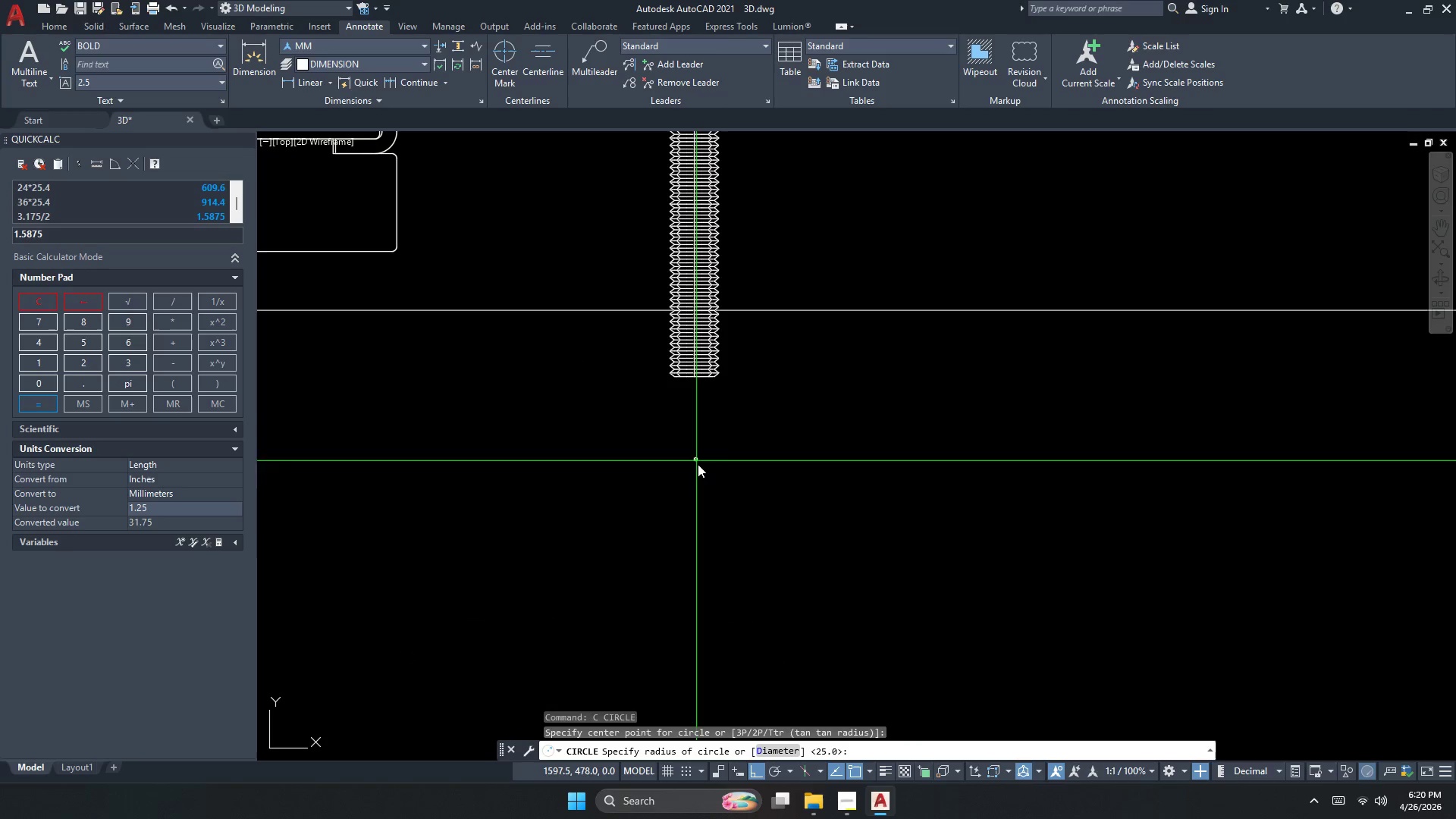 
left_click_drag(start_coordinate=[695, 460], to_coordinate=[704, 475])
 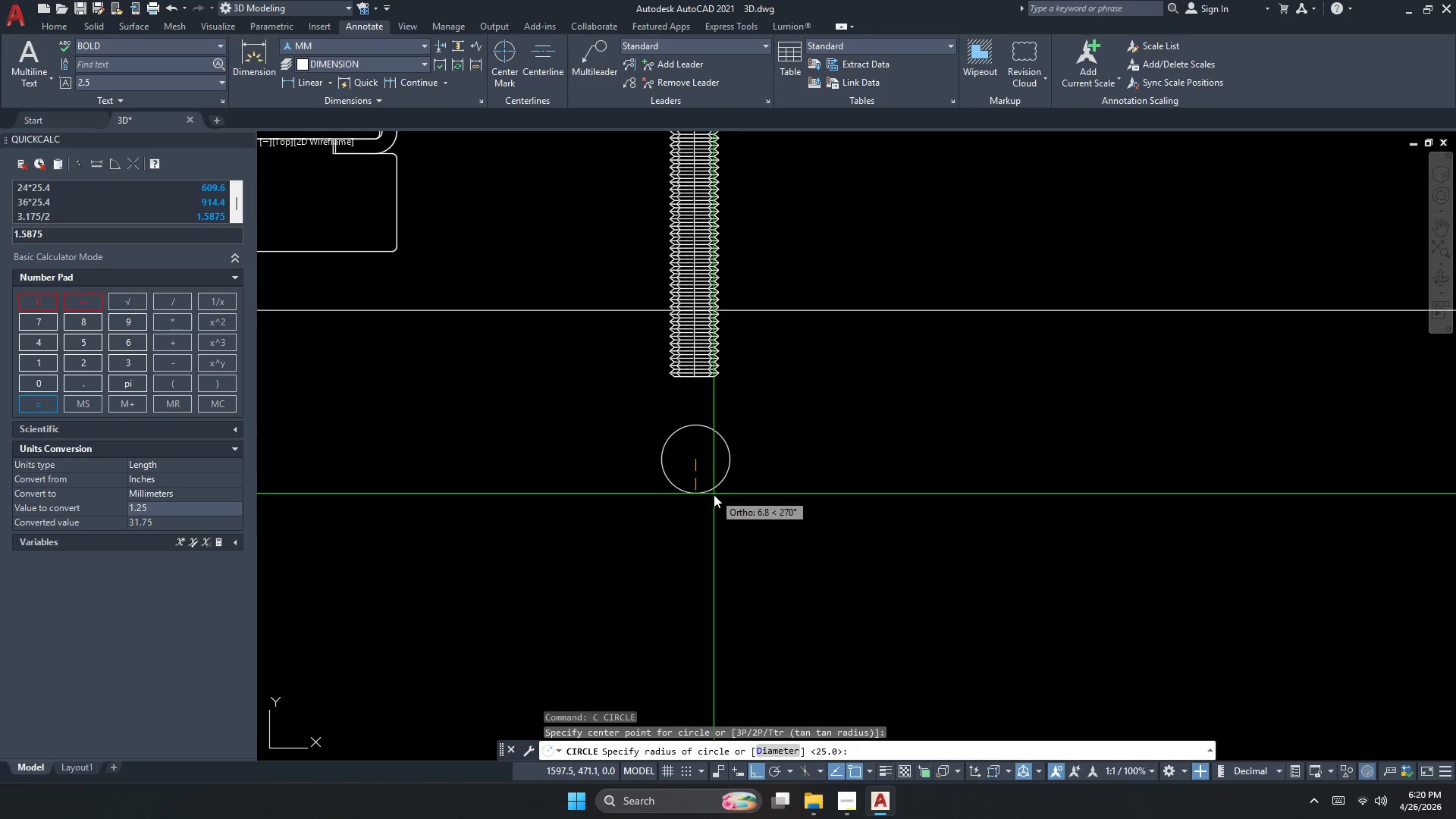 
key(D)
 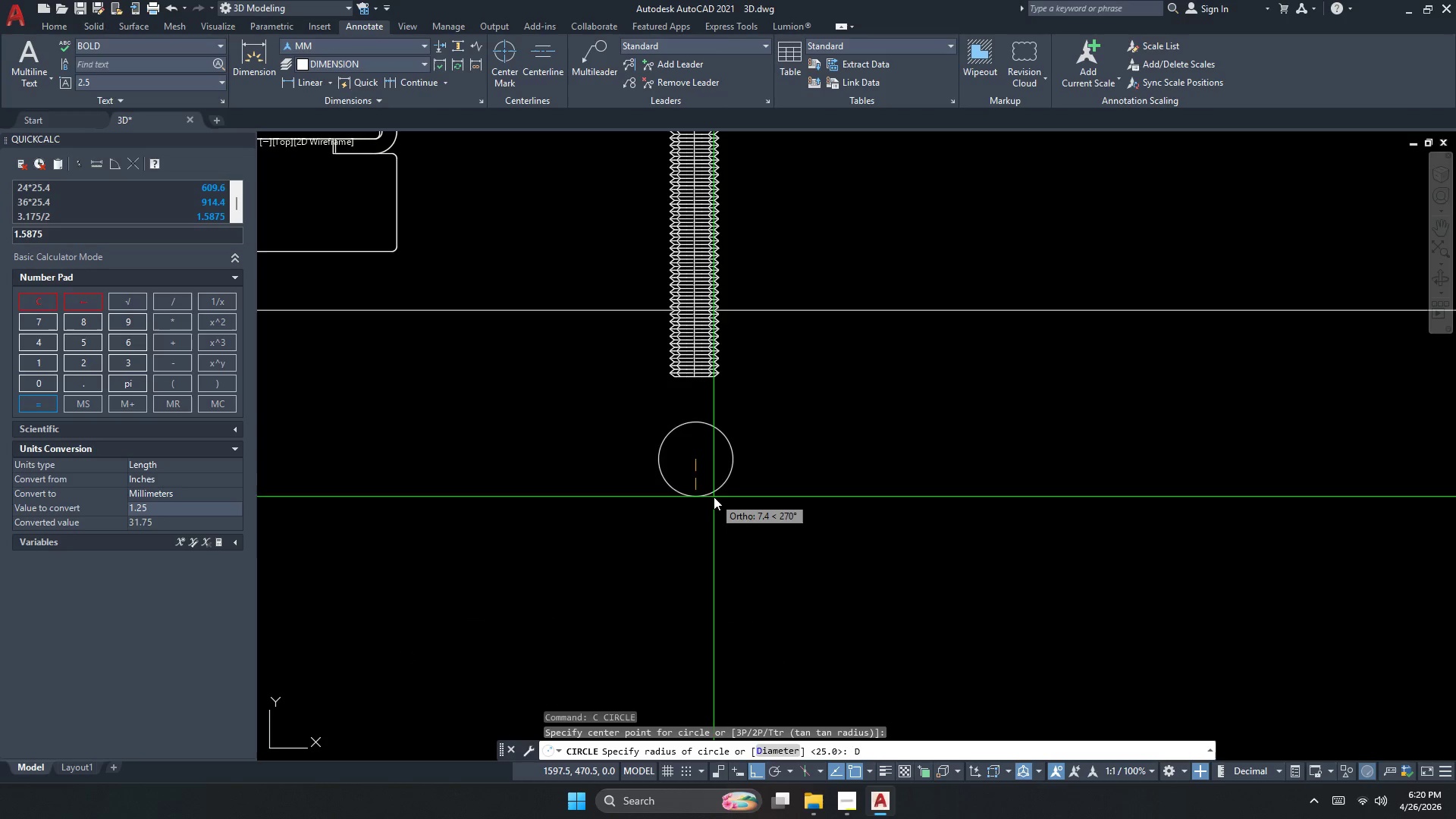 
key(Space)
 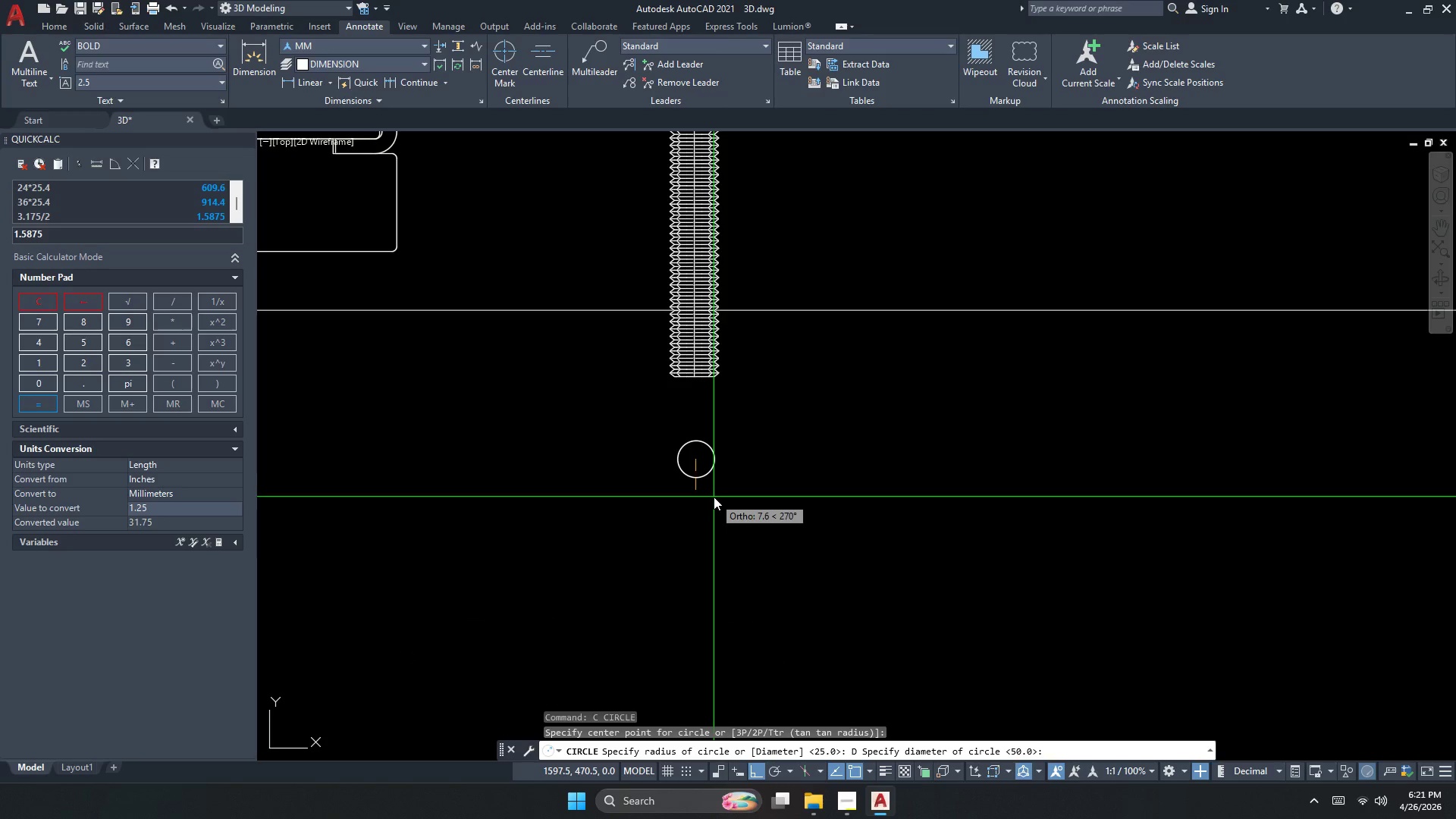 
key(Numpad3)
 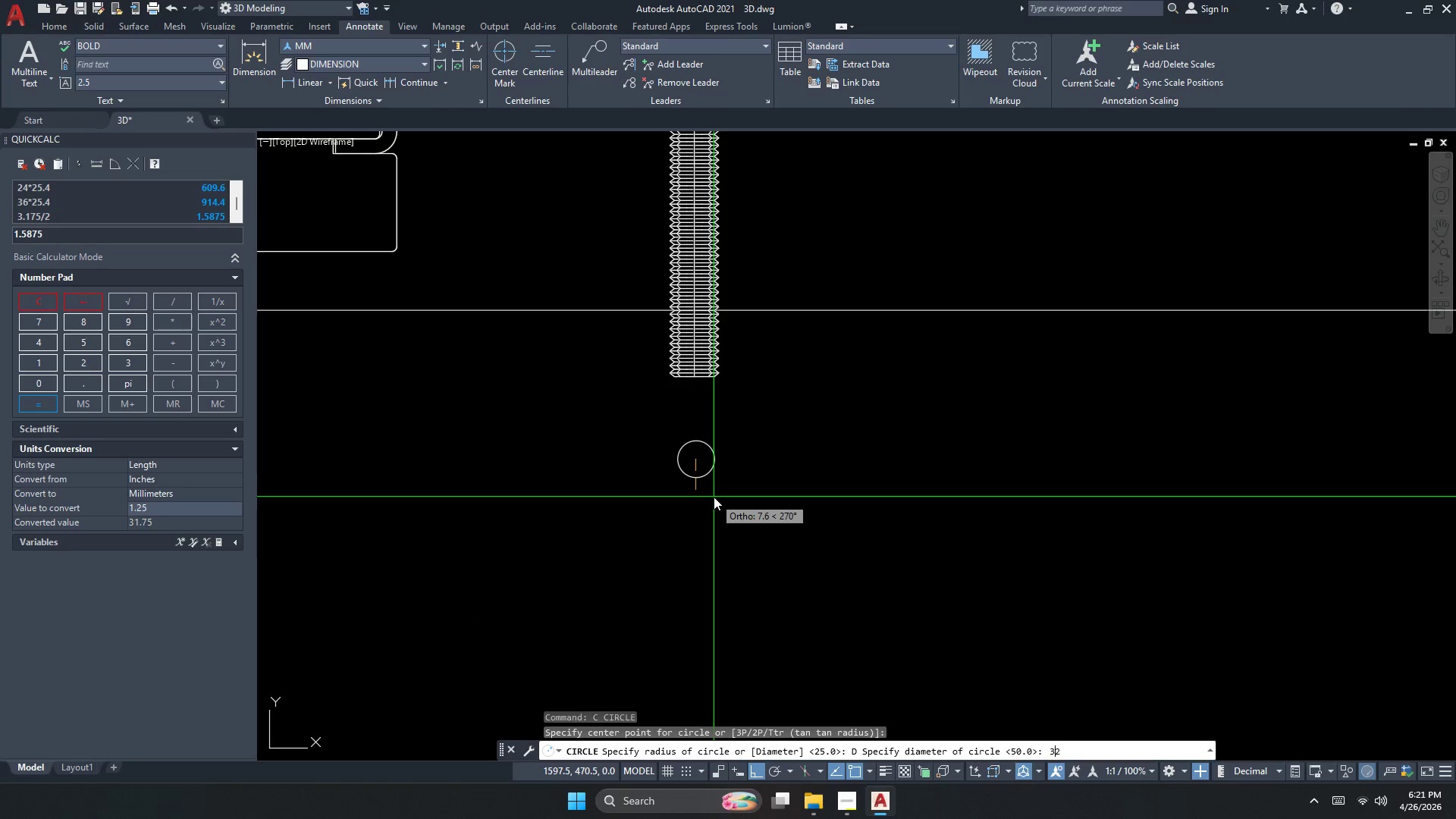 
key(Numpad2)
 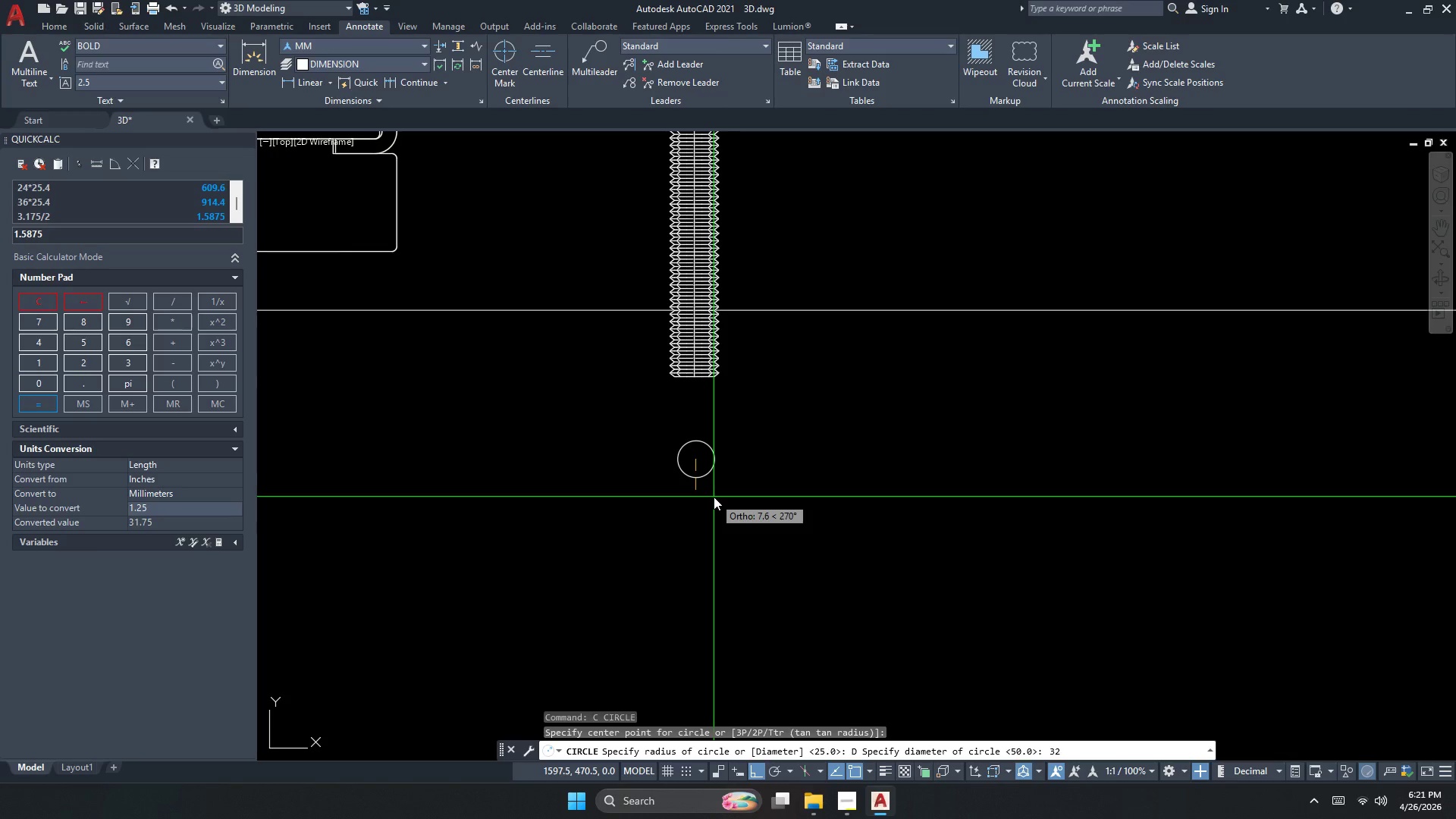 
key(NumpadEnter)
 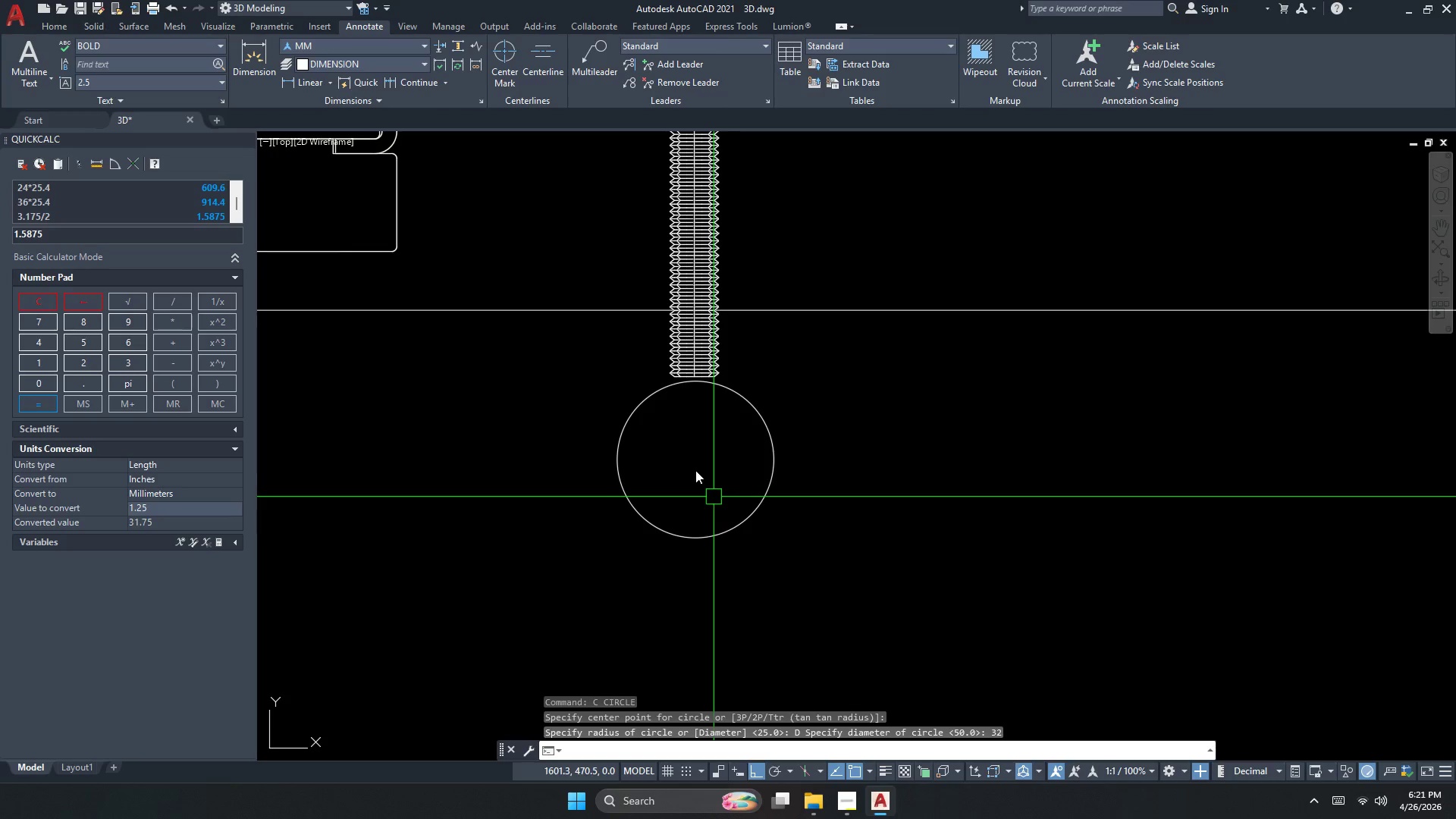 
key(Escape)
 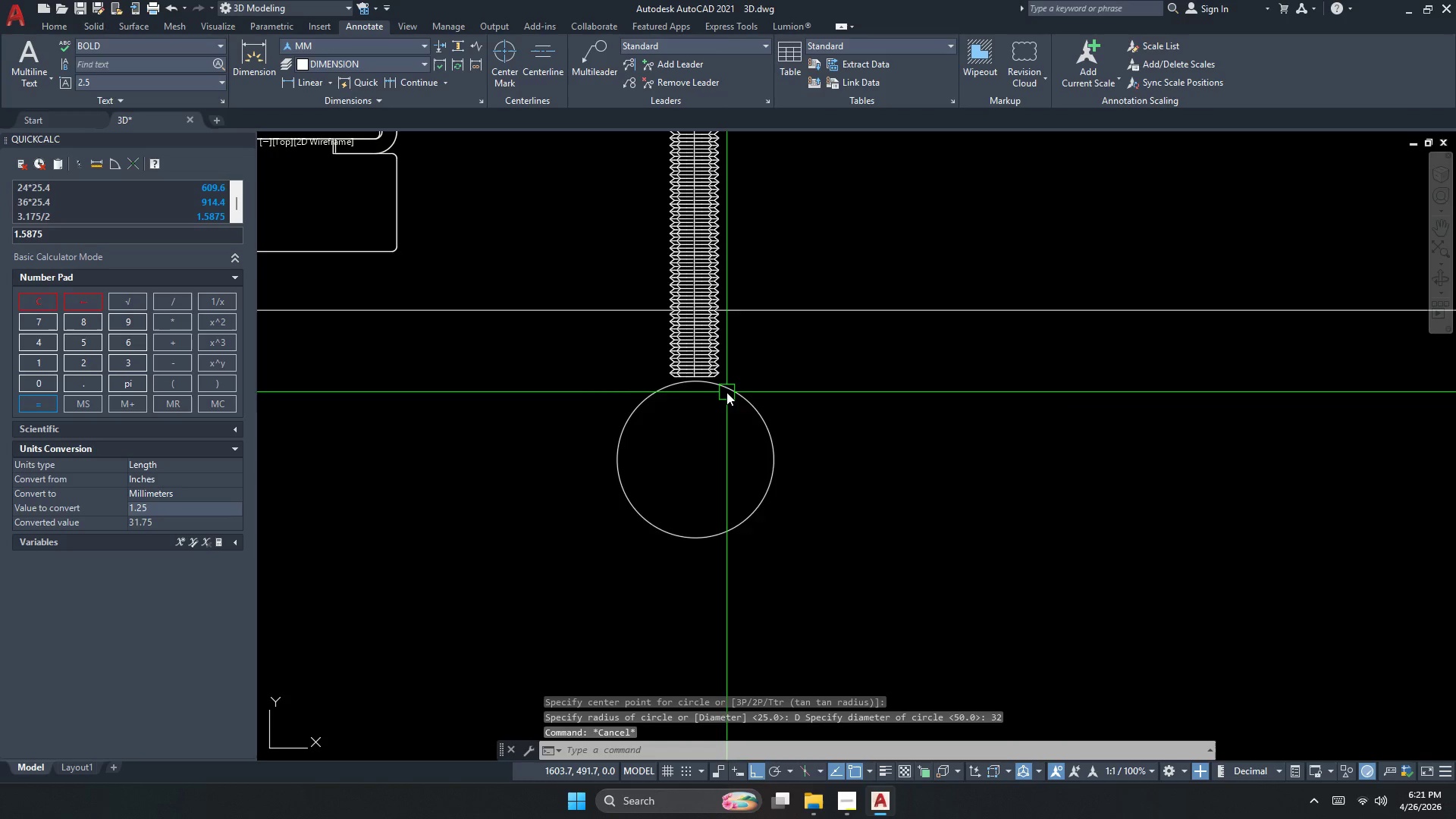 
left_click([729, 390])
 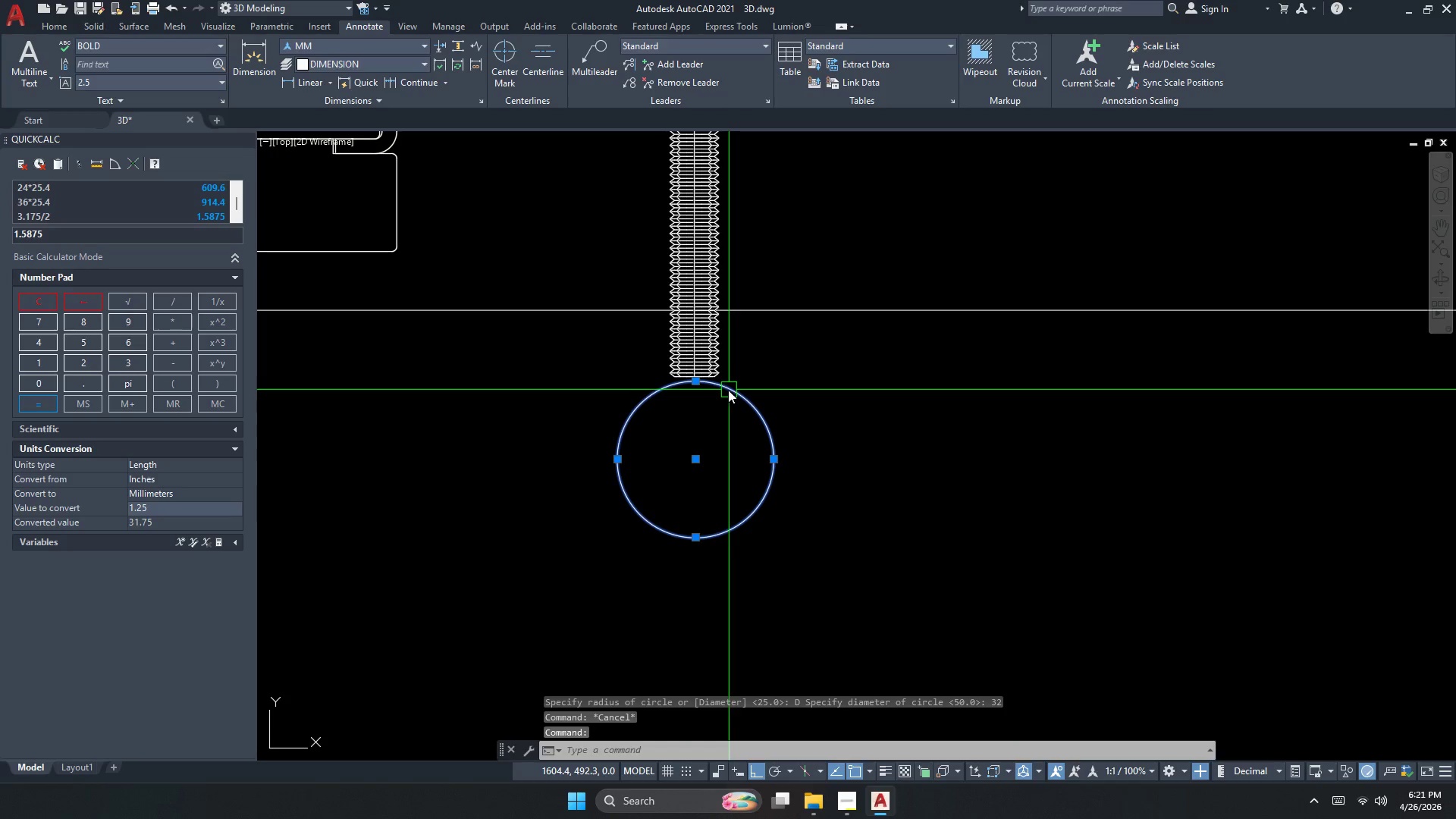 
key(M)
 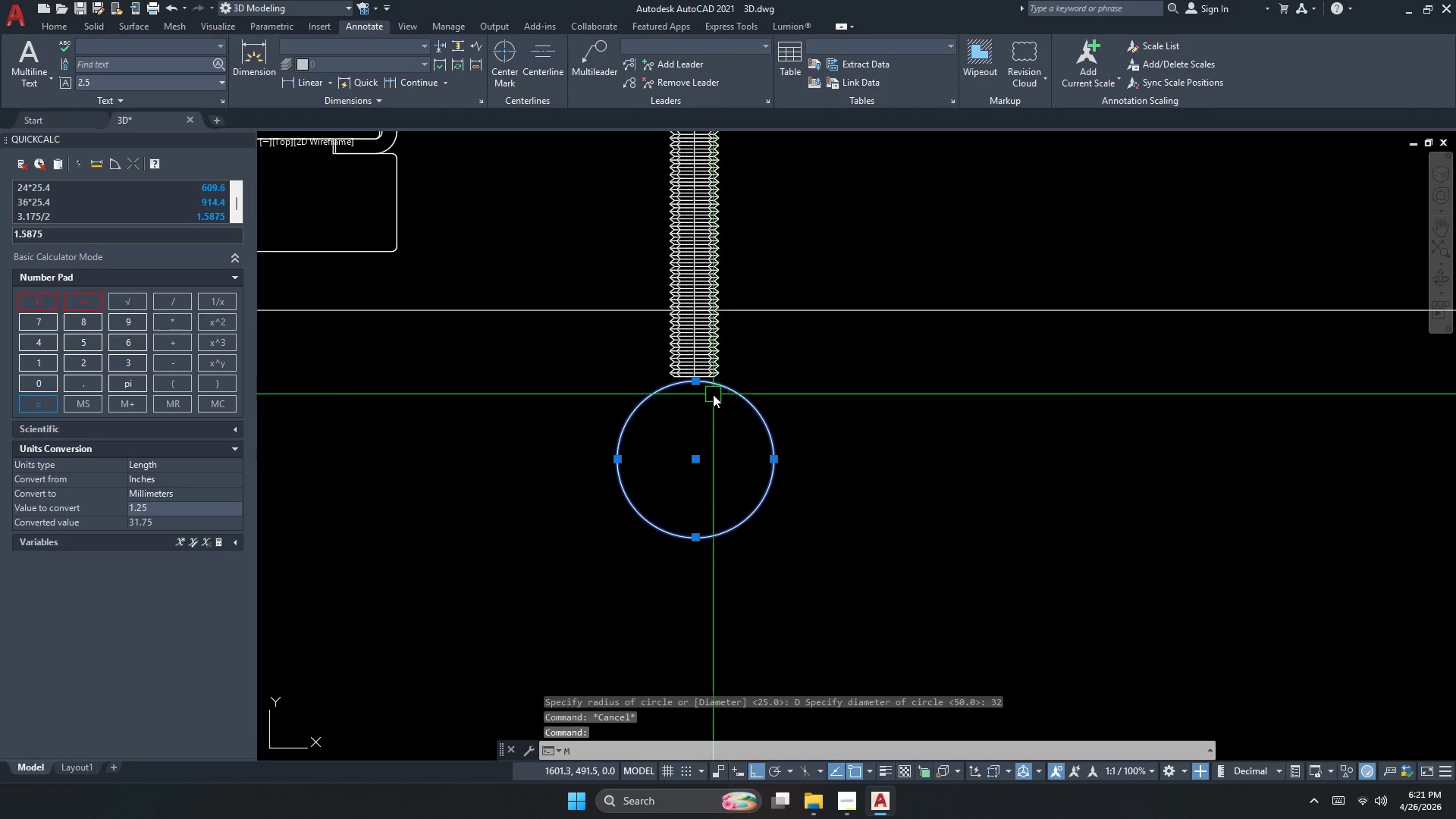 
key(Space)
 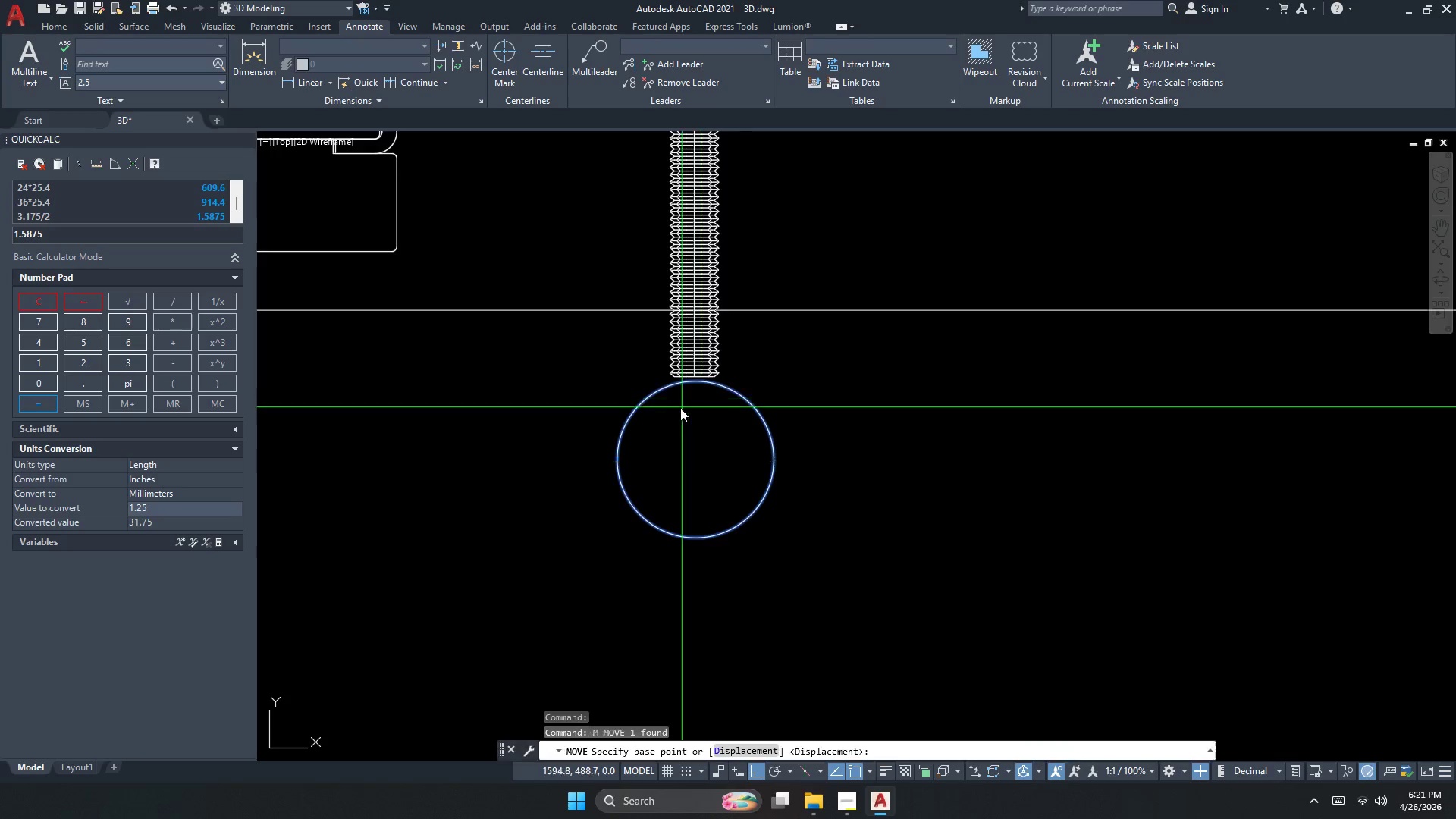 
scroll: coordinate [673, 422], scroll_direction: down, amount: 3.0
 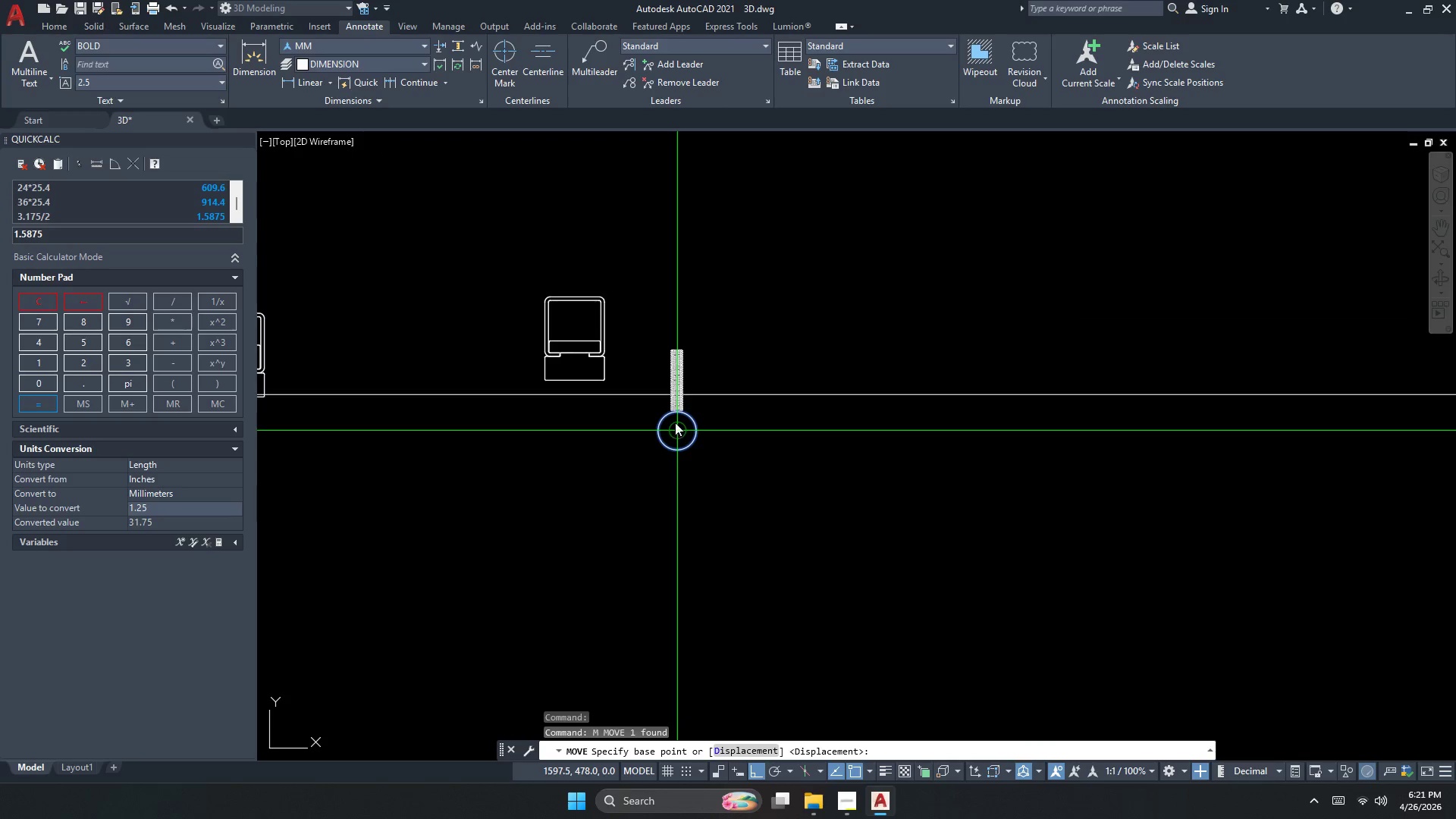 
scroll: coordinate [673, 417], scroll_direction: up, amount: 2.0
 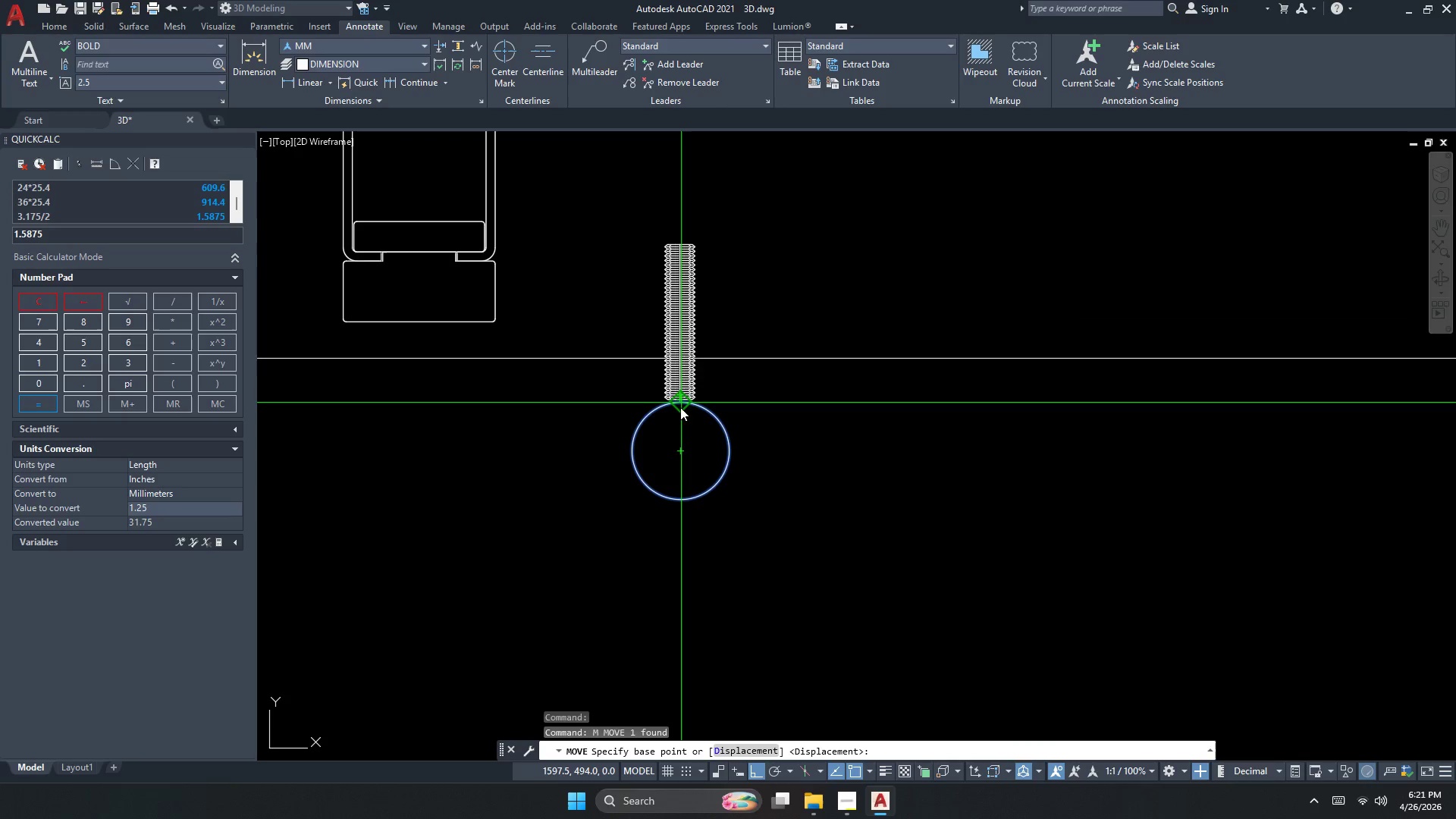 
left_click([679, 407])
 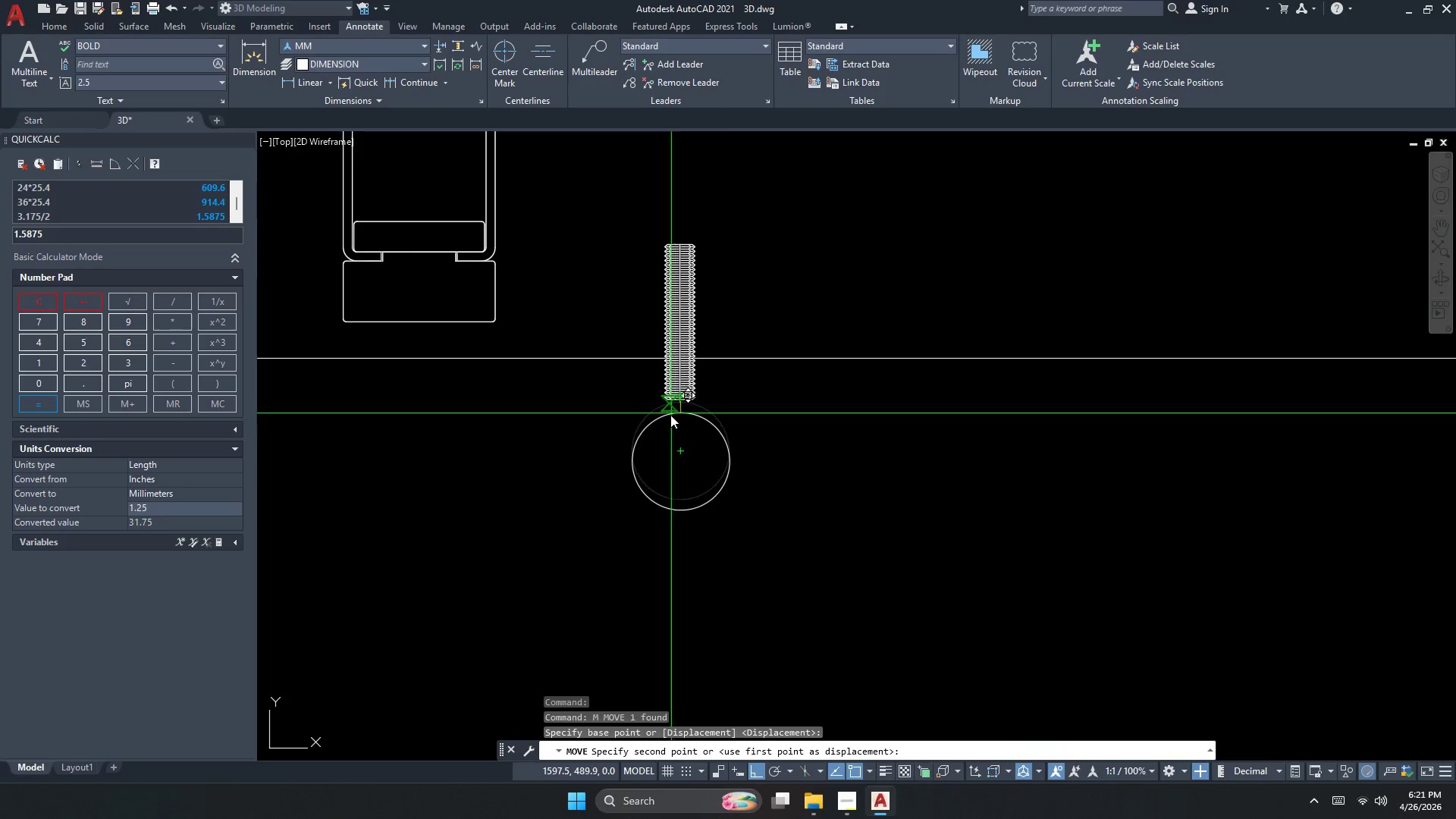 
scroll: coordinate [670, 414], scroll_direction: up, amount: 2.0
 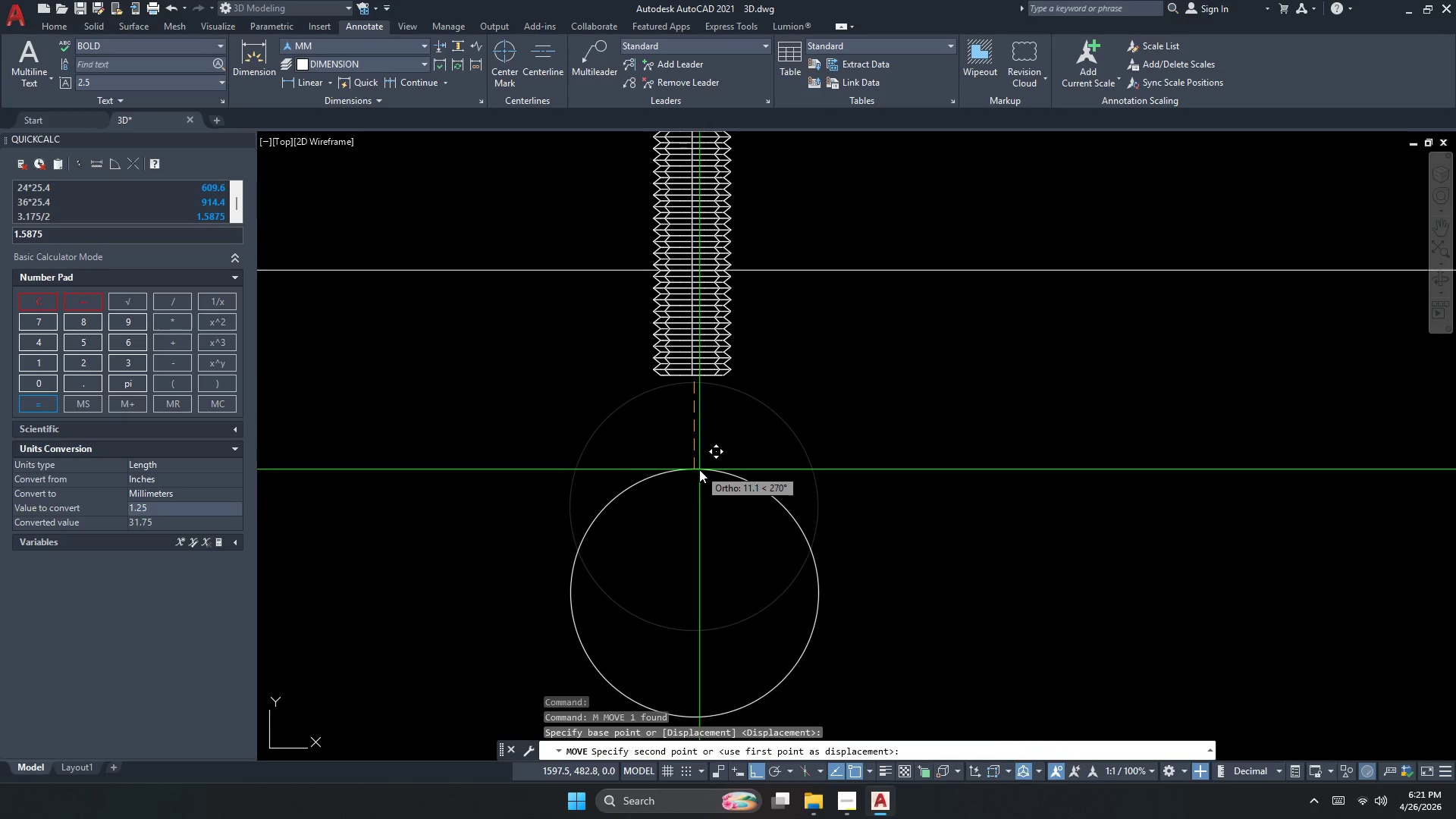 
key(Escape)
 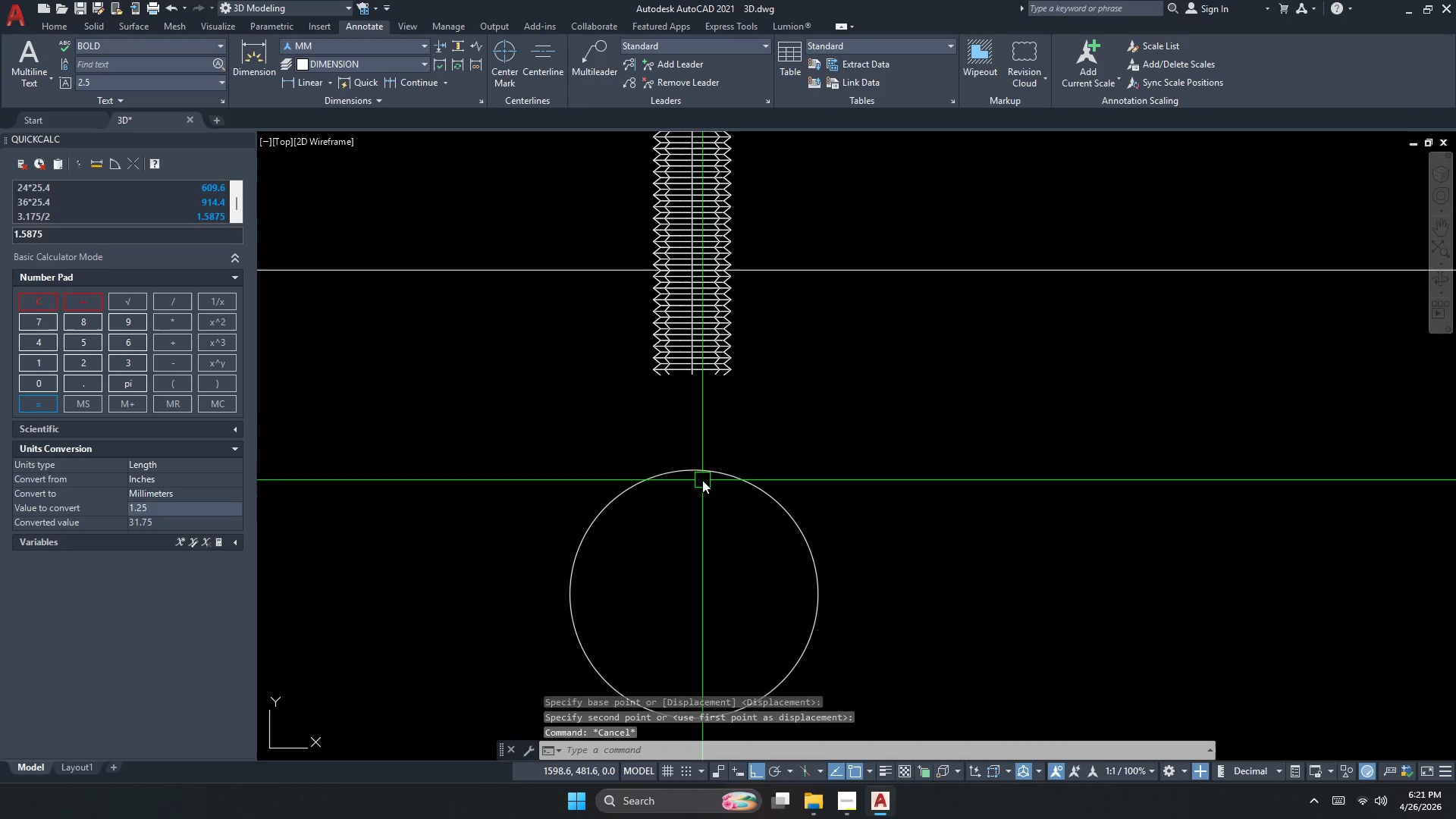 
key(Escape)
 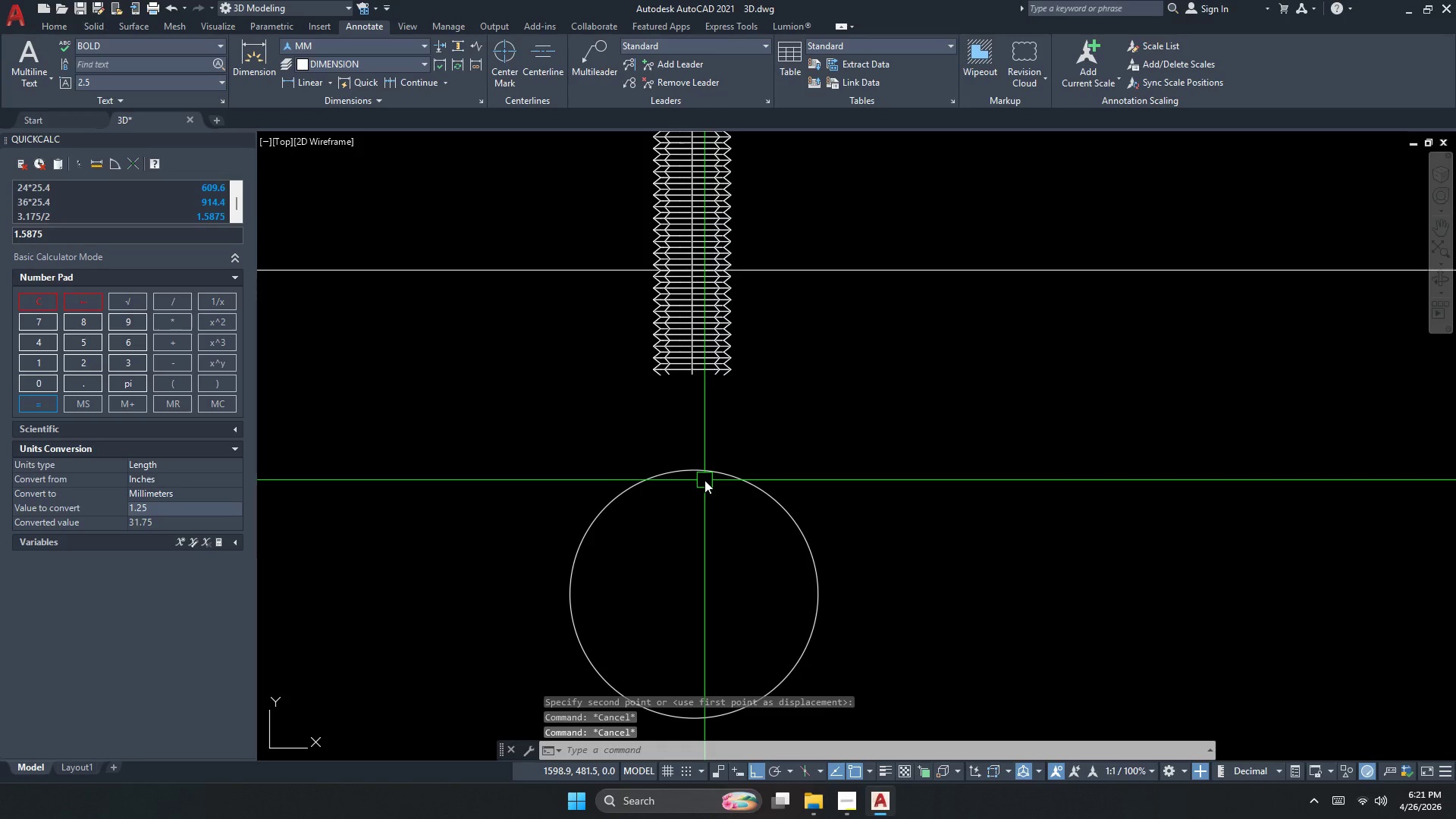 
key(Escape)
 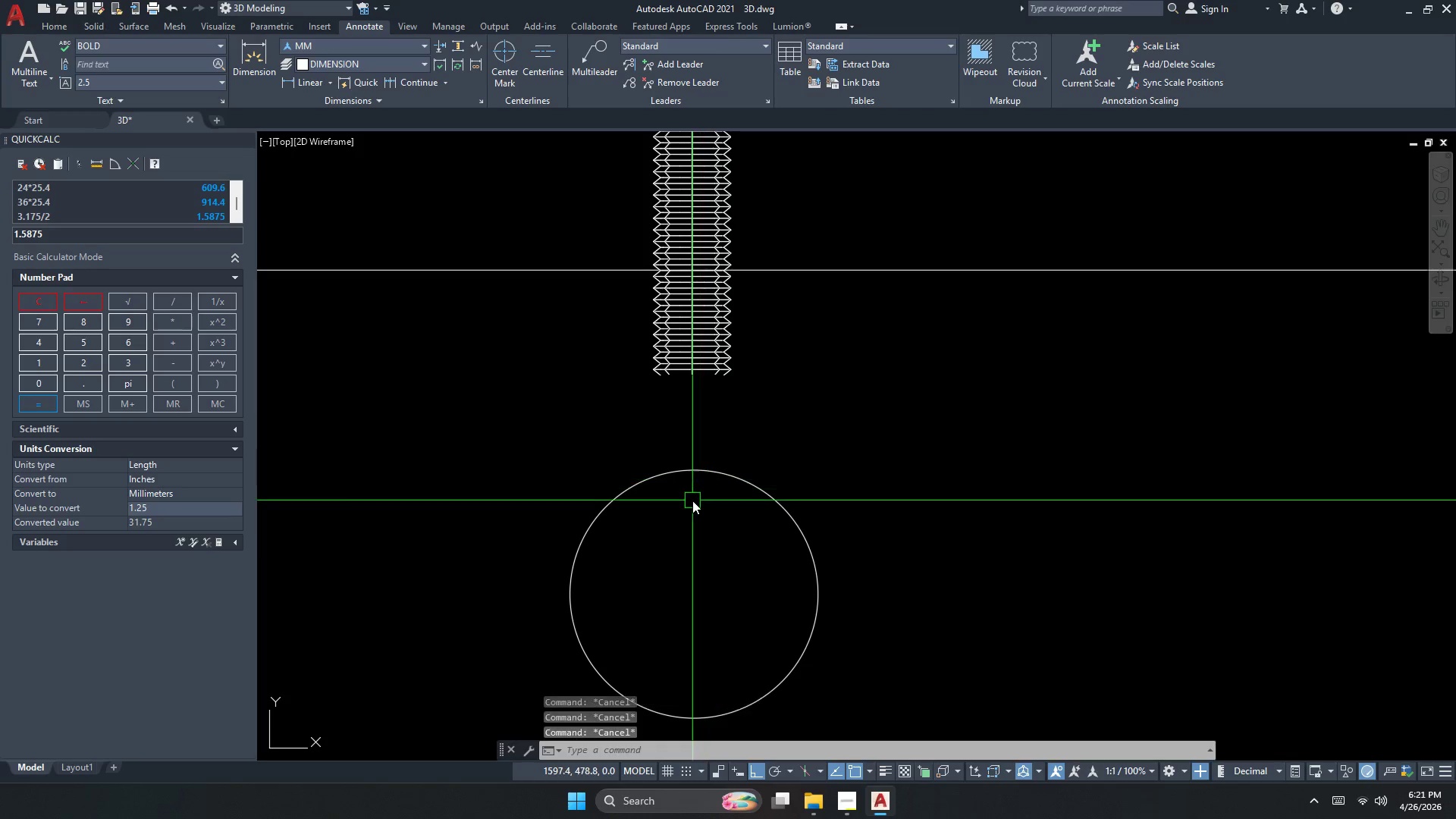 
key(Escape)
 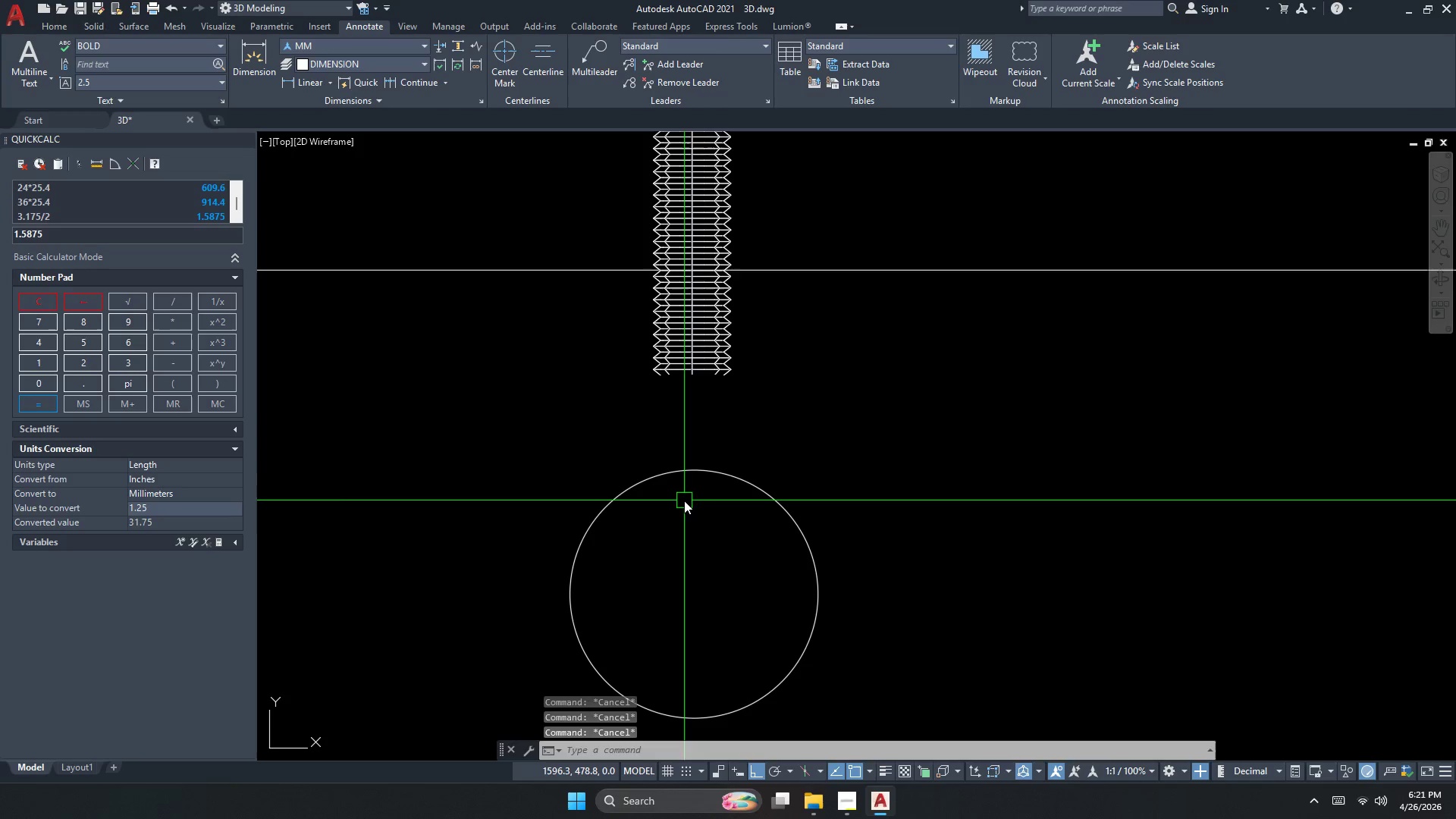 
key(O)
 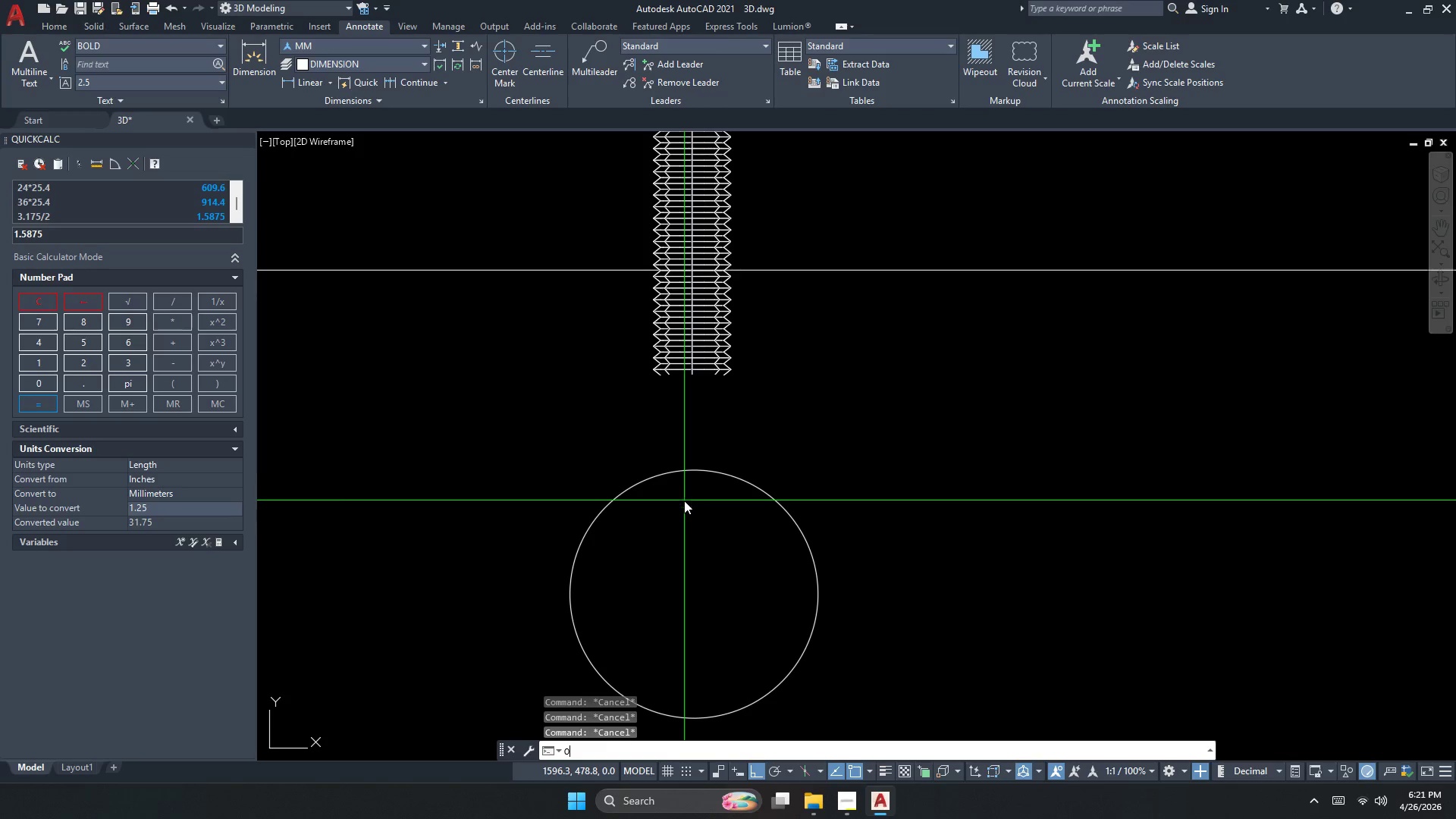 
key(Space)
 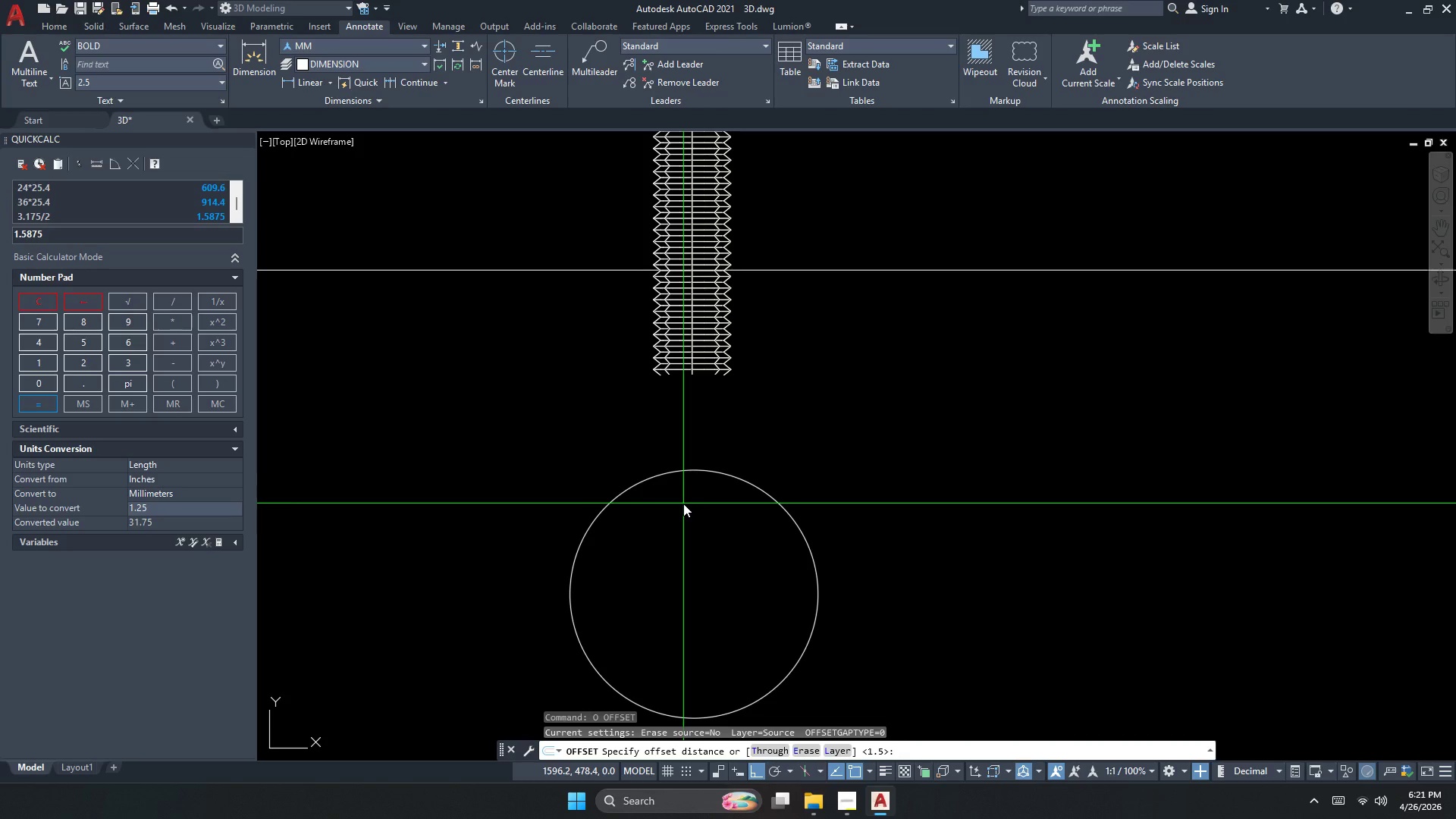 
wait(5.77)
 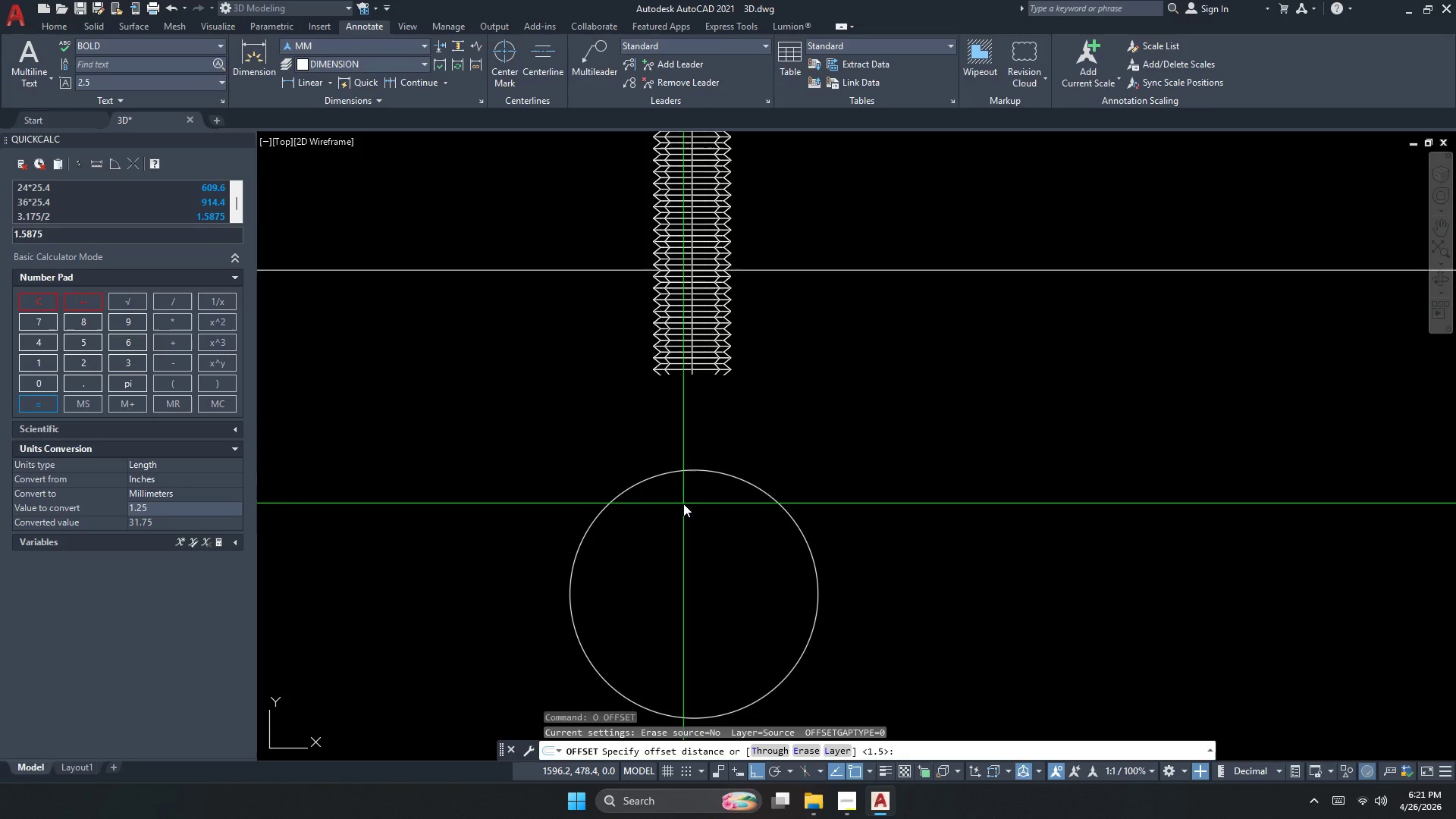 
key(Escape)
 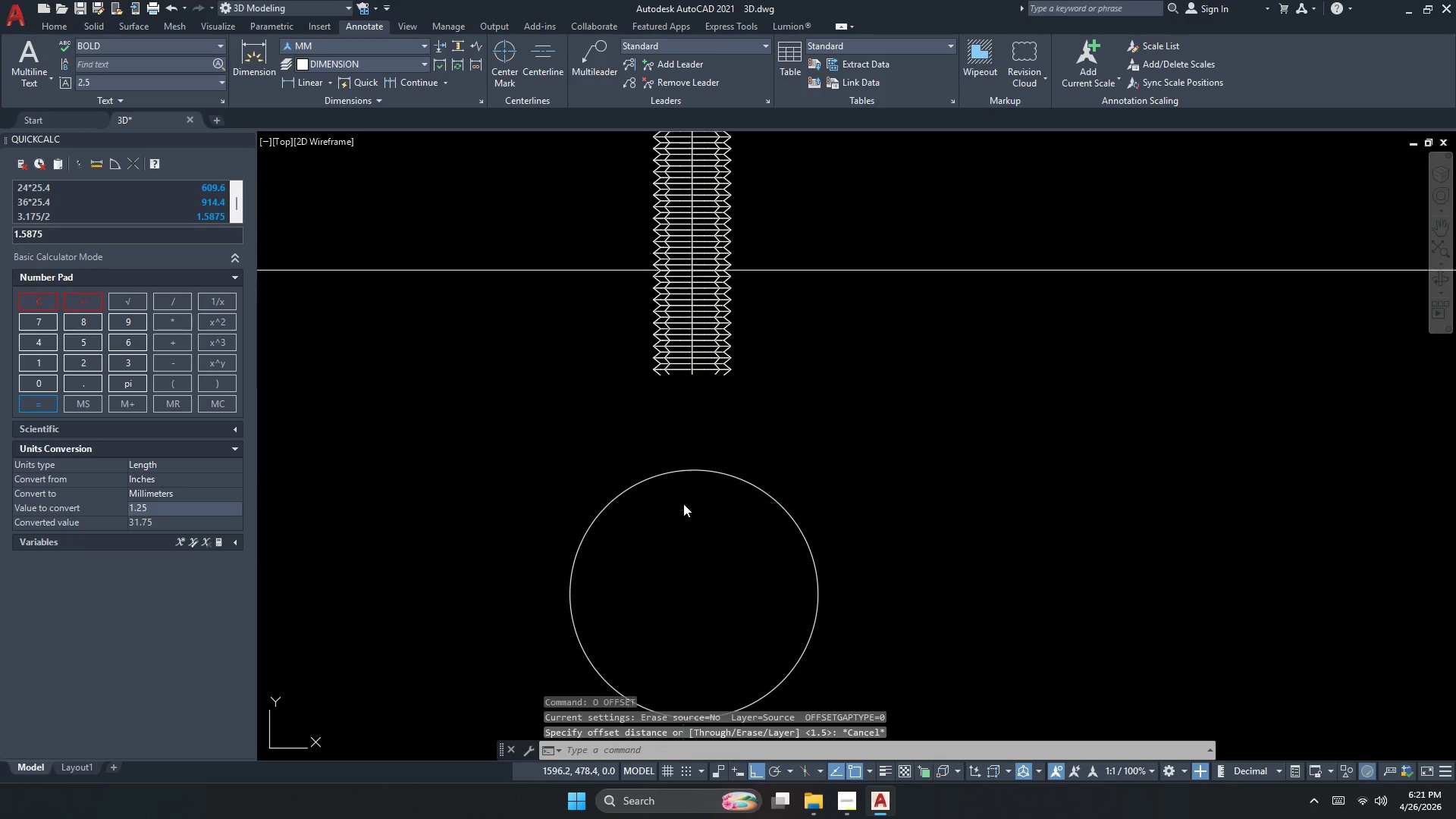 
key(Escape)
 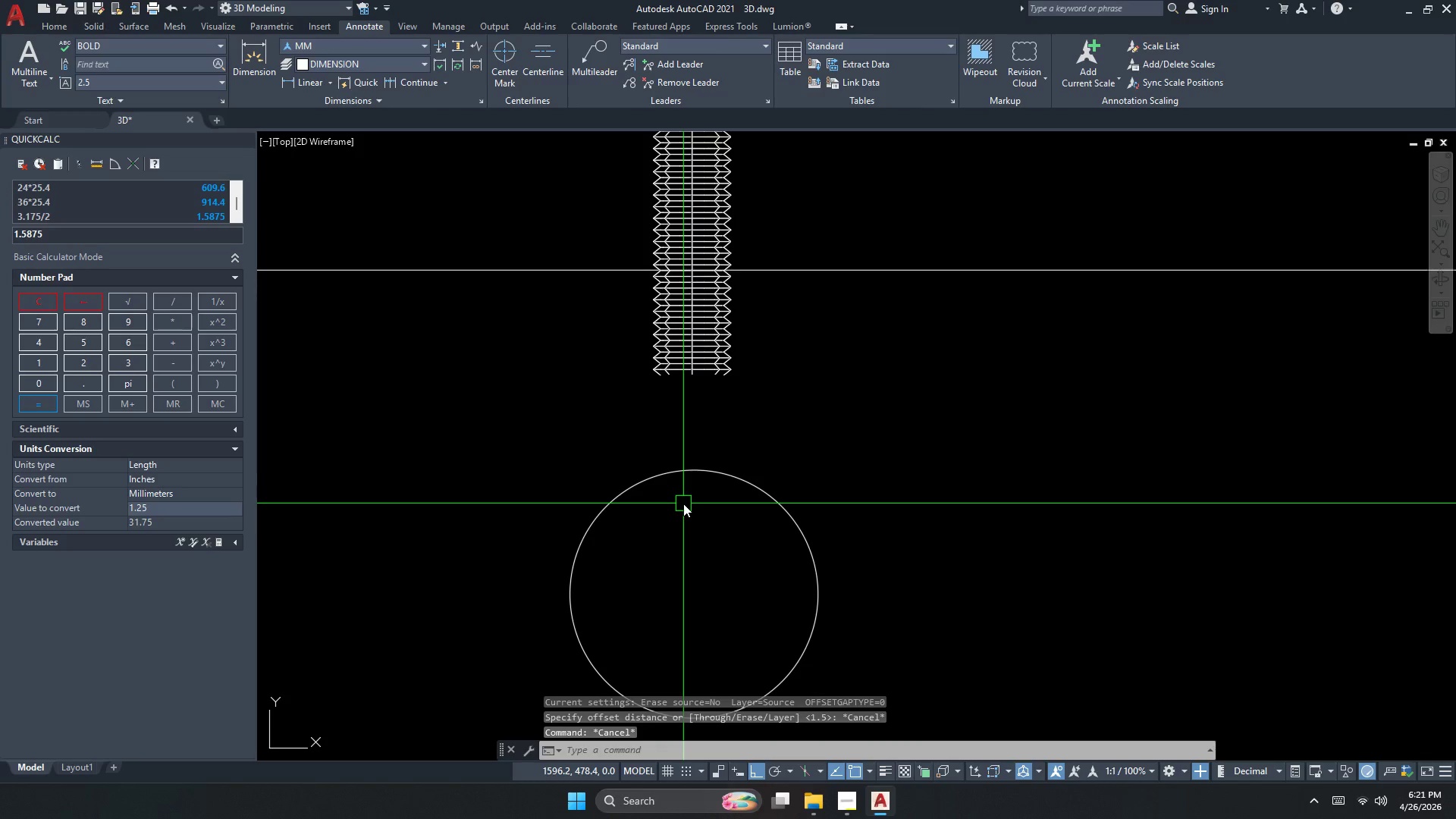 
key(O)
 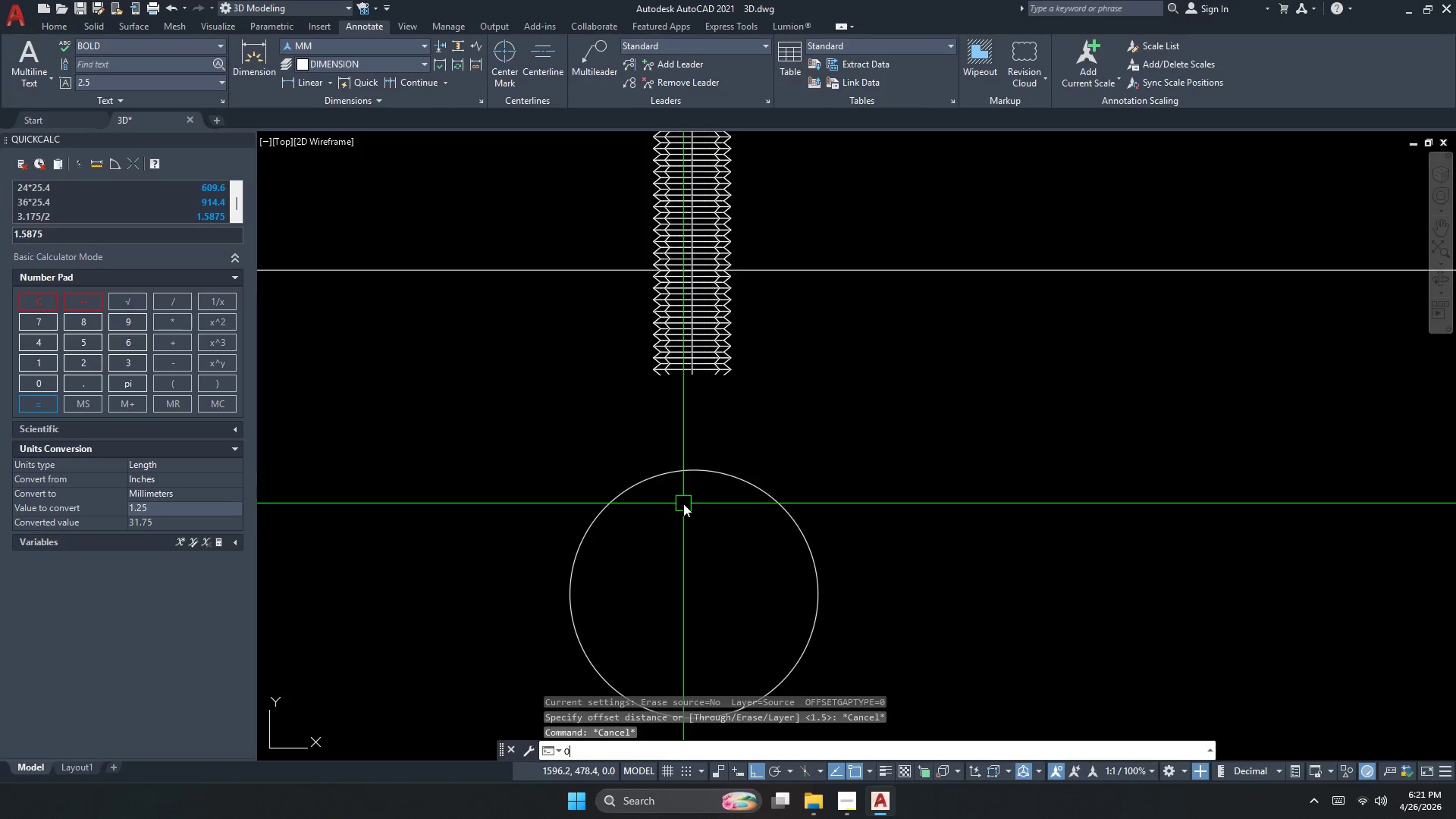 
key(Space)
 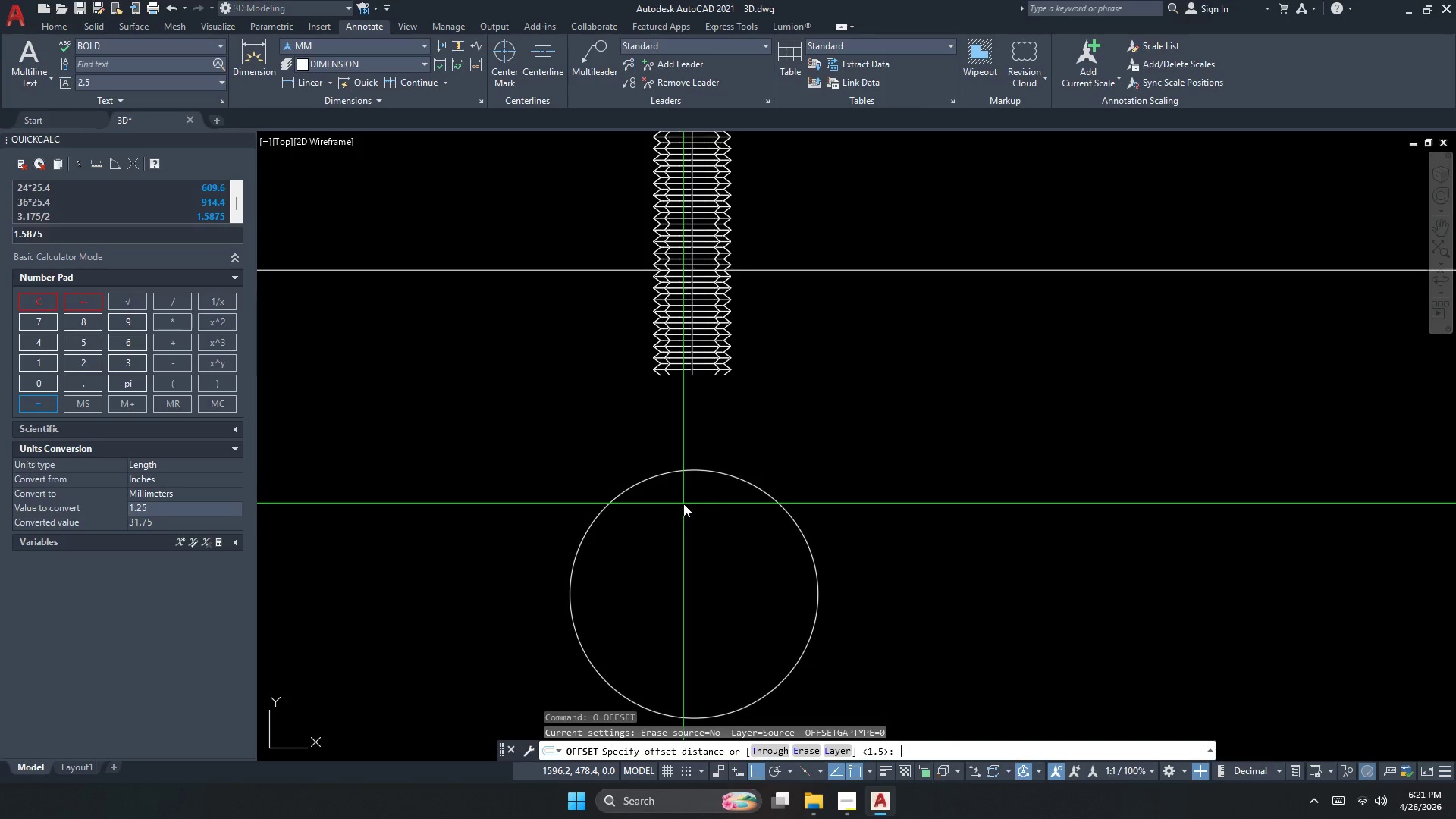 
key(Numpad1)
 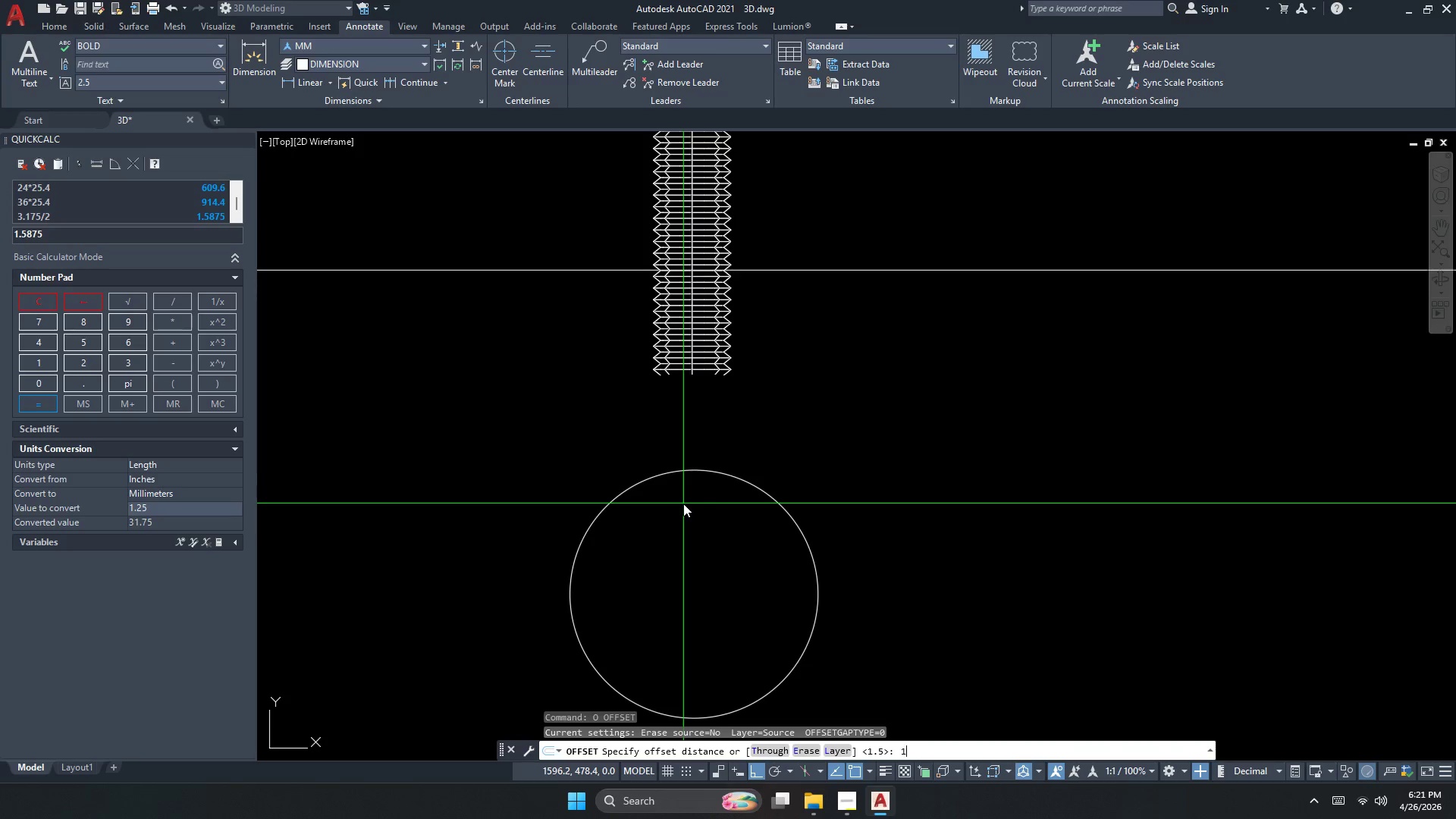 
key(Numpad0)
 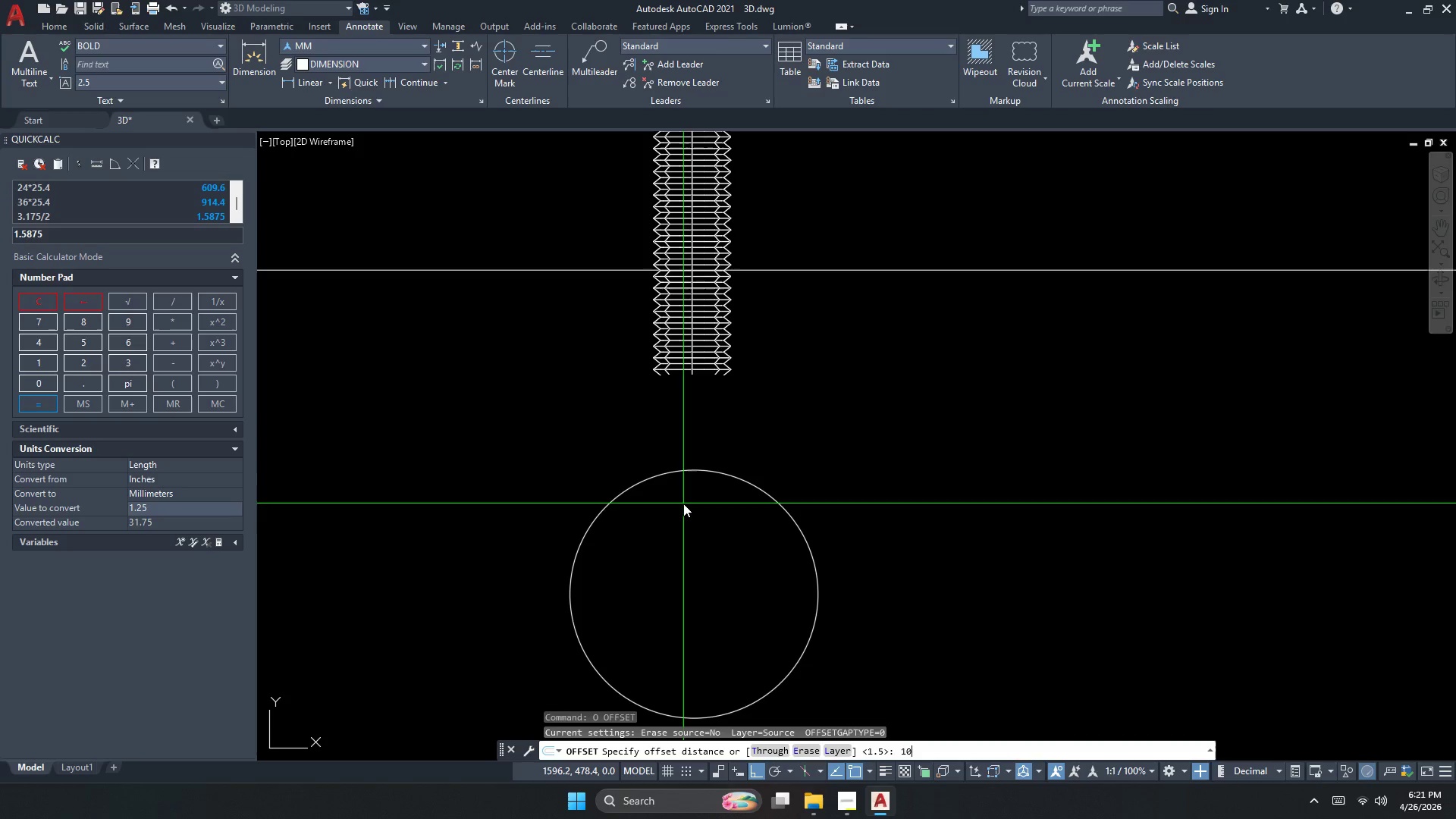 
key(NumpadEnter)
 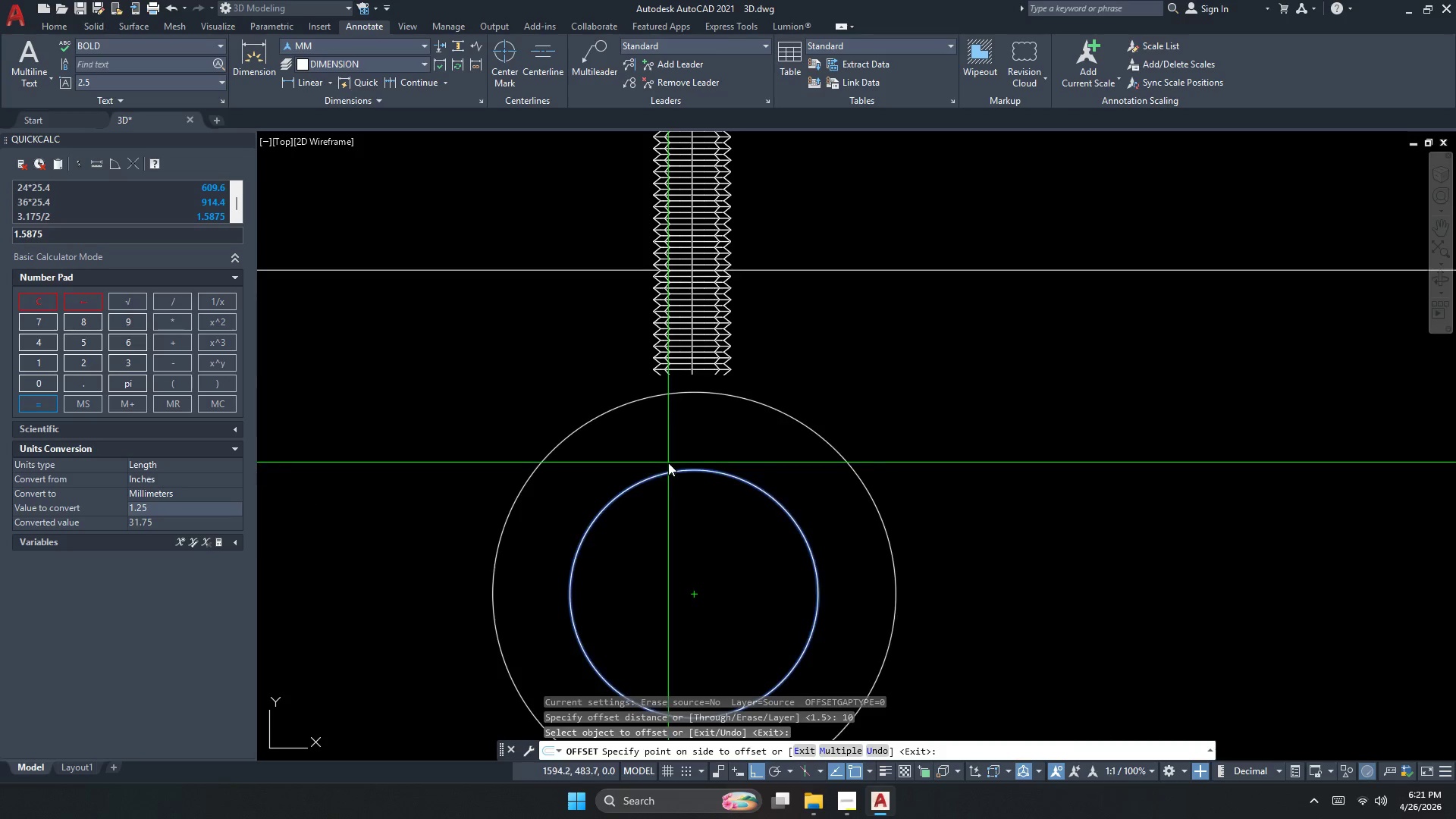 
key(Escape)
 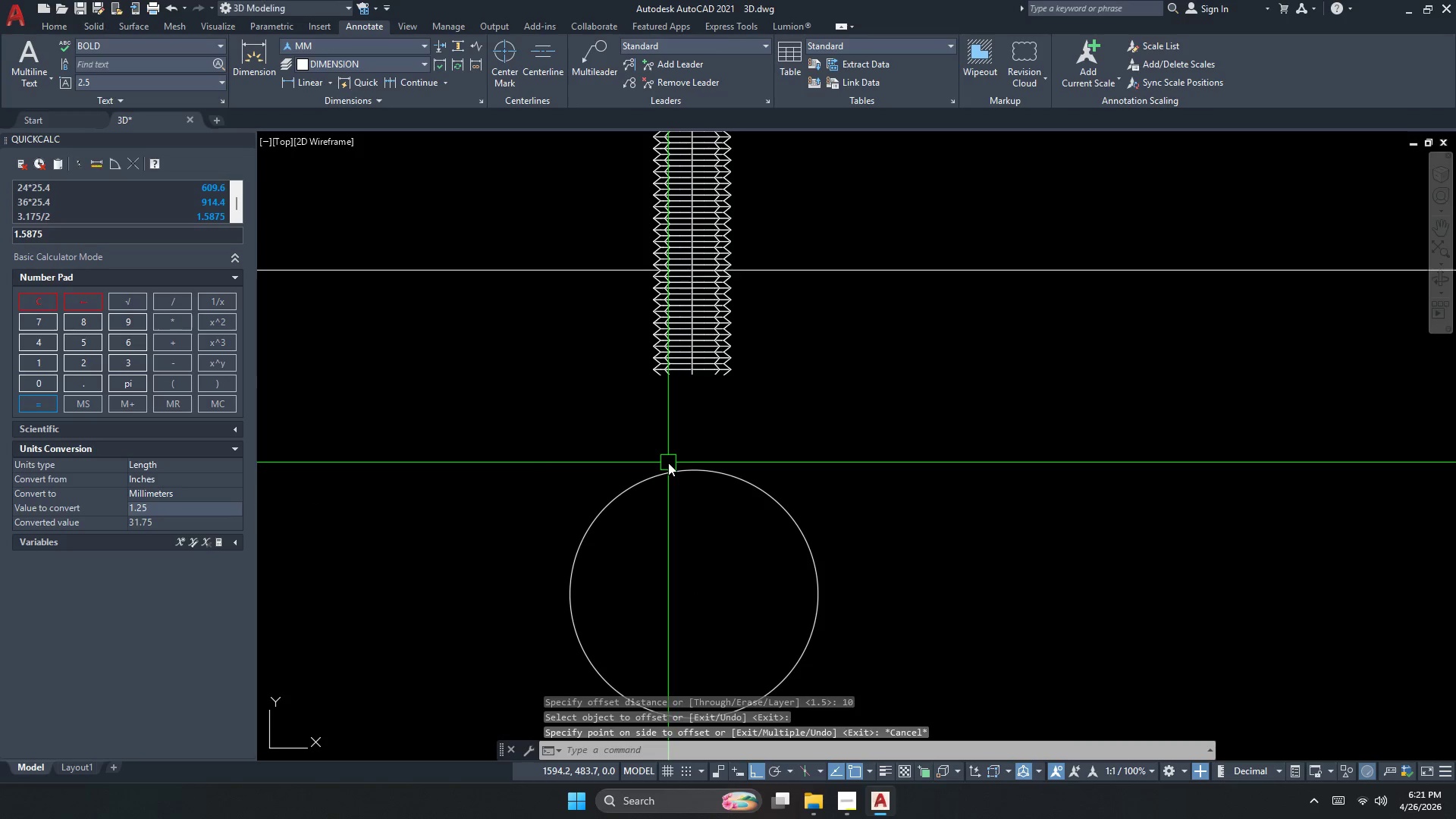 
key(Escape)
 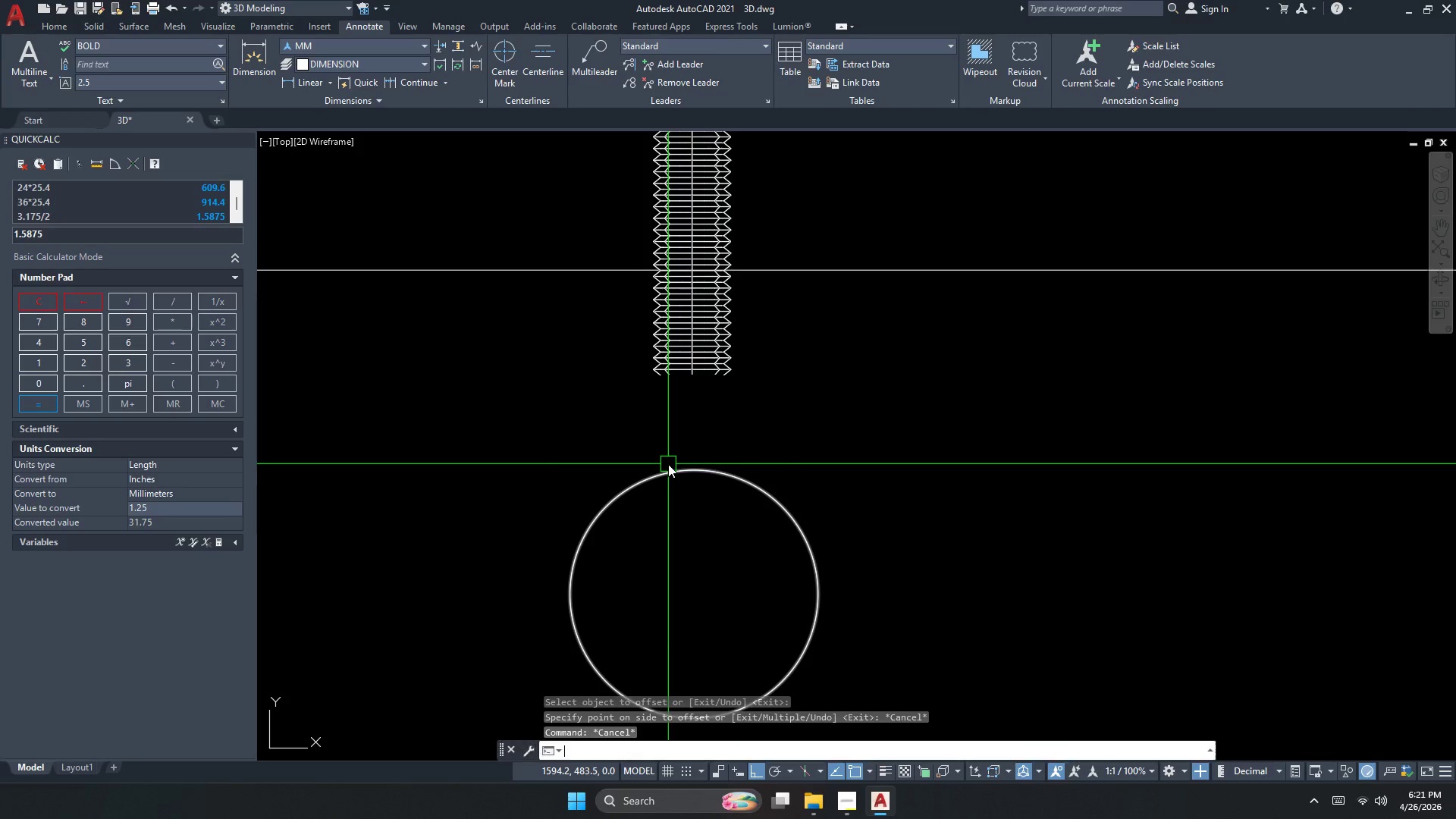 
key(O)
 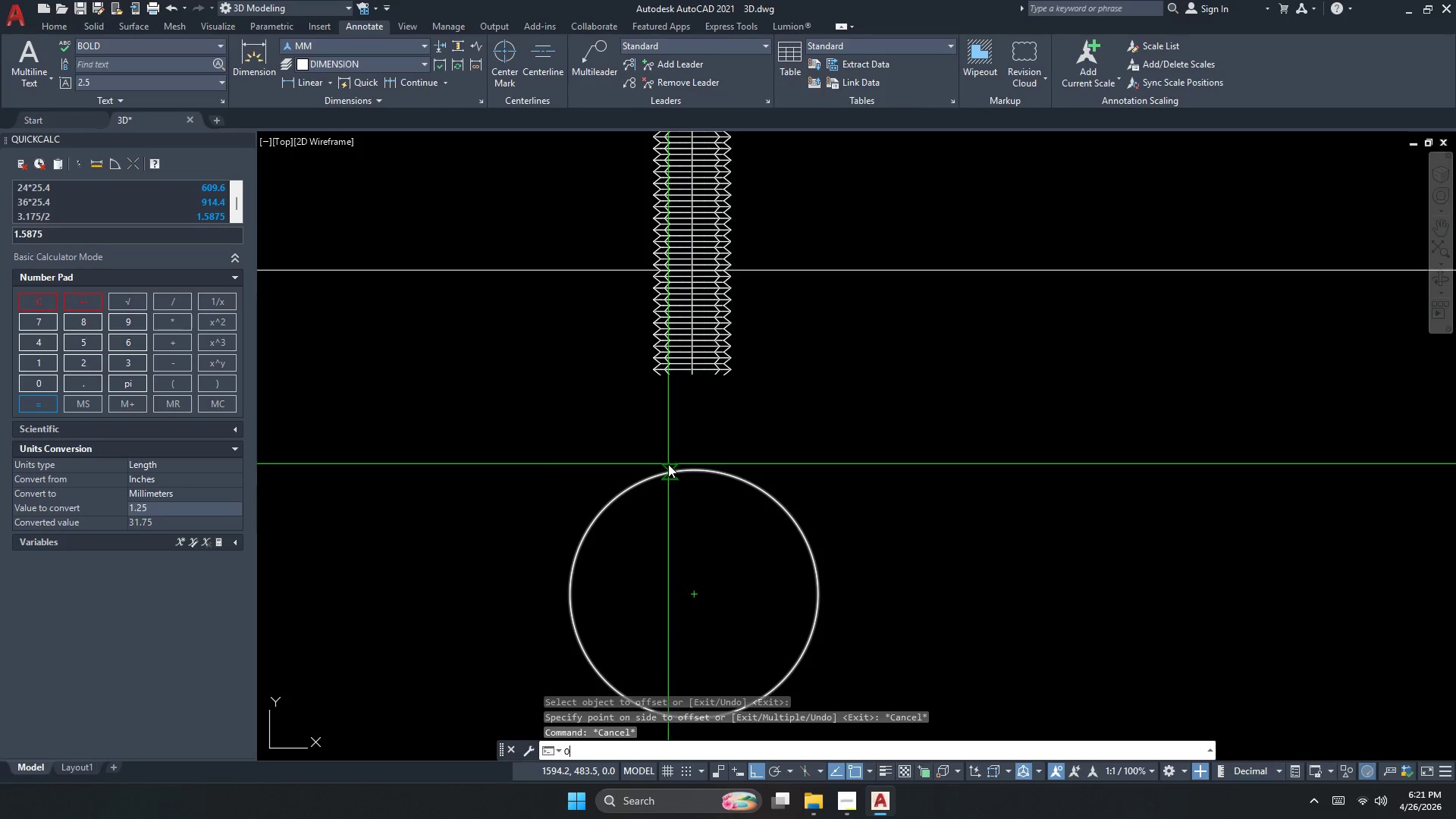 
key(Space)
 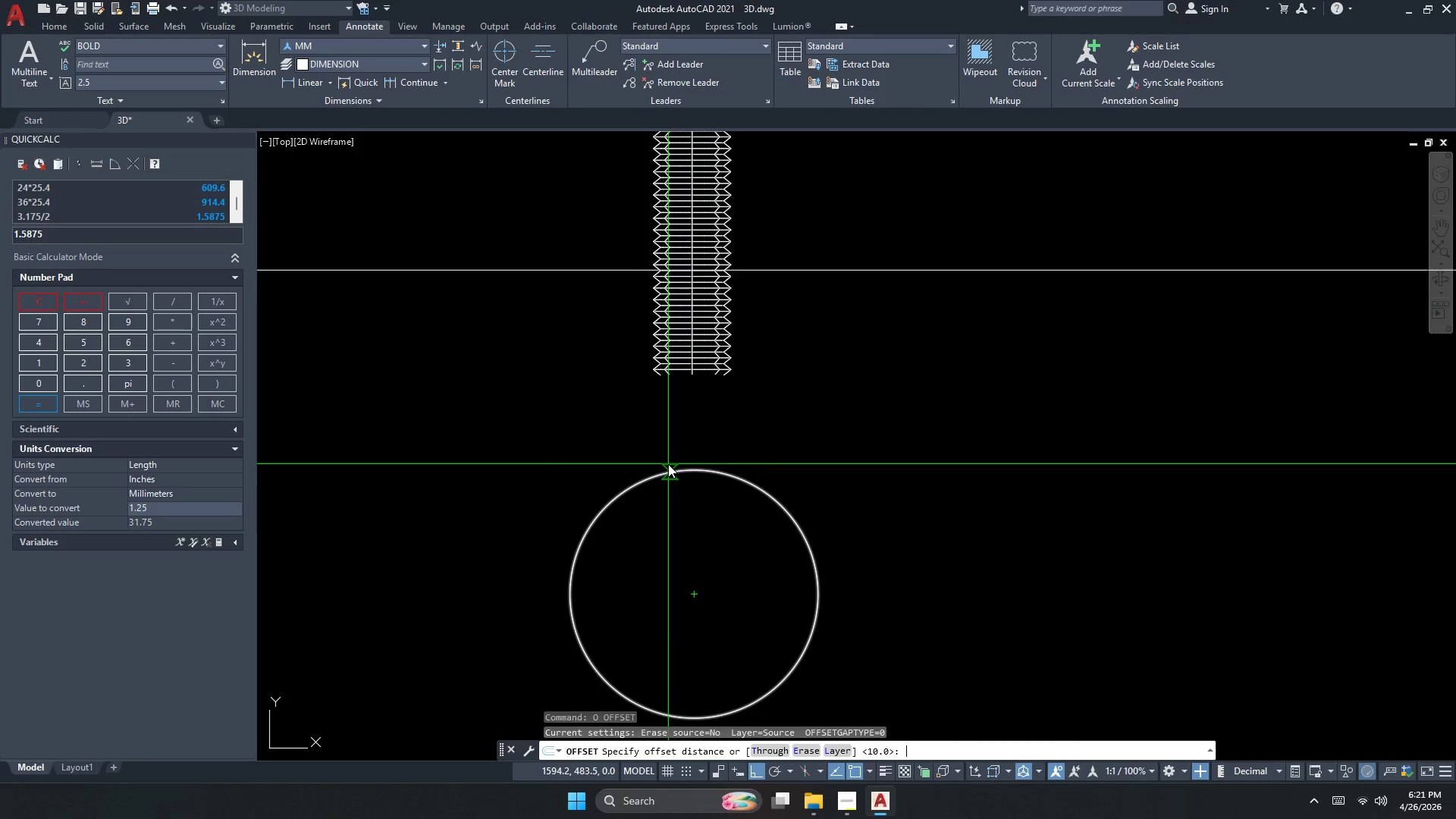 
key(Numpad5)
 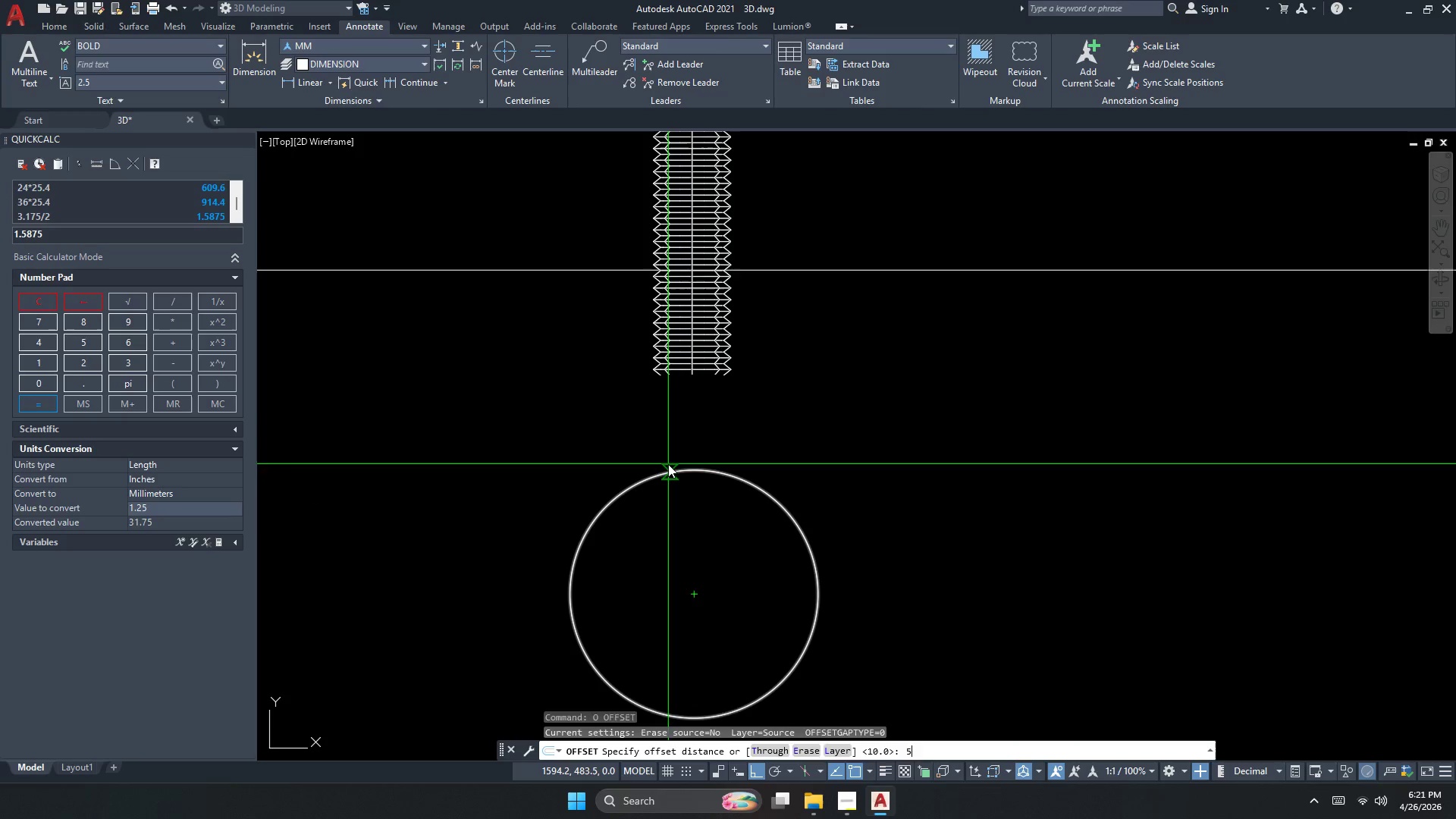 
key(NumpadEnter)
 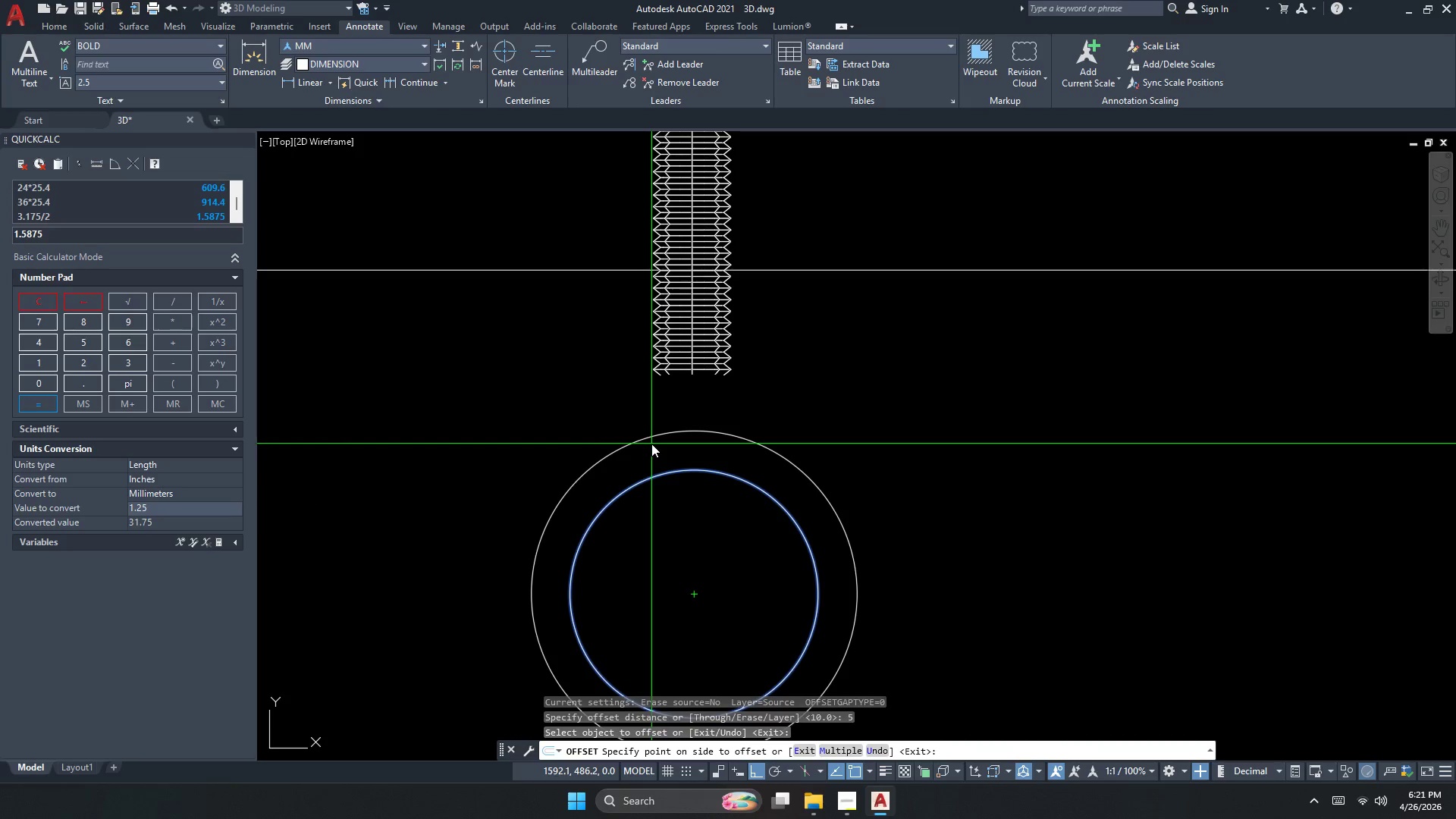 
scroll: coordinate [582, 450], scroll_direction: down, amount: 3.0
 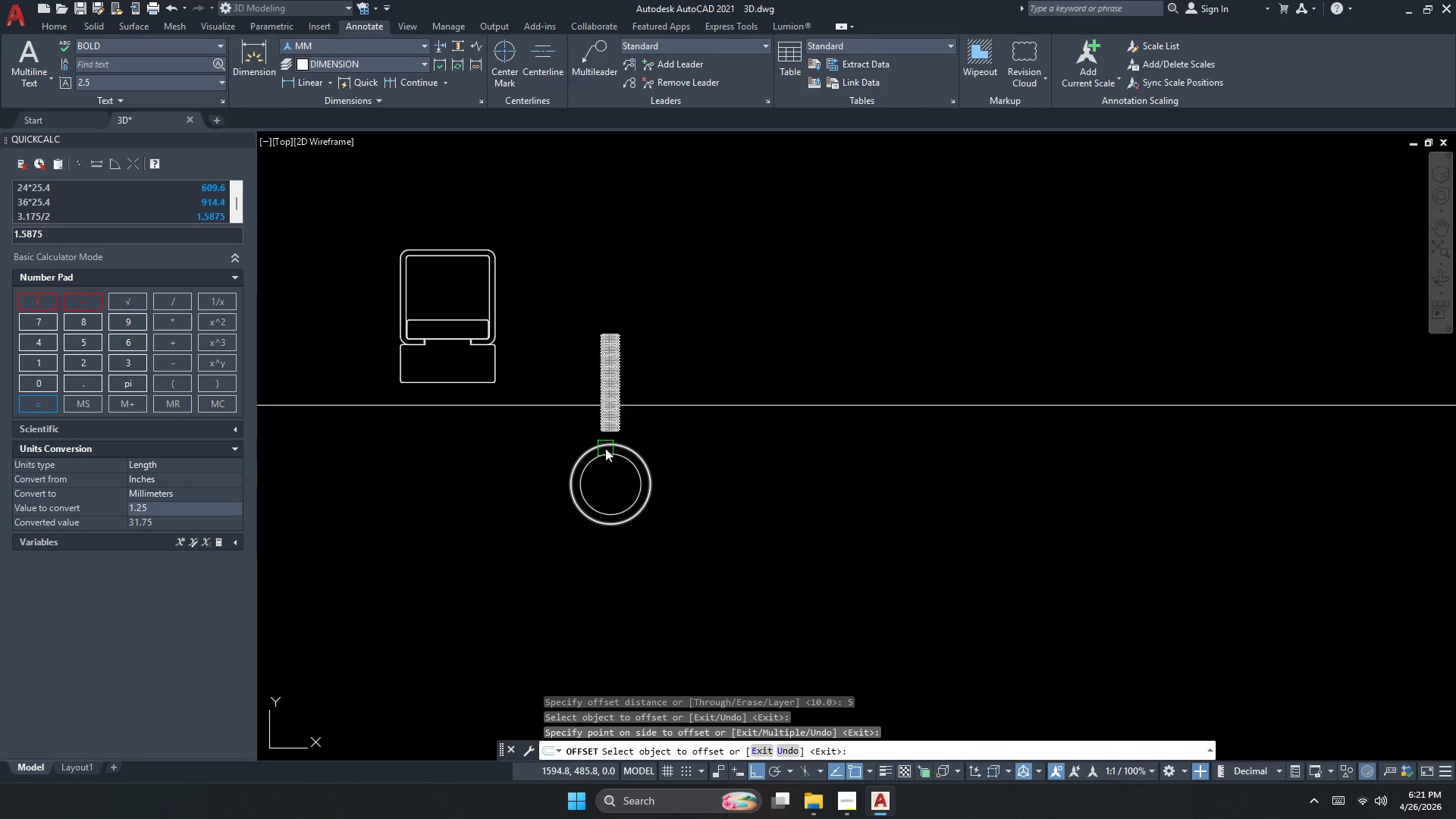 
key(Escape)
 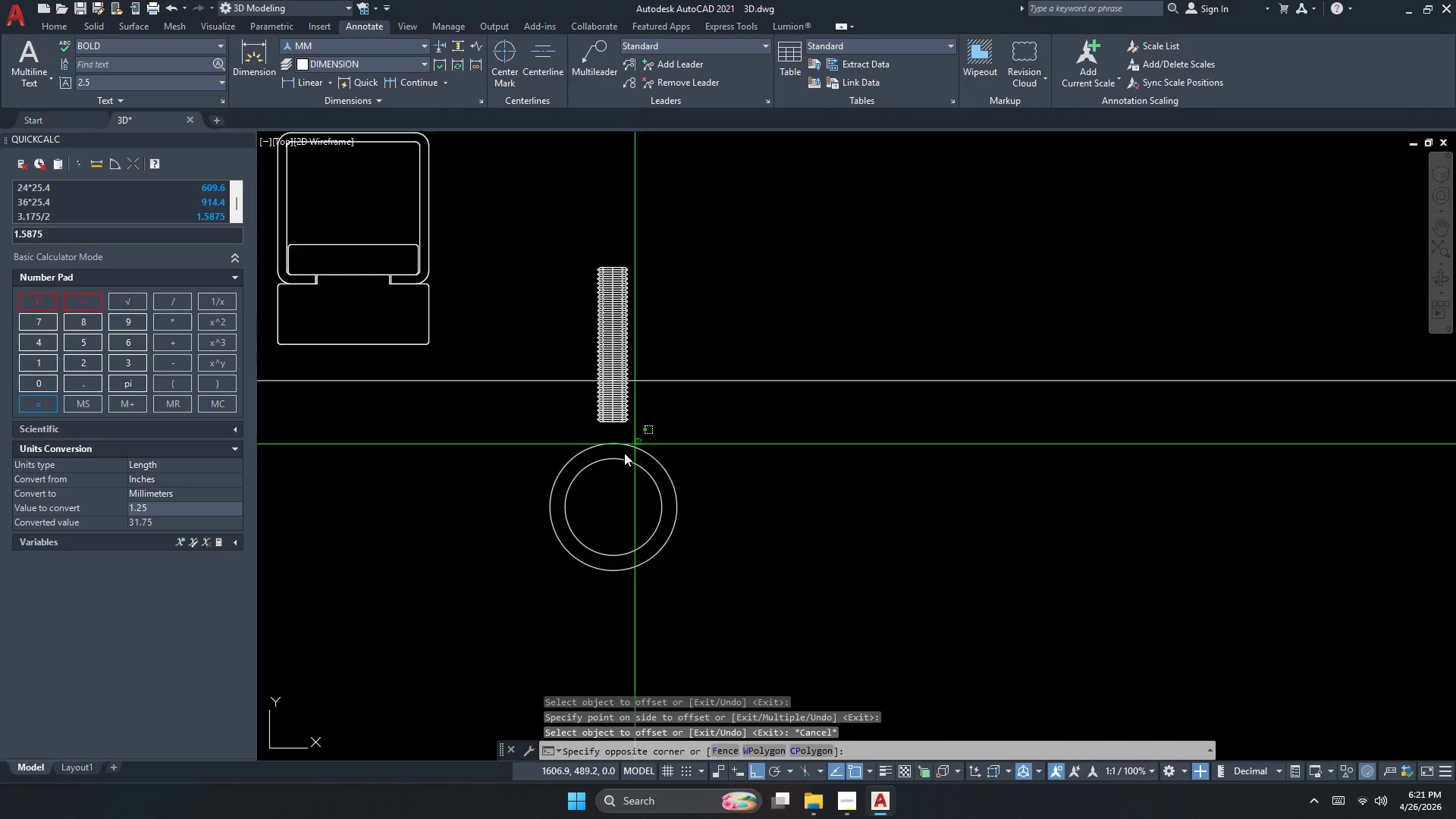 
scroll: coordinate [605, 448], scroll_direction: up, amount: 1.0
 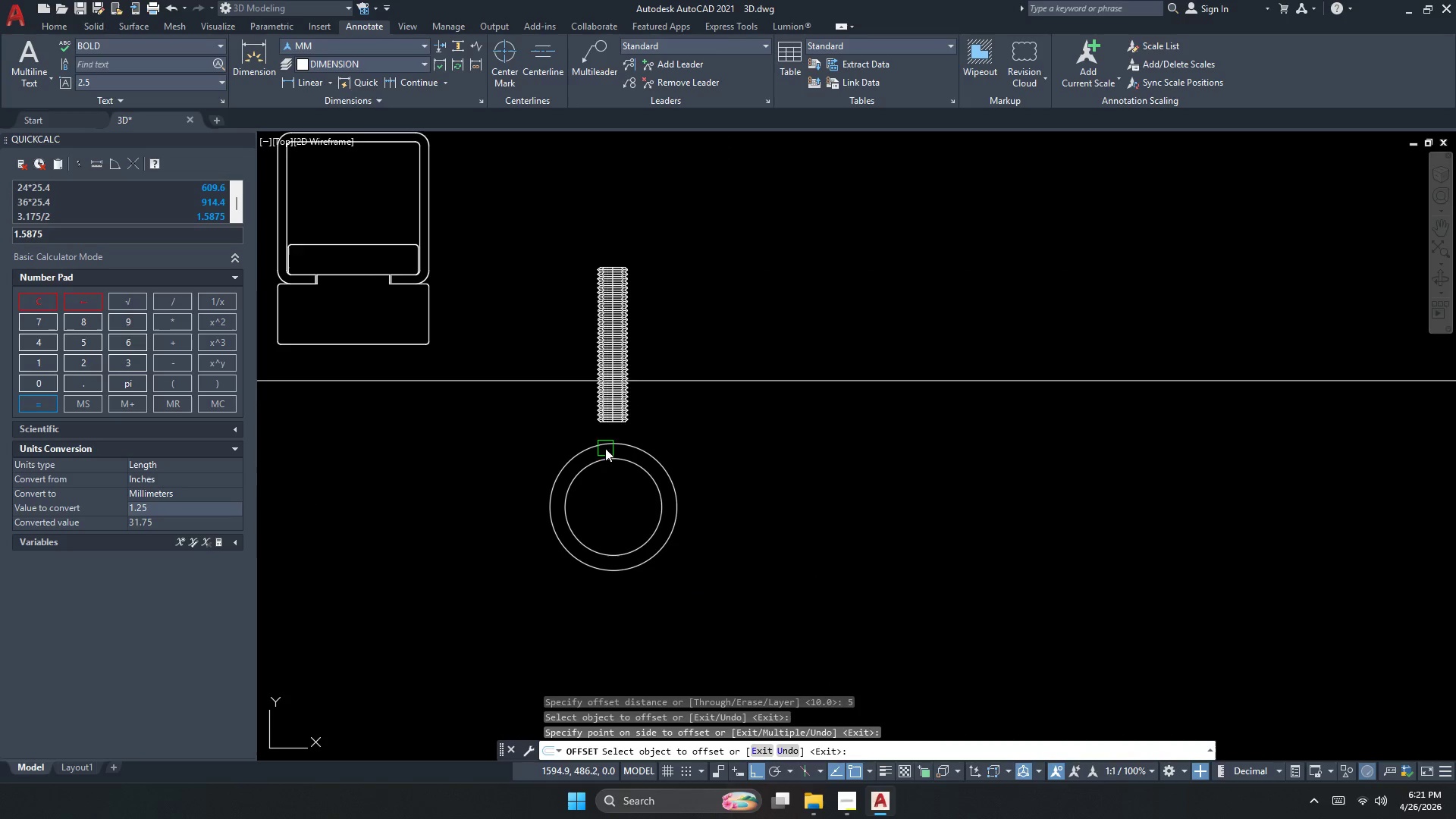 
double_click([614, 464])
 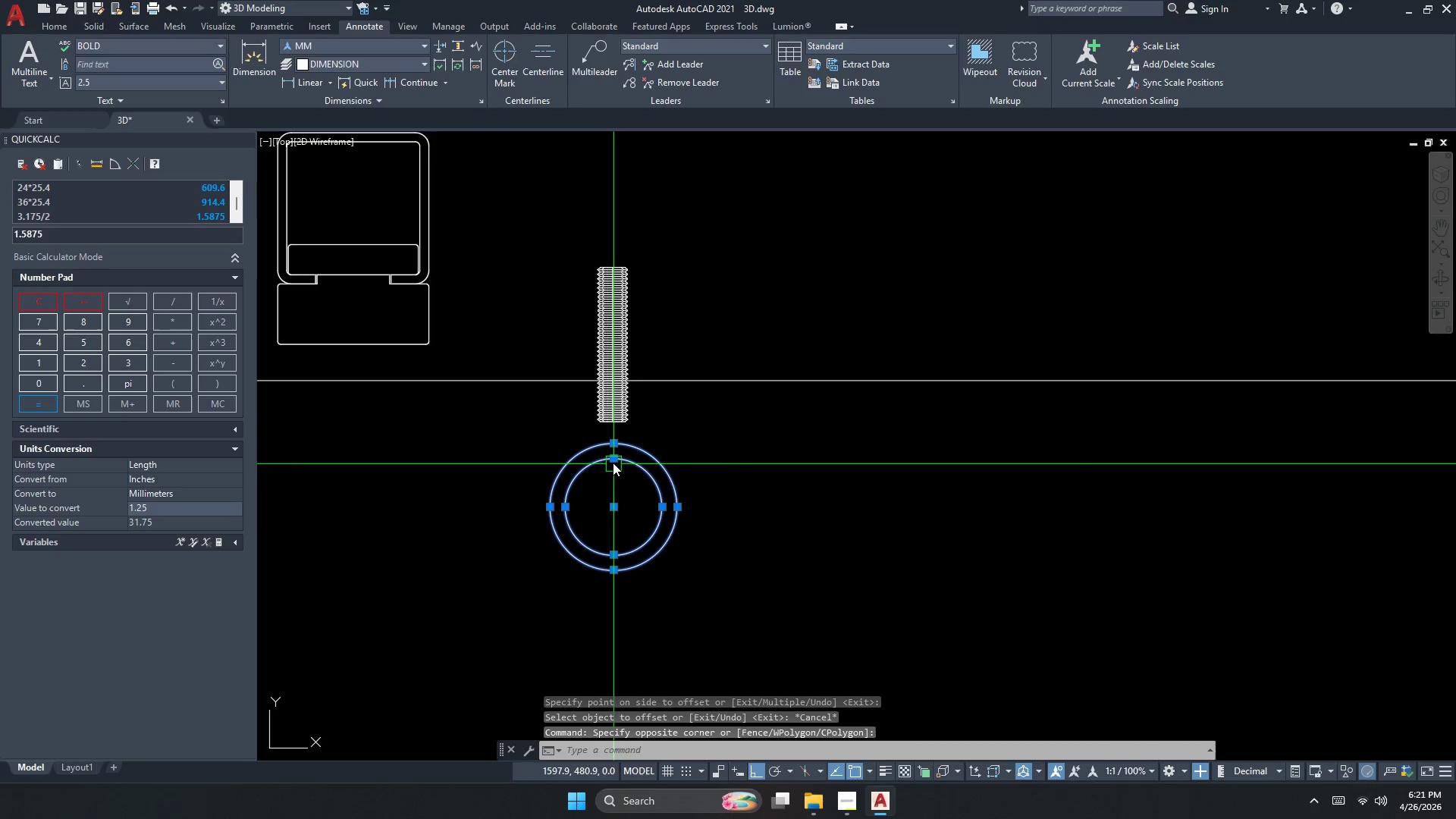 
key(M)
 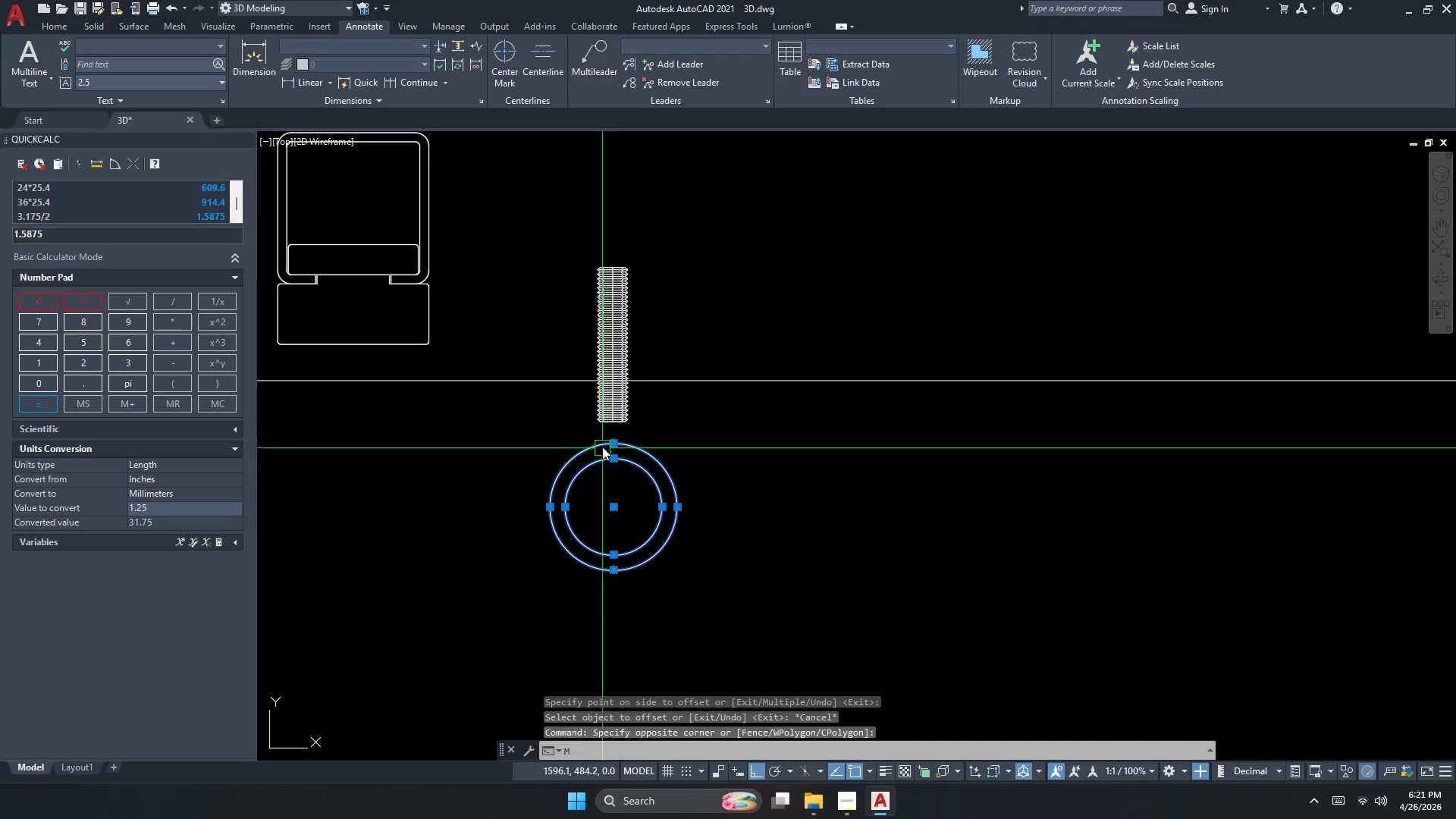 
key(Space)
 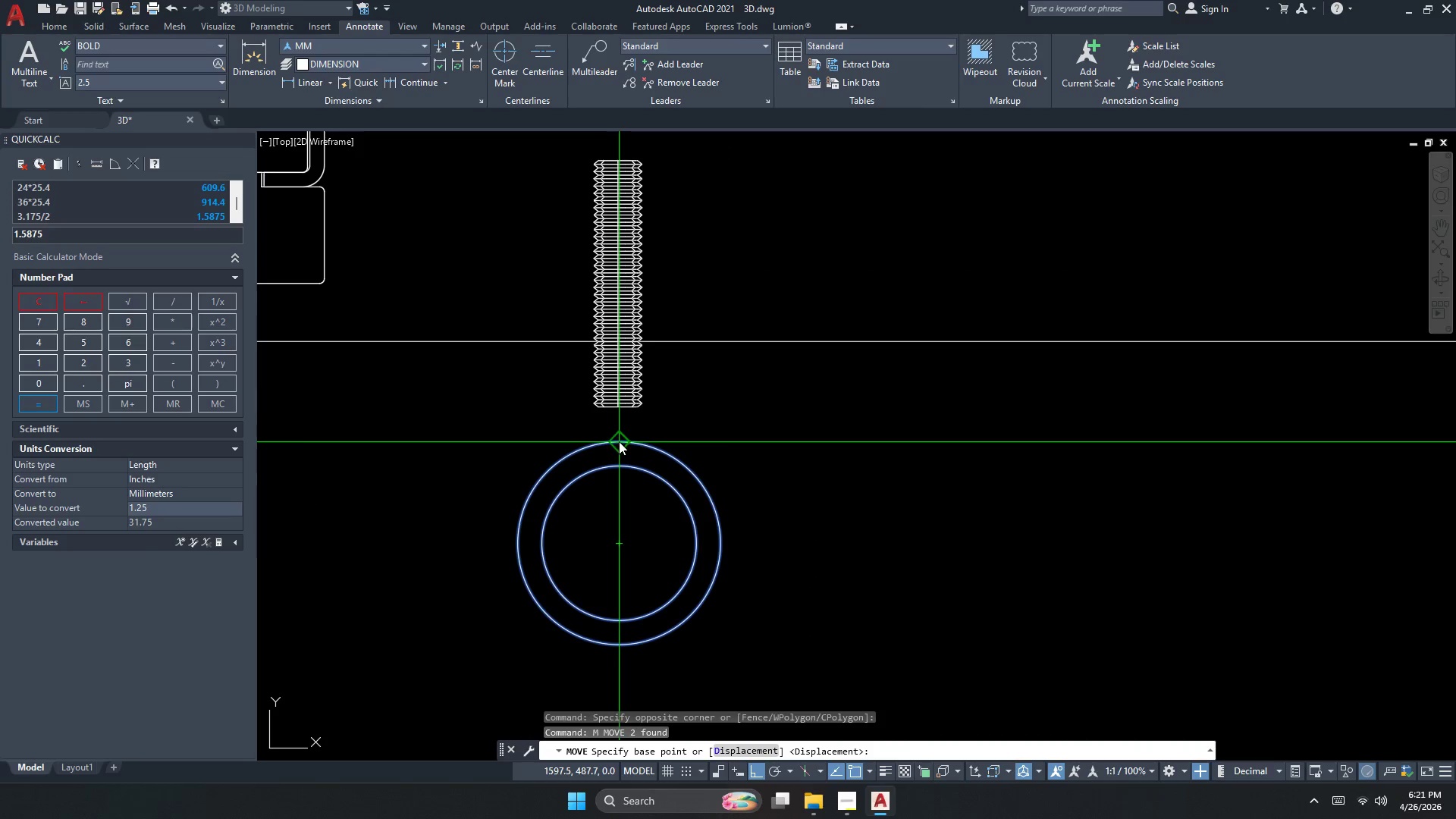 
scroll: coordinate [601, 445], scroll_direction: up, amount: 1.0
 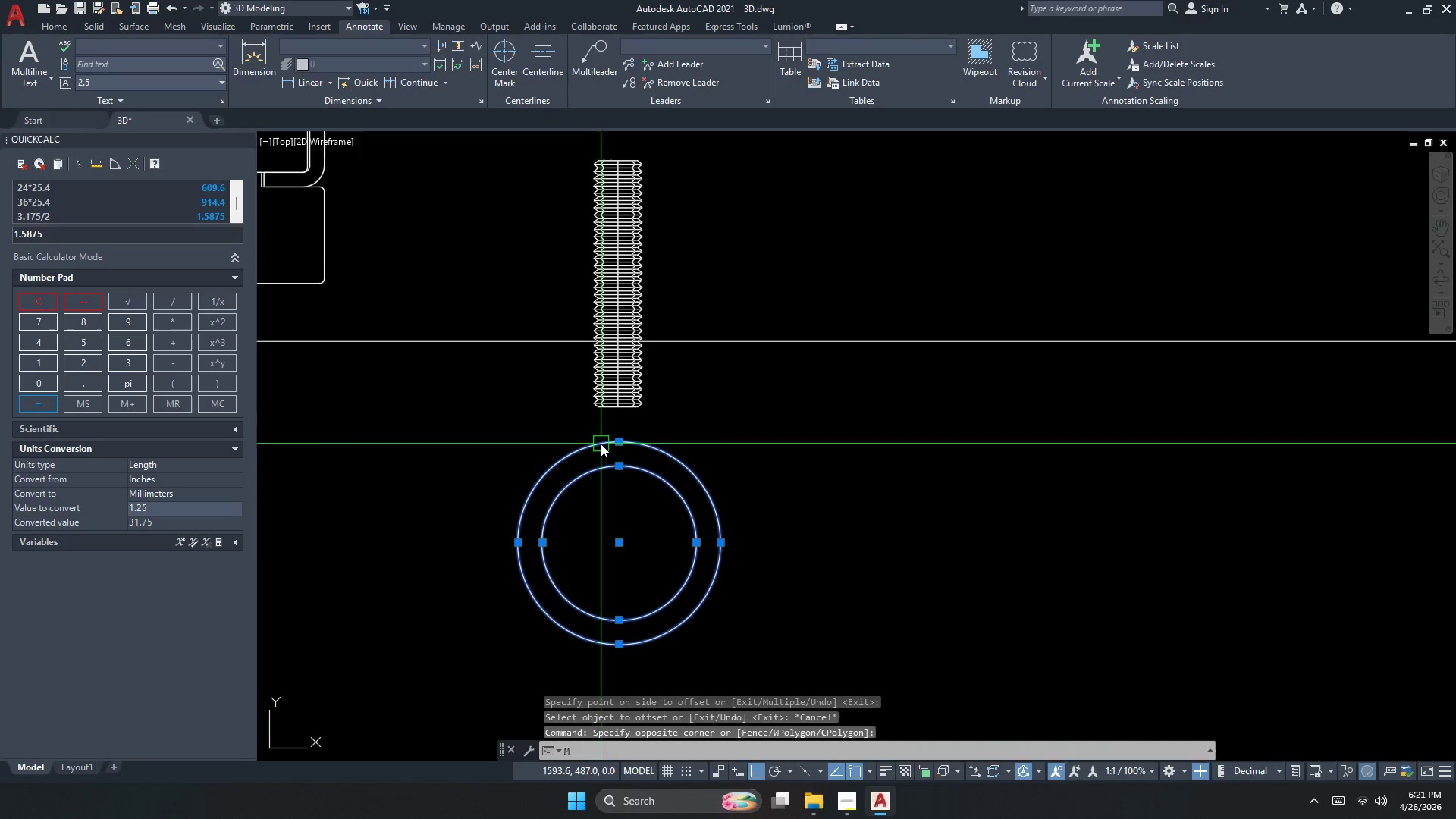 
left_click_drag(start_coordinate=[619, 441], to_coordinate=[619, 447])
 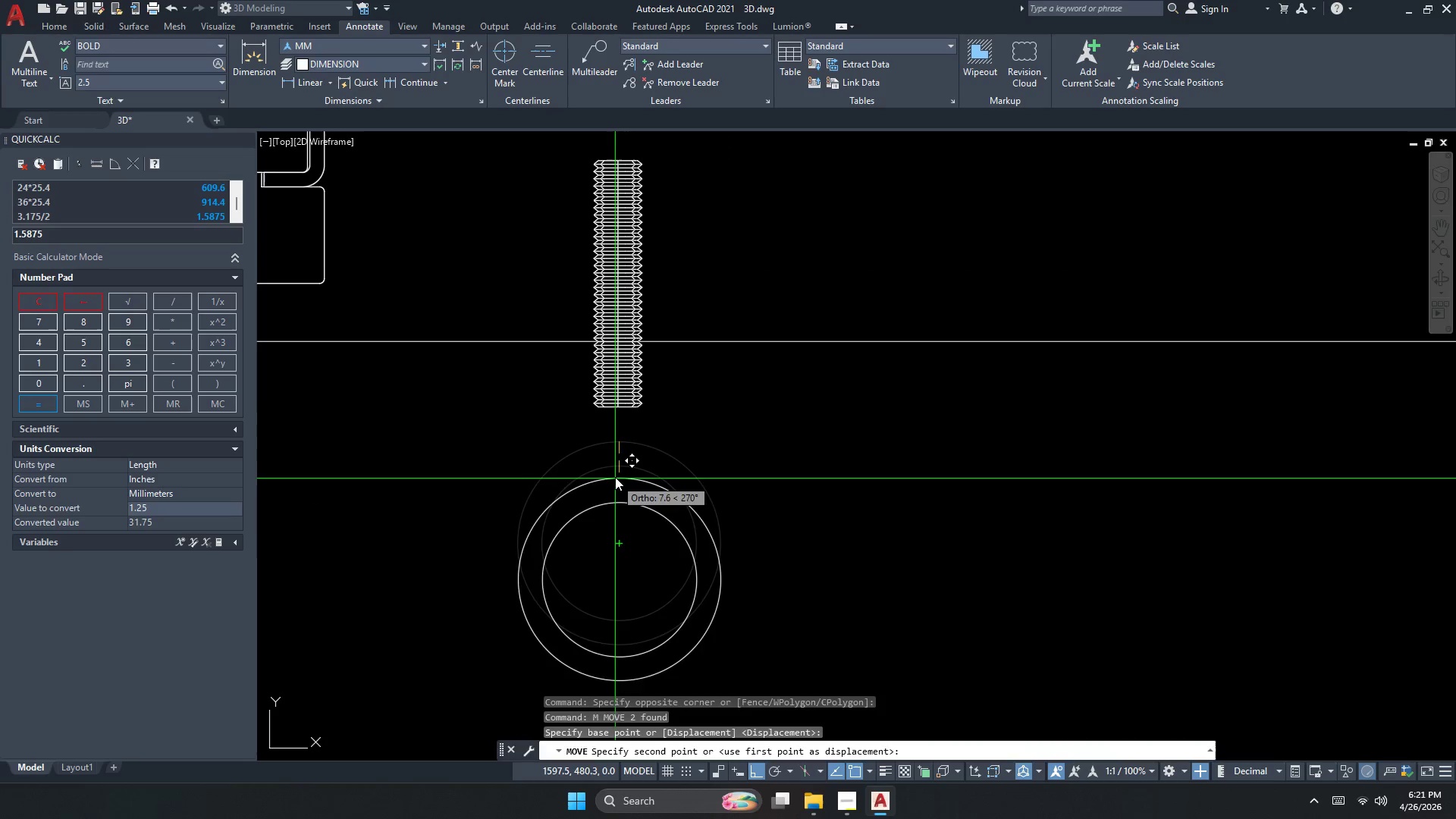 
key(Escape)
key(Escape)
key(Escape)
key(Escape)
type(dl)
 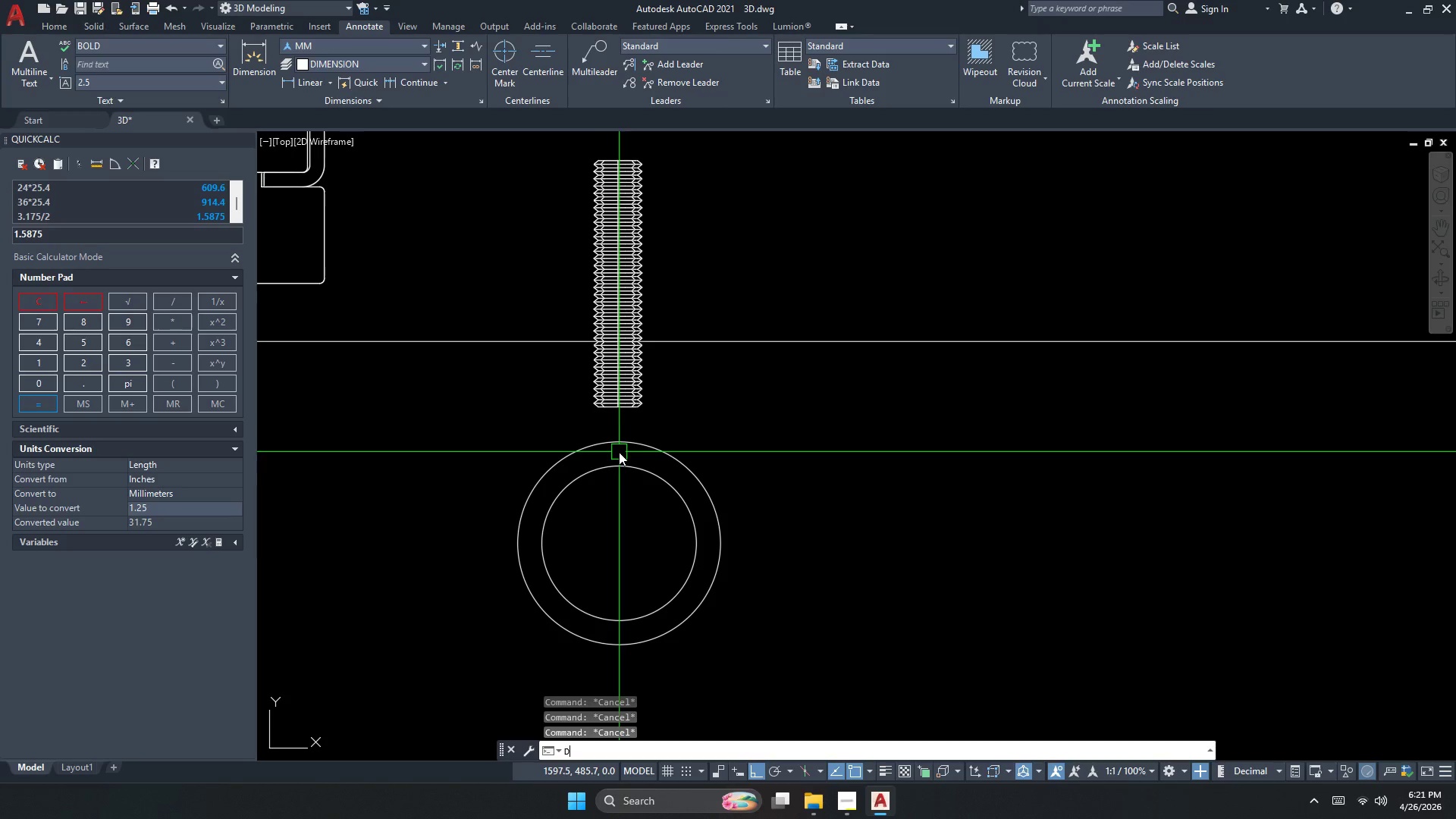 
key(I)
 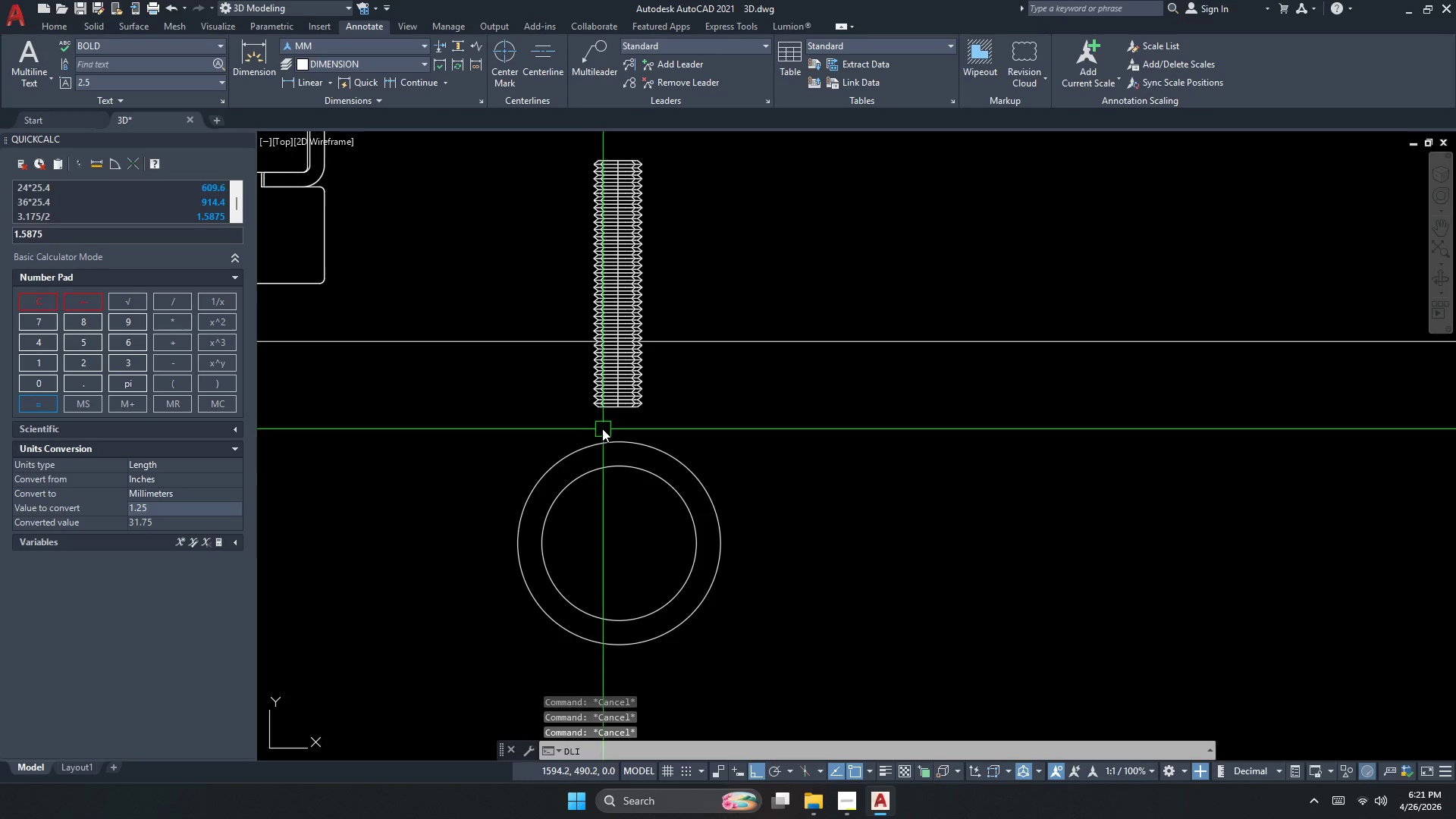 
key(Space)
 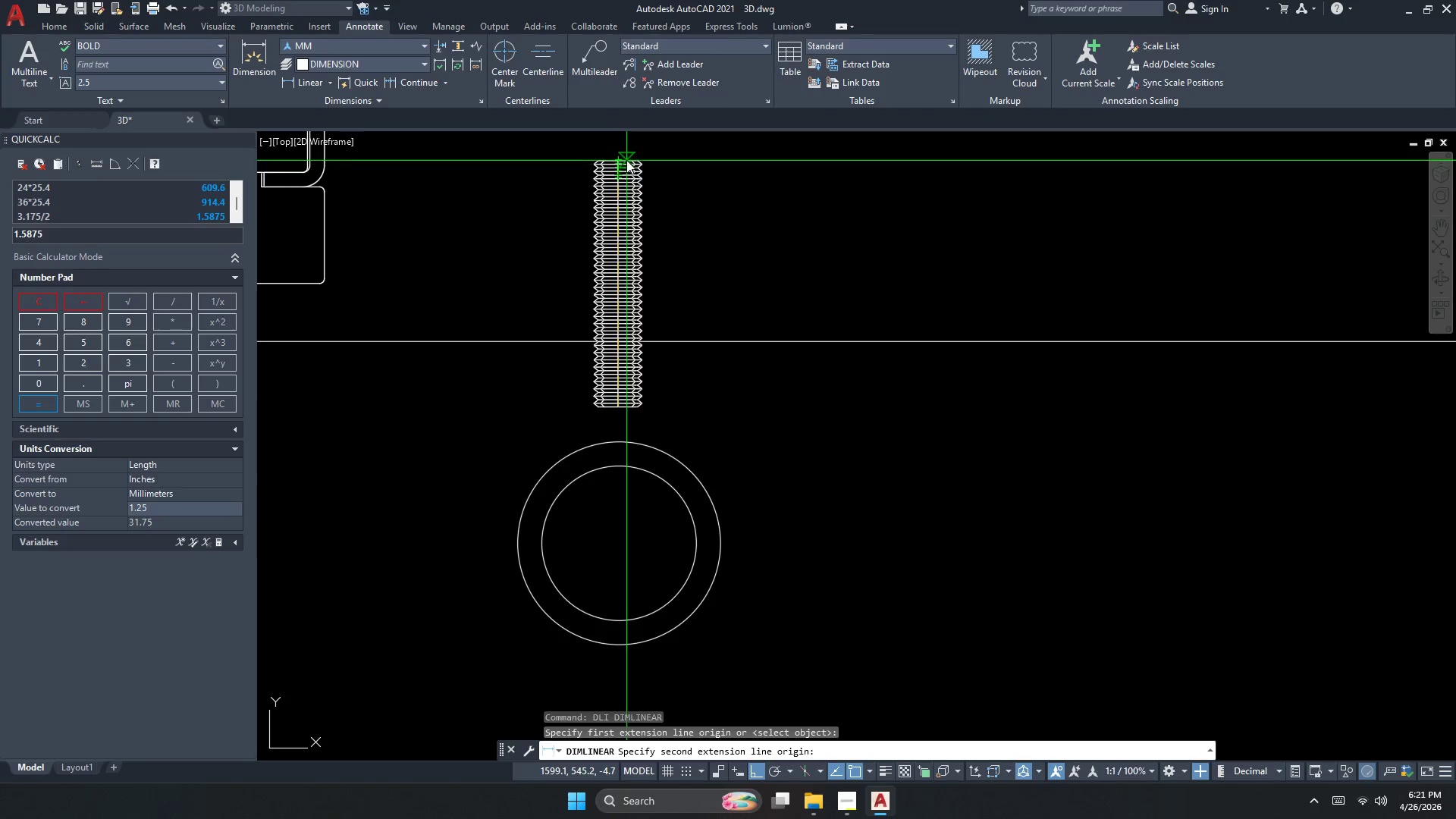 
left_click([615, 162])
 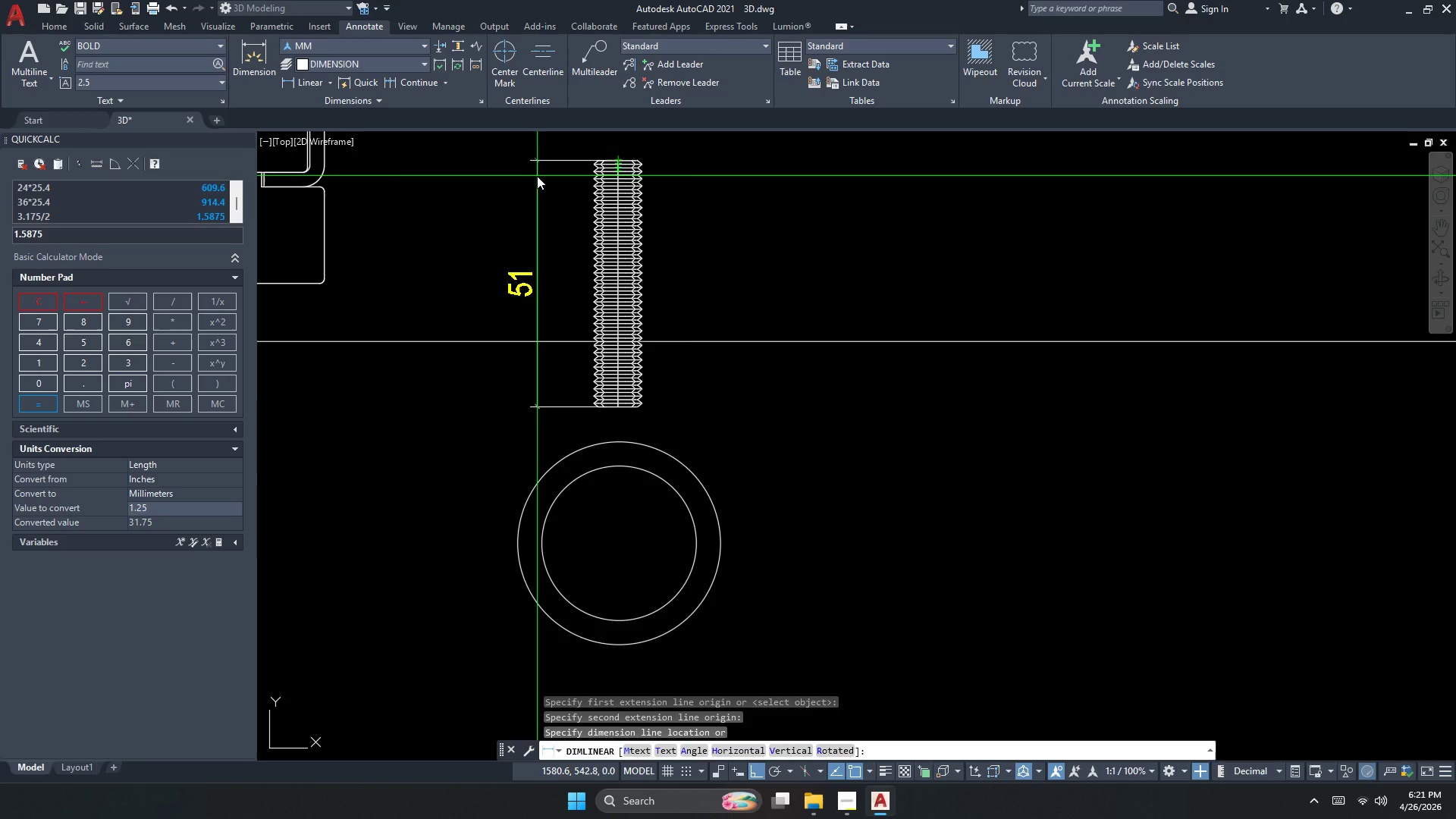 
key(Escape)
type(rec d 4)
key(NumpadEnter)
type(5)
key(NumpadEnter)
 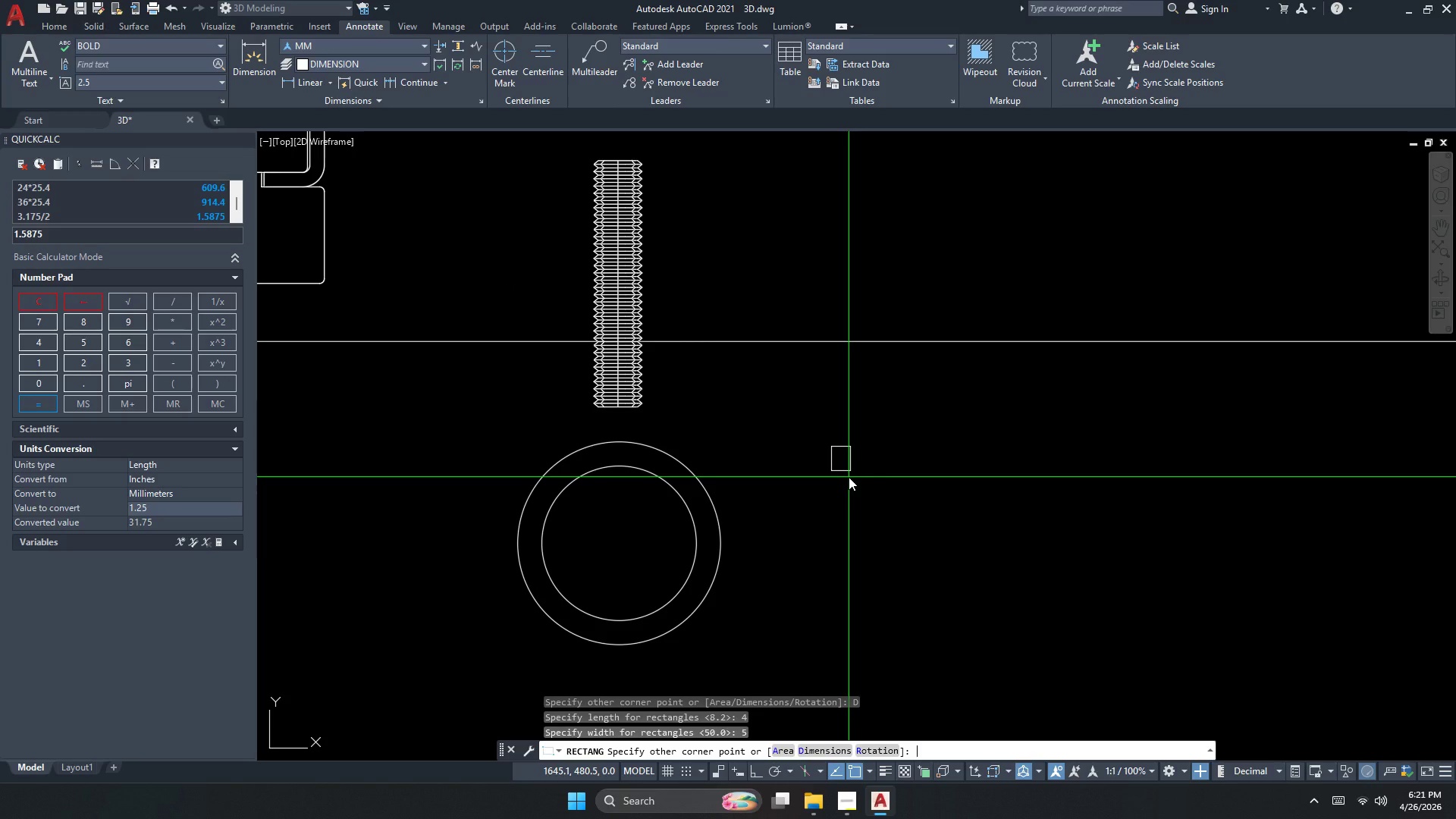 
left_click_drag(start_coordinate=[831, 447], to_coordinate=[876, 470])
 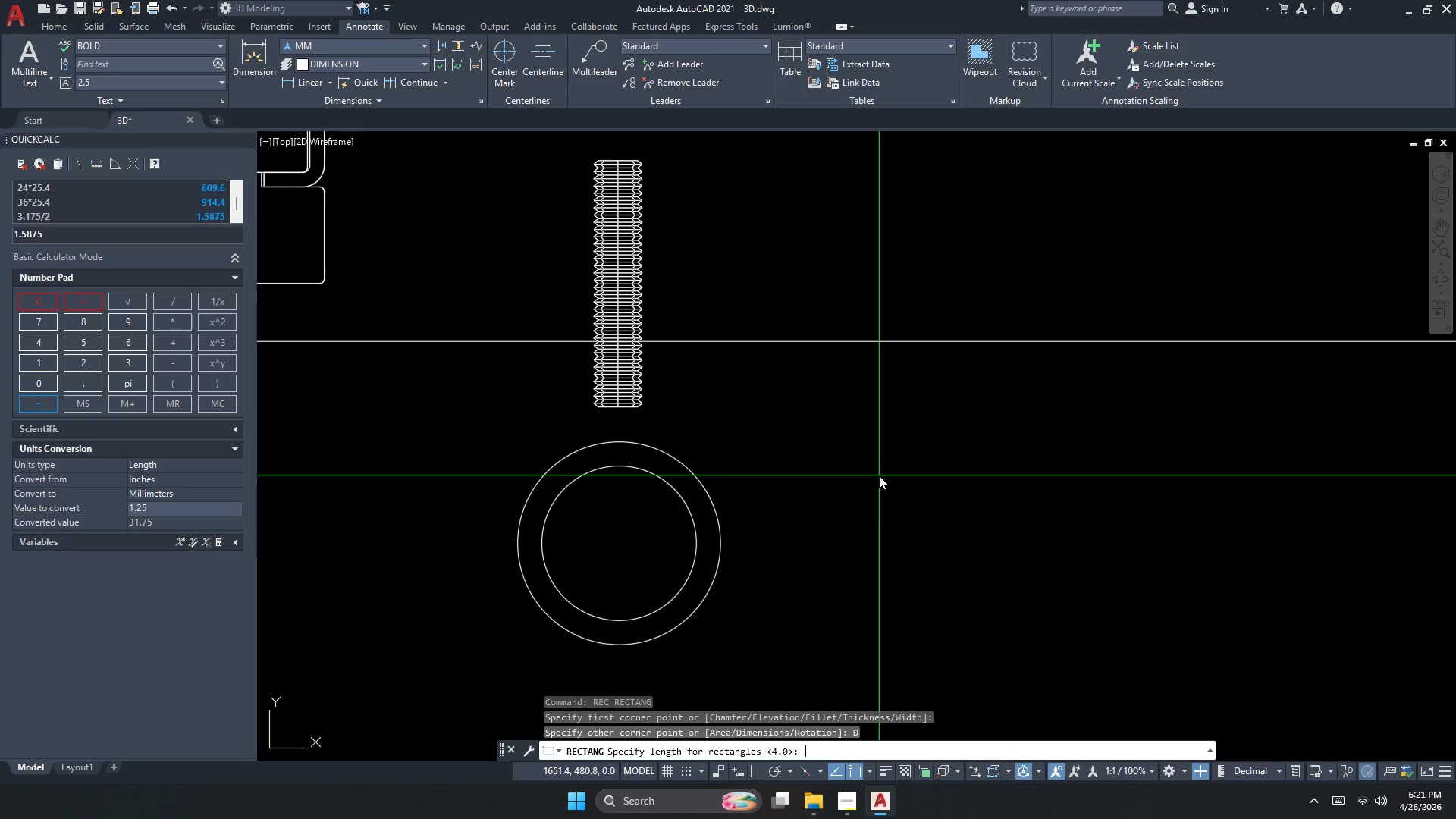 
key(Escape)
type(rec d )
 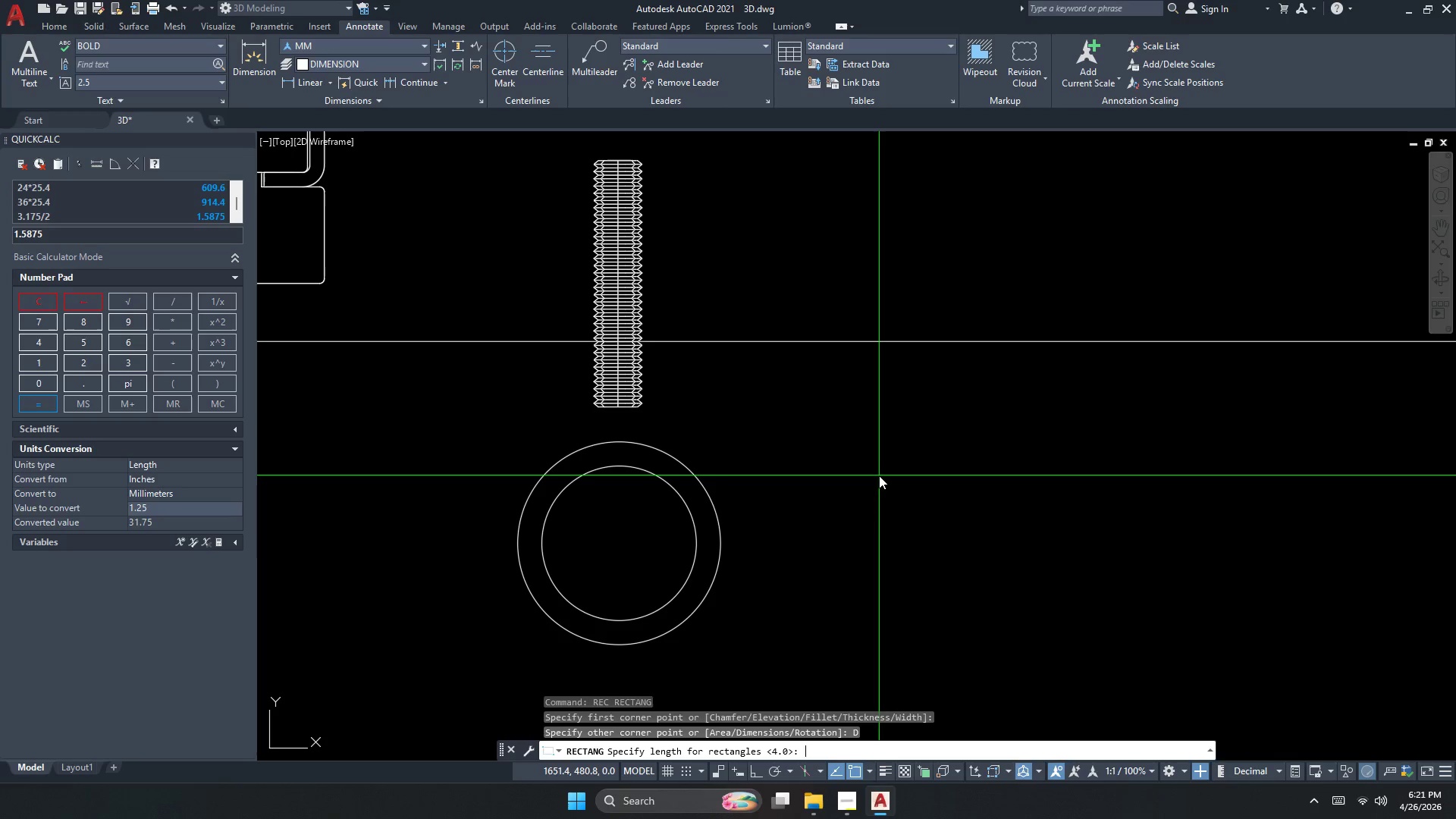 
key(Numpad1)
 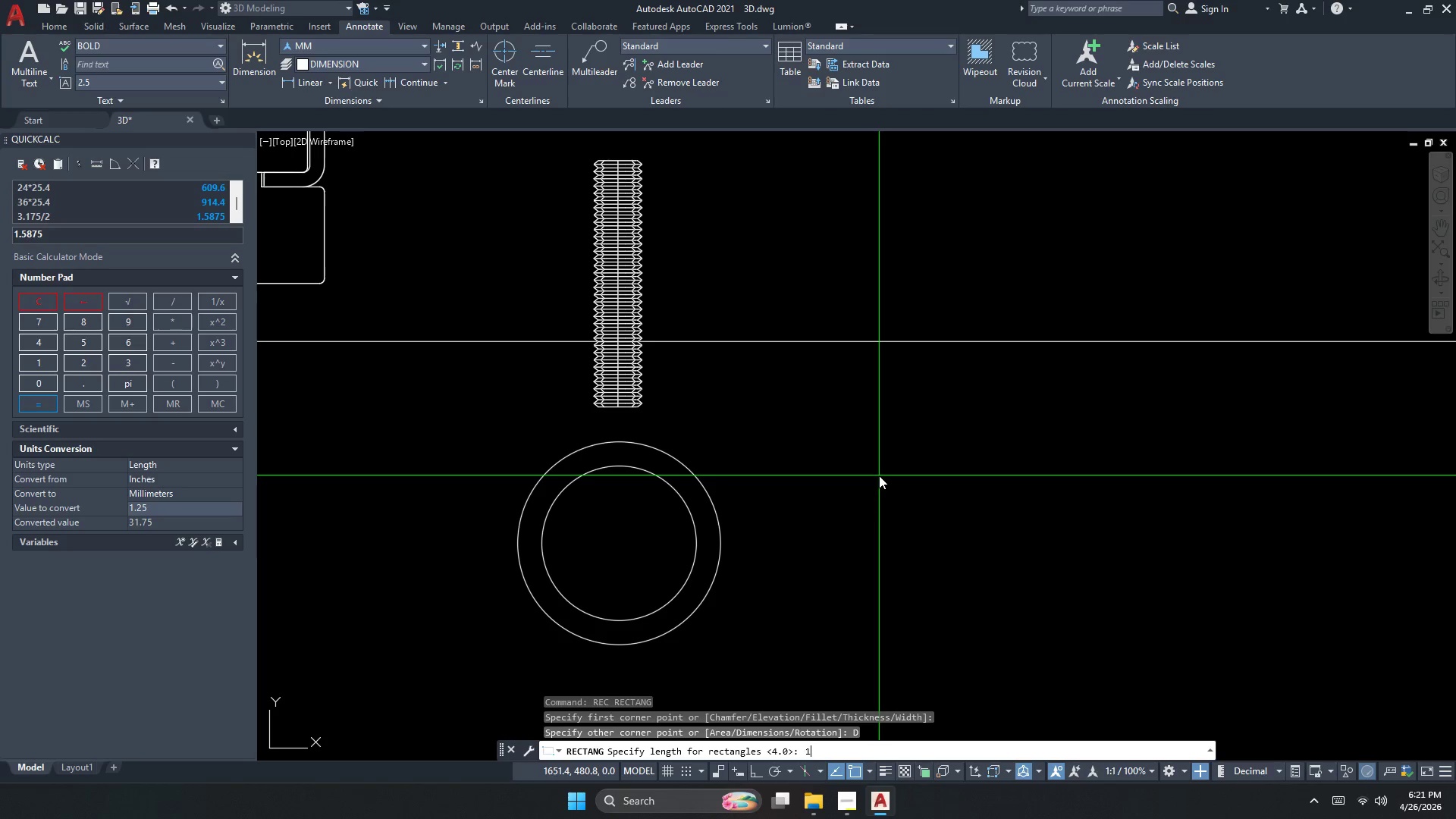 
key(Numpad2)
 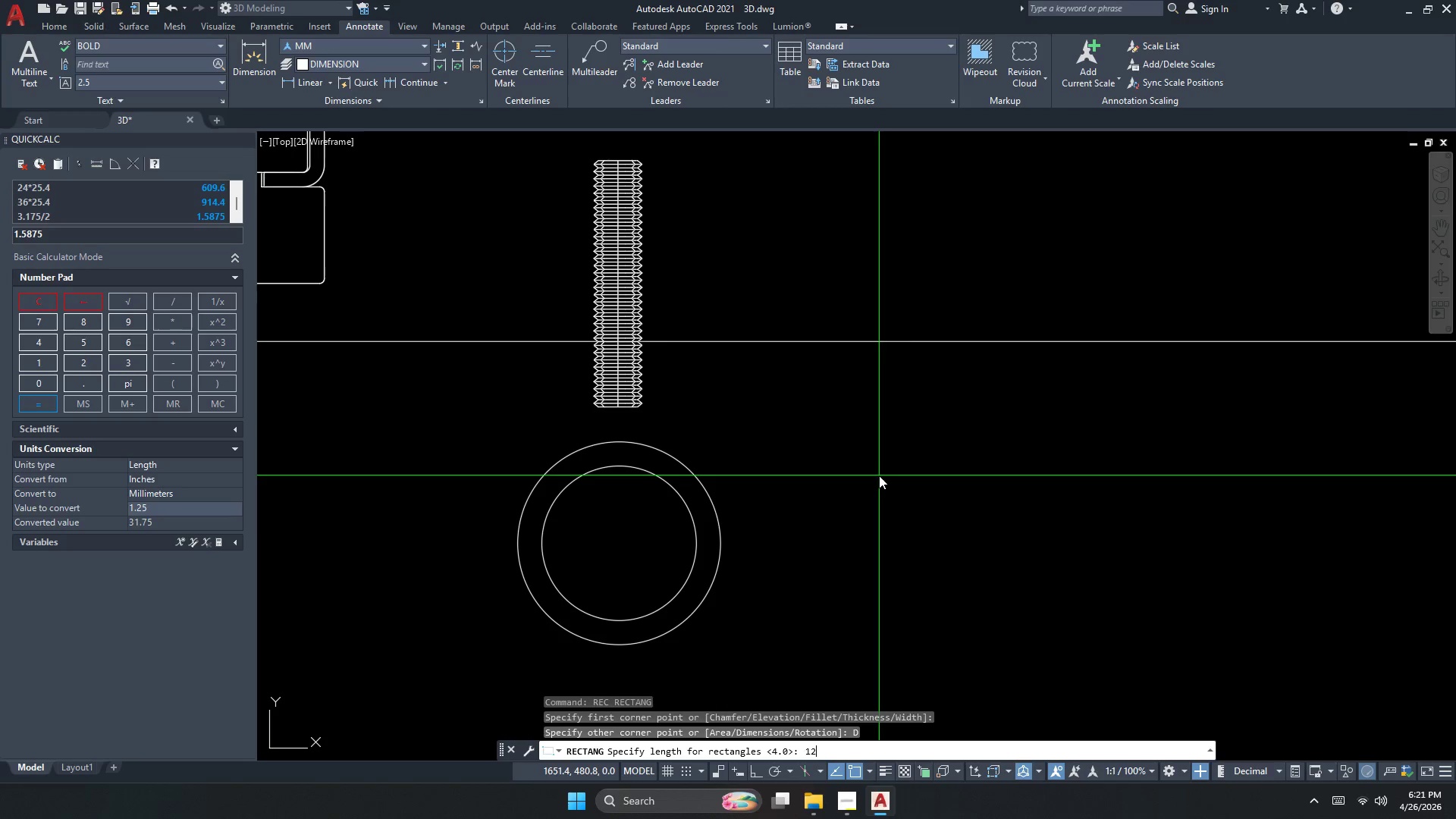 
key(NumpadEnter)
 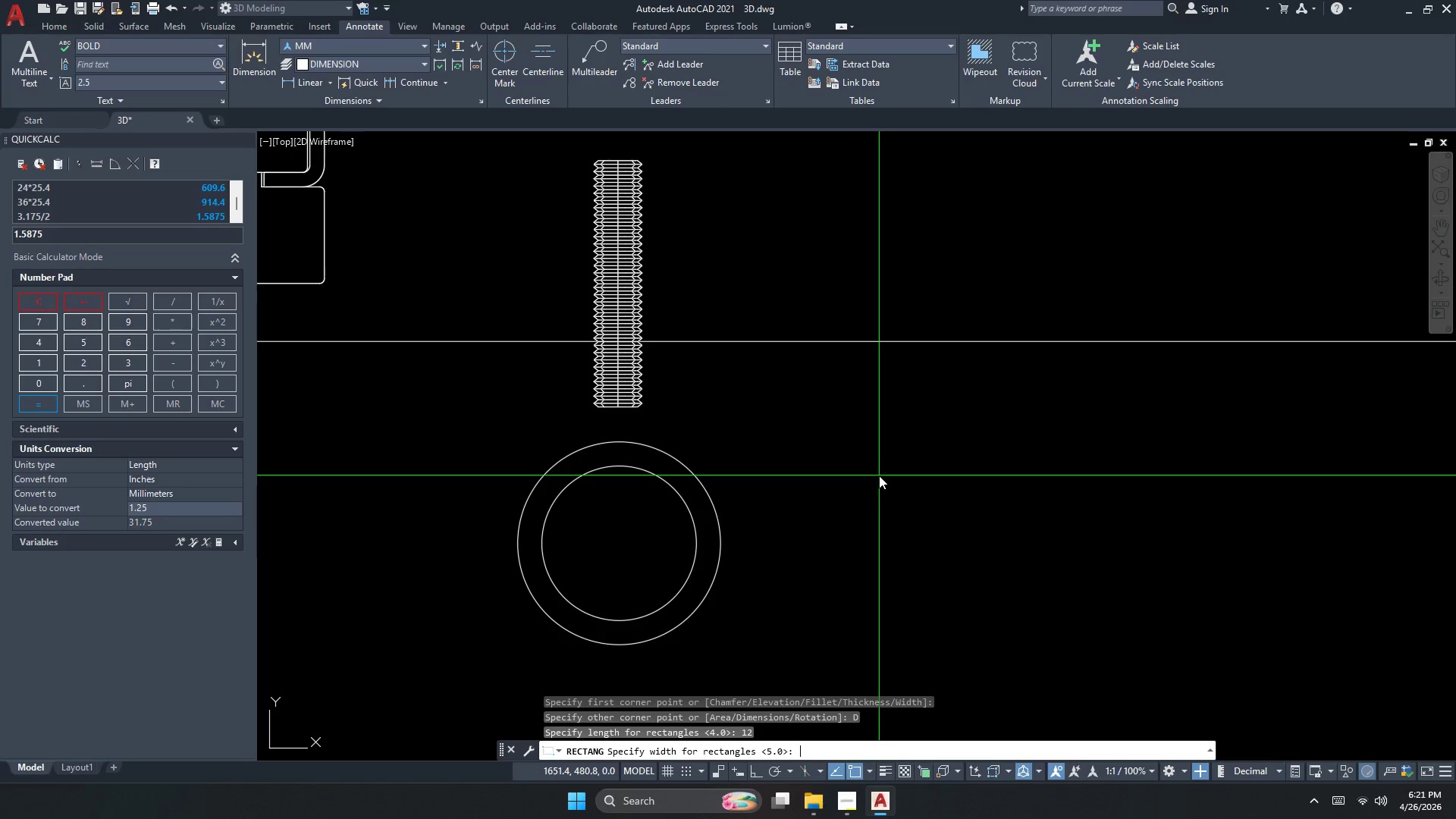 
key(Numpad4)
 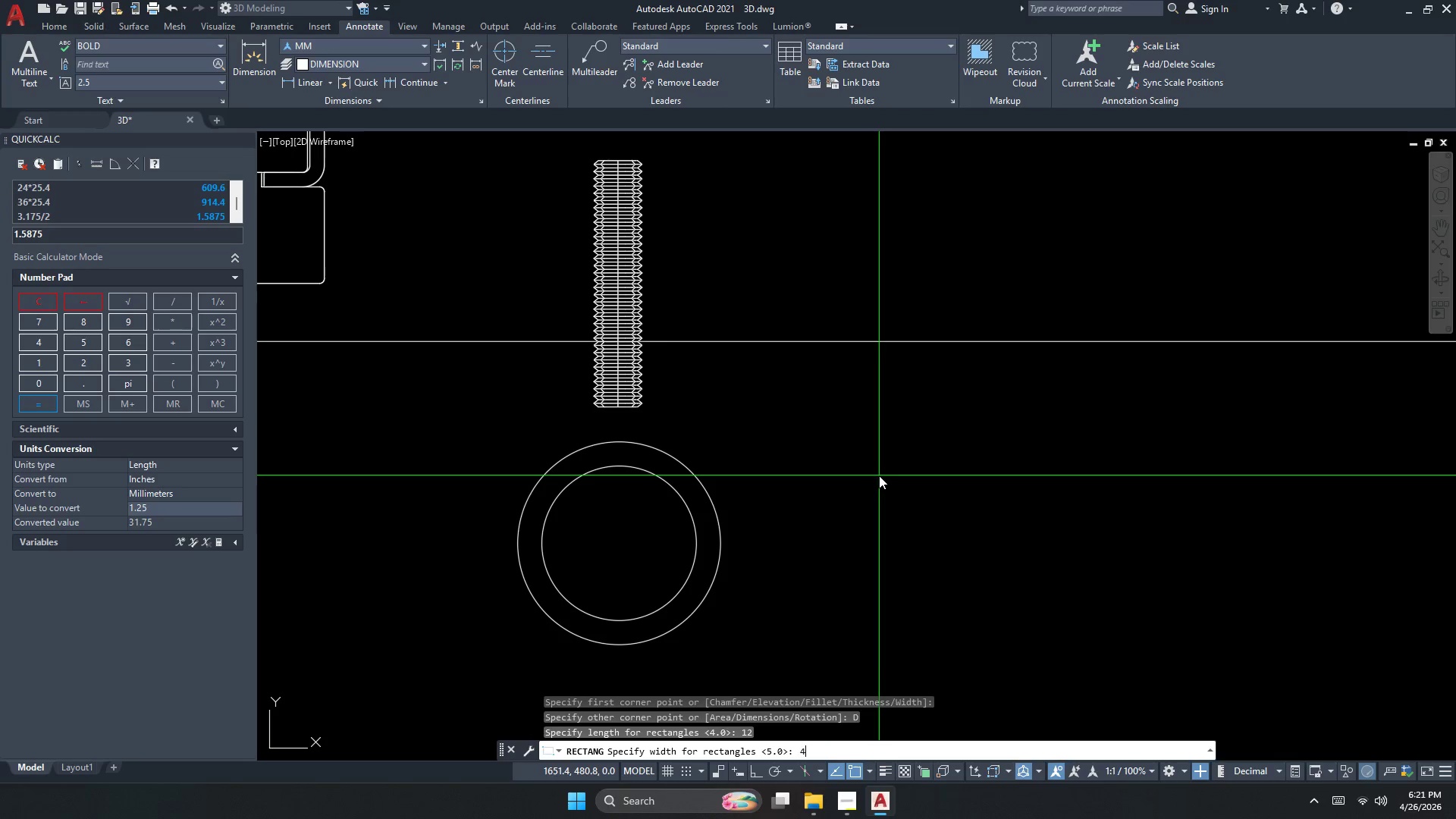 
key(NumpadEnter)
 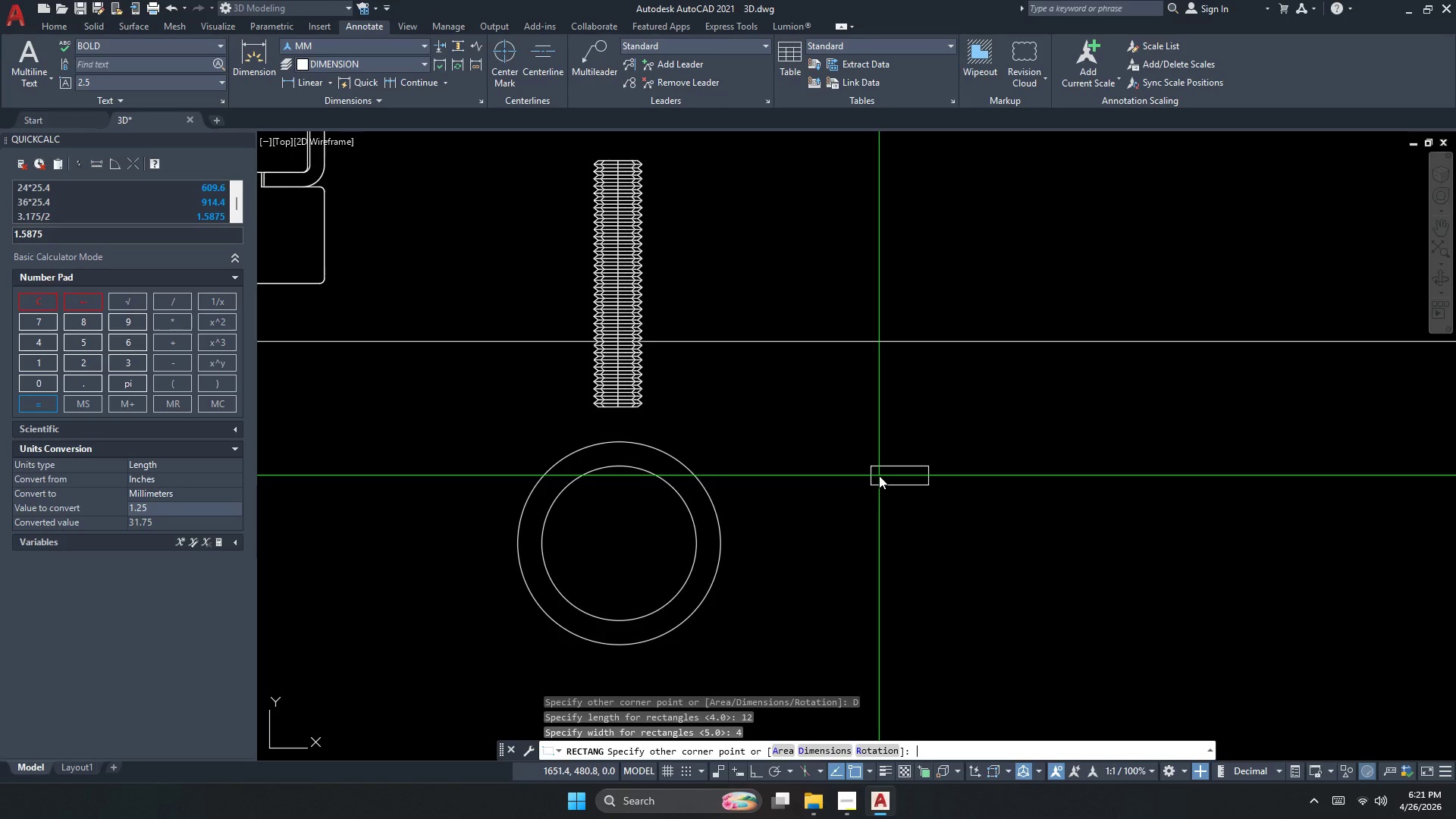 
left_click([896, 482])
 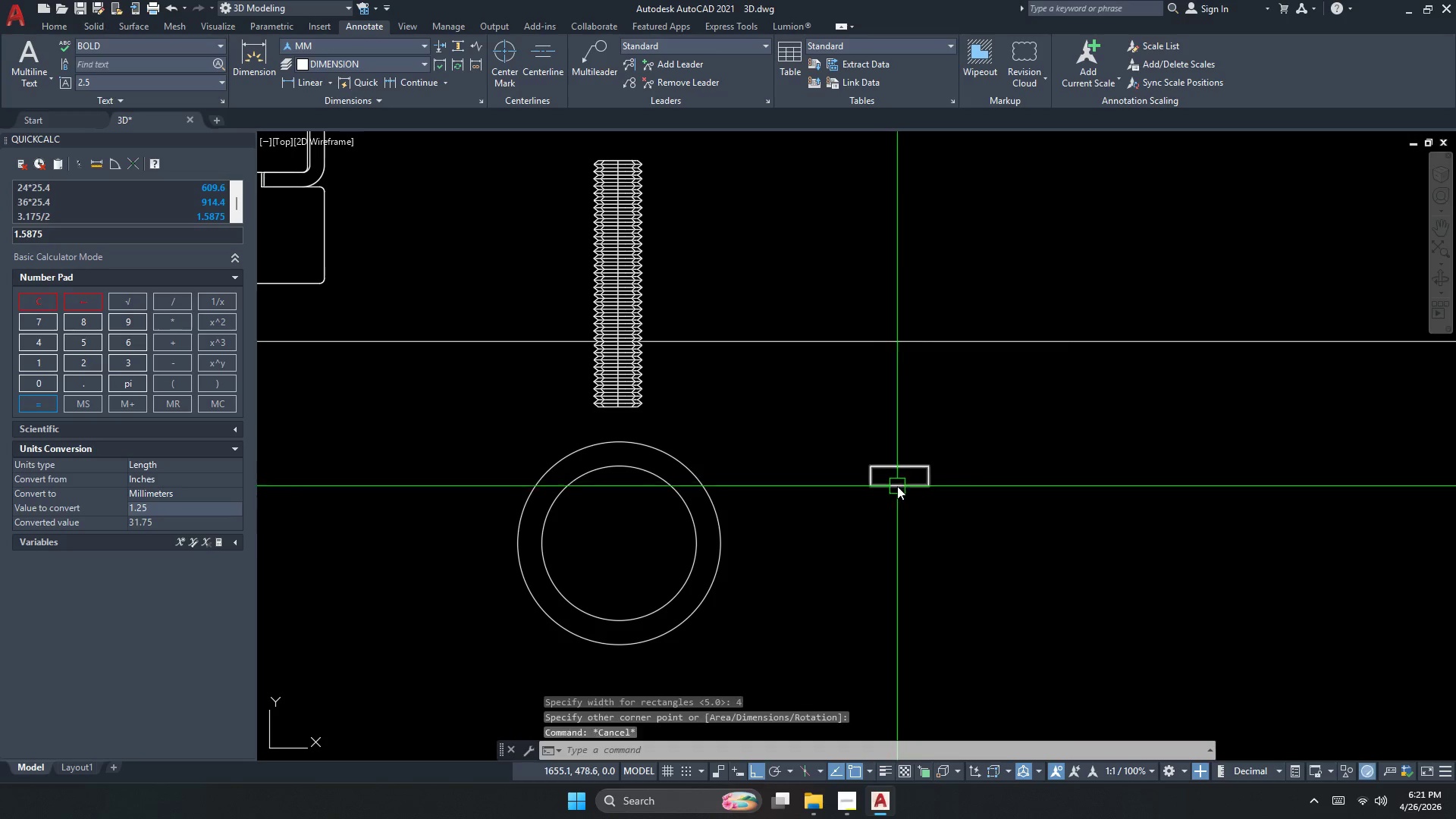 
key(Escape)
 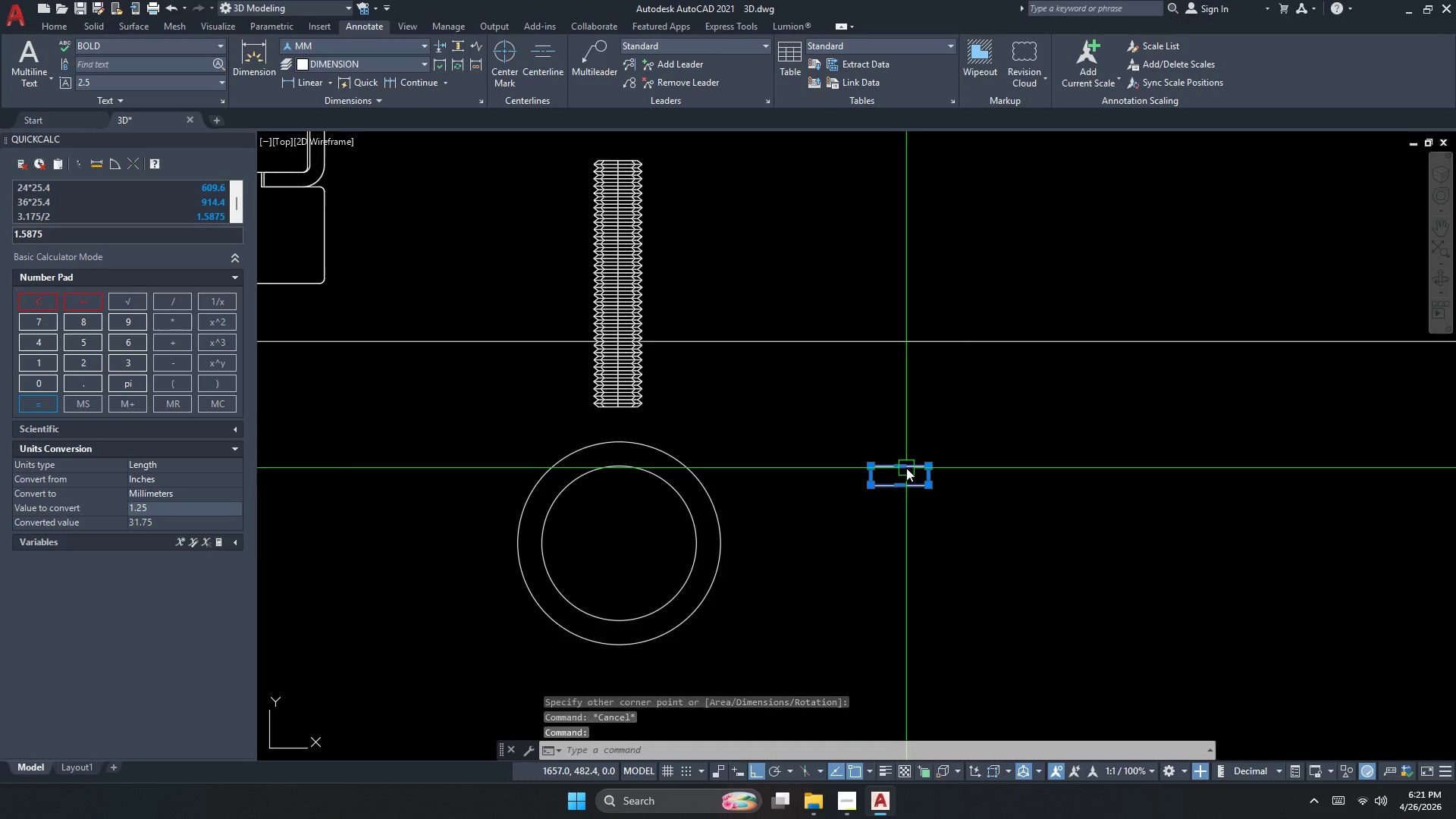 
double_click([906, 468])
 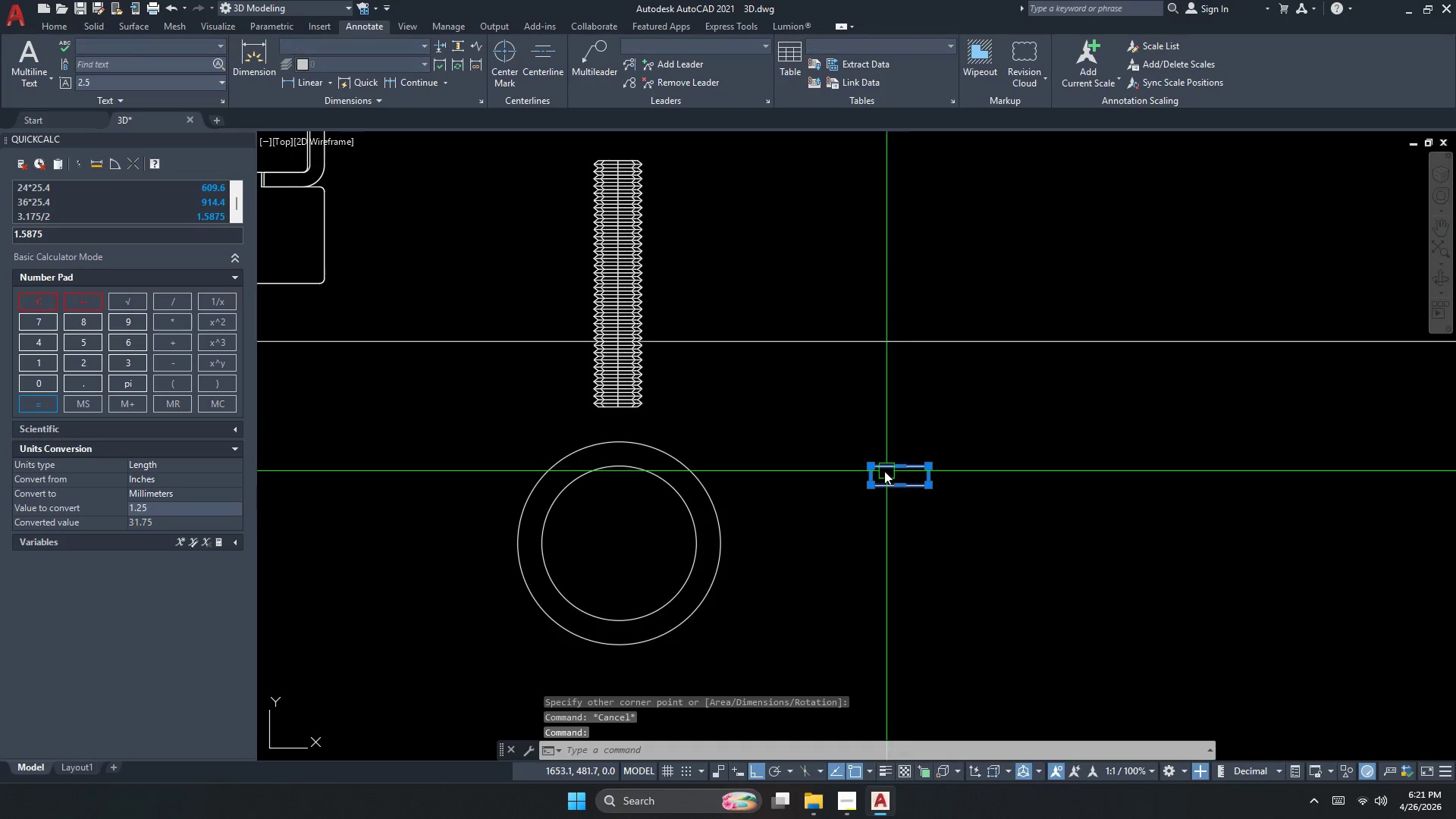 
key(M)
 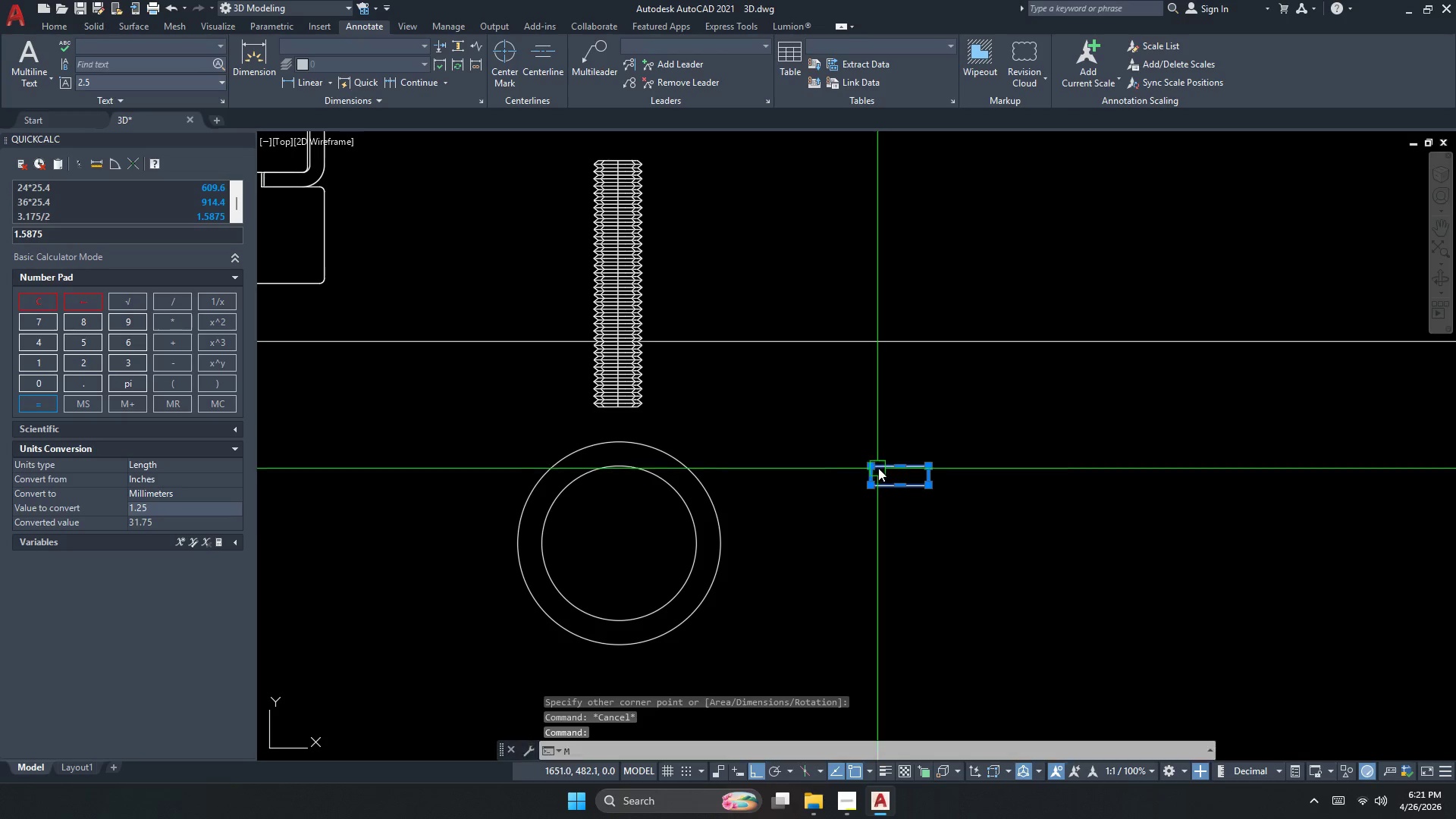 
key(Space)
 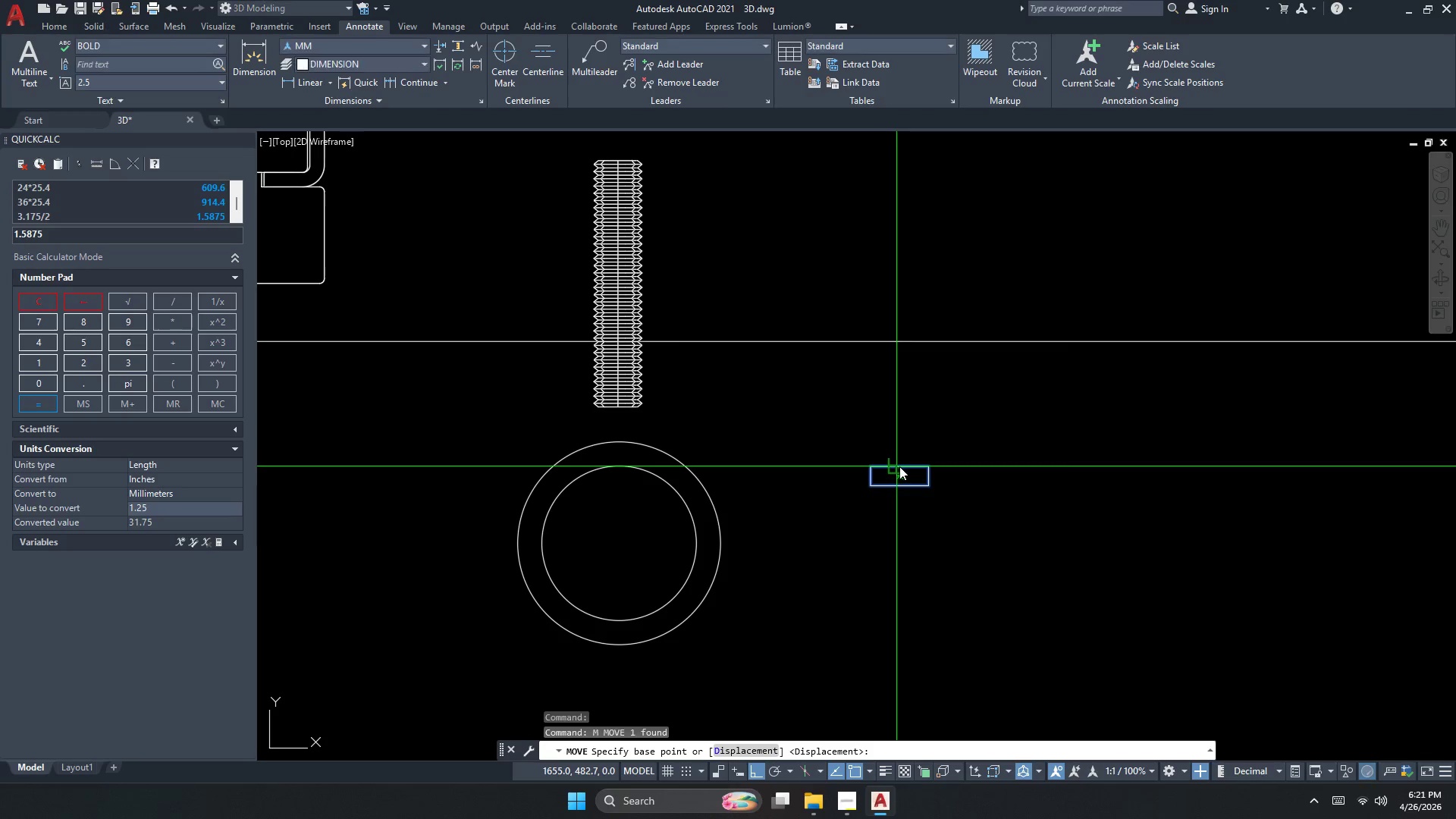 
left_click([900, 466])
 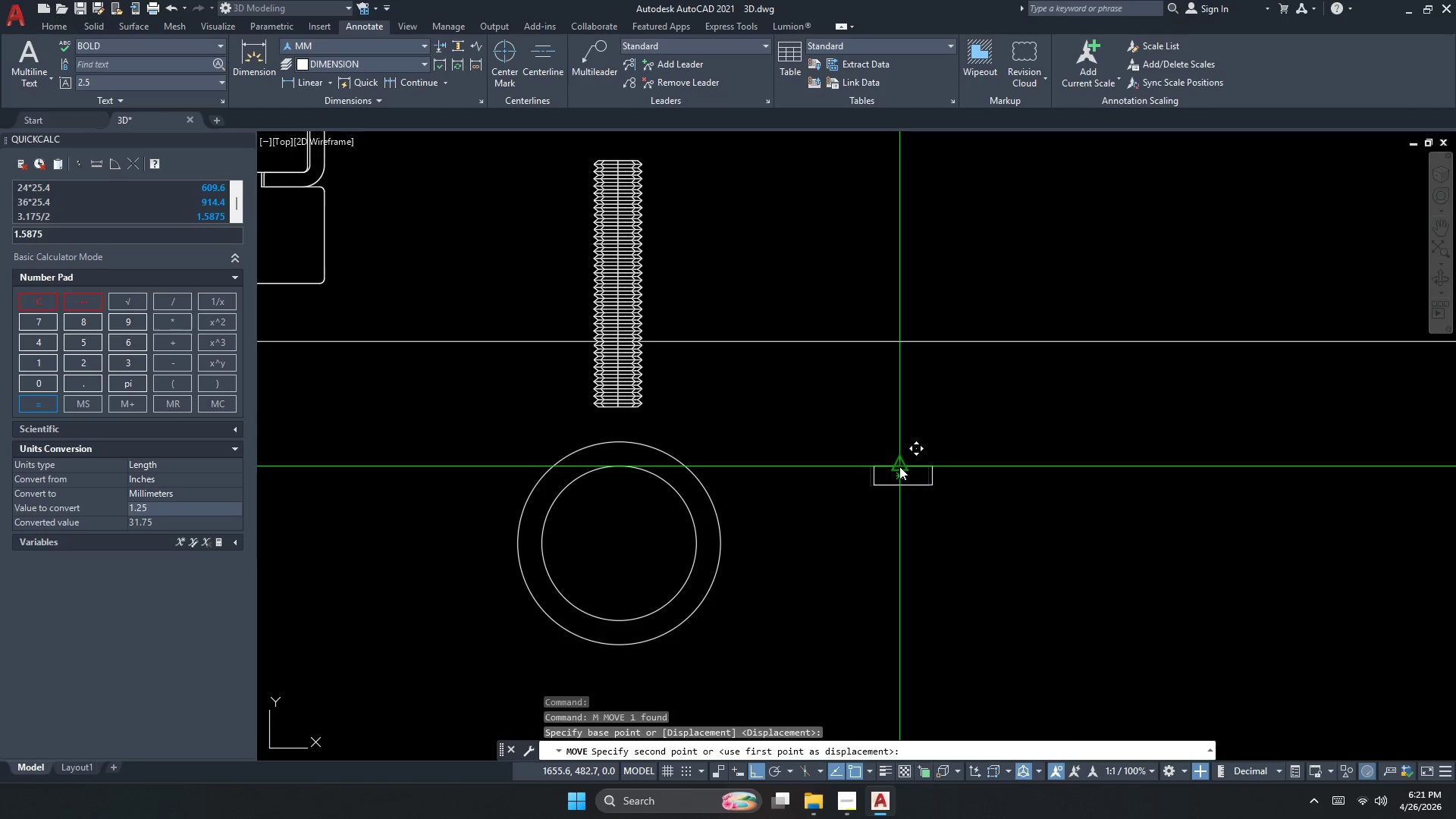 
key(Escape)
 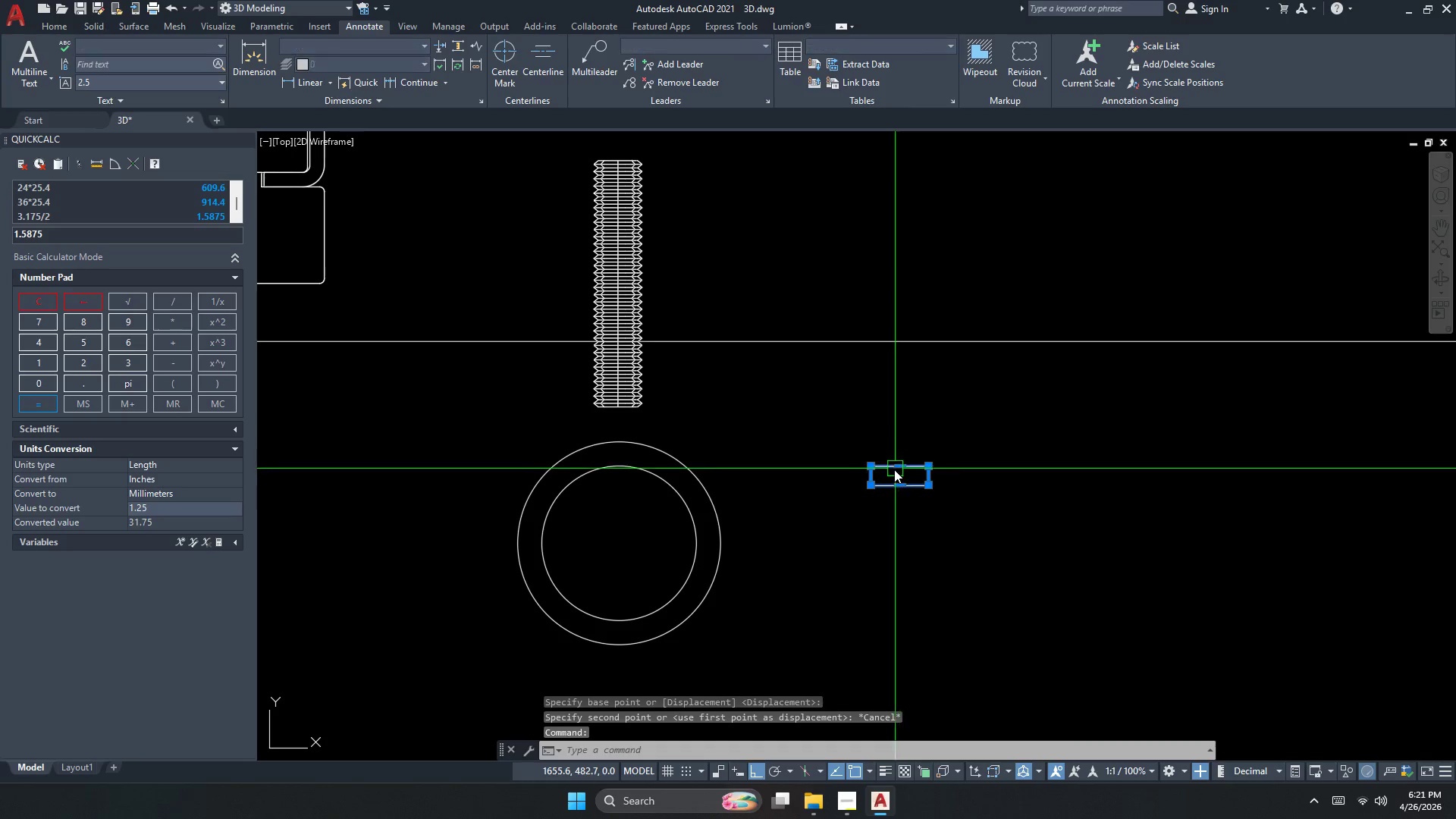 
key(M)
 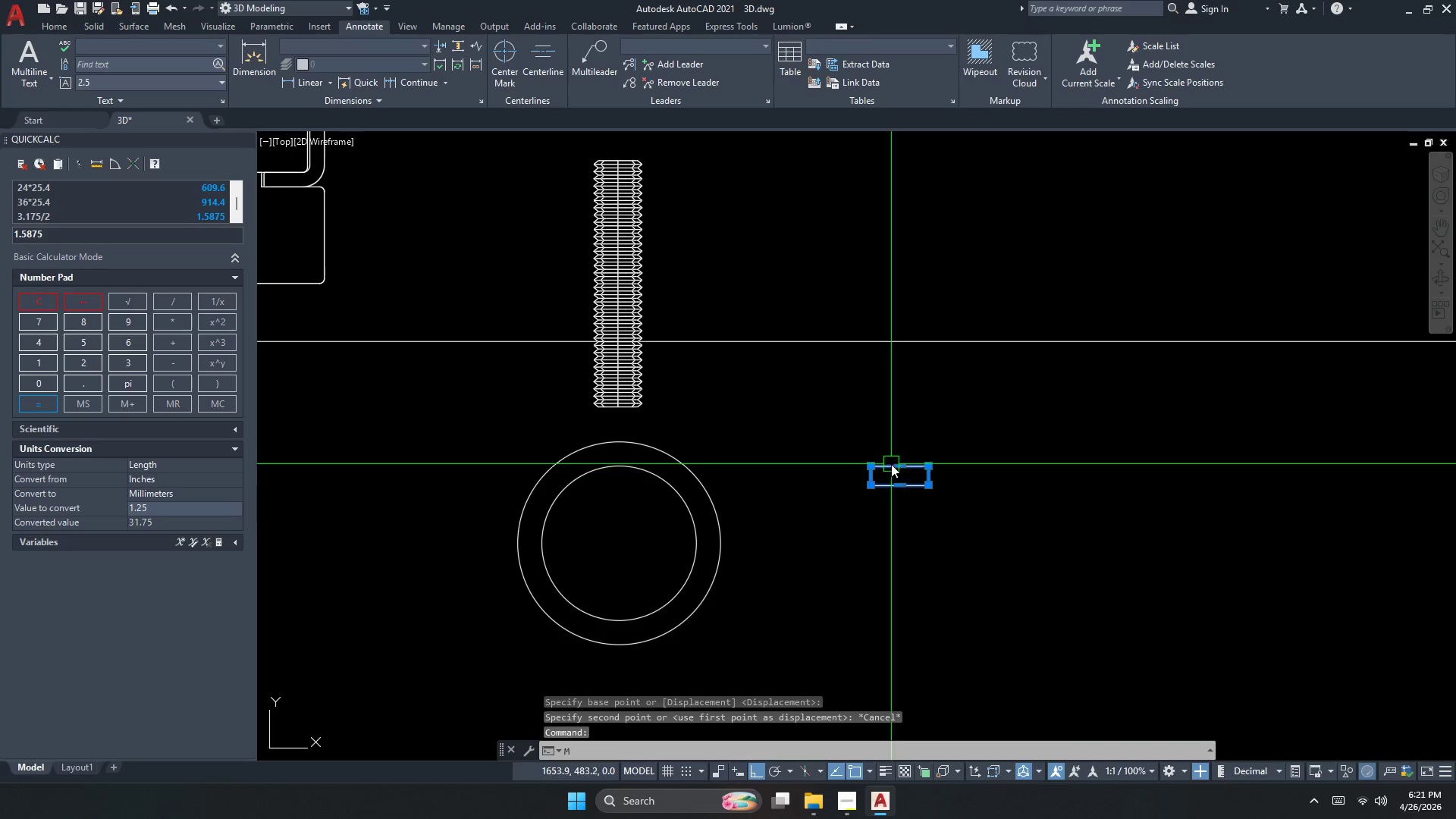 
key(Space)
 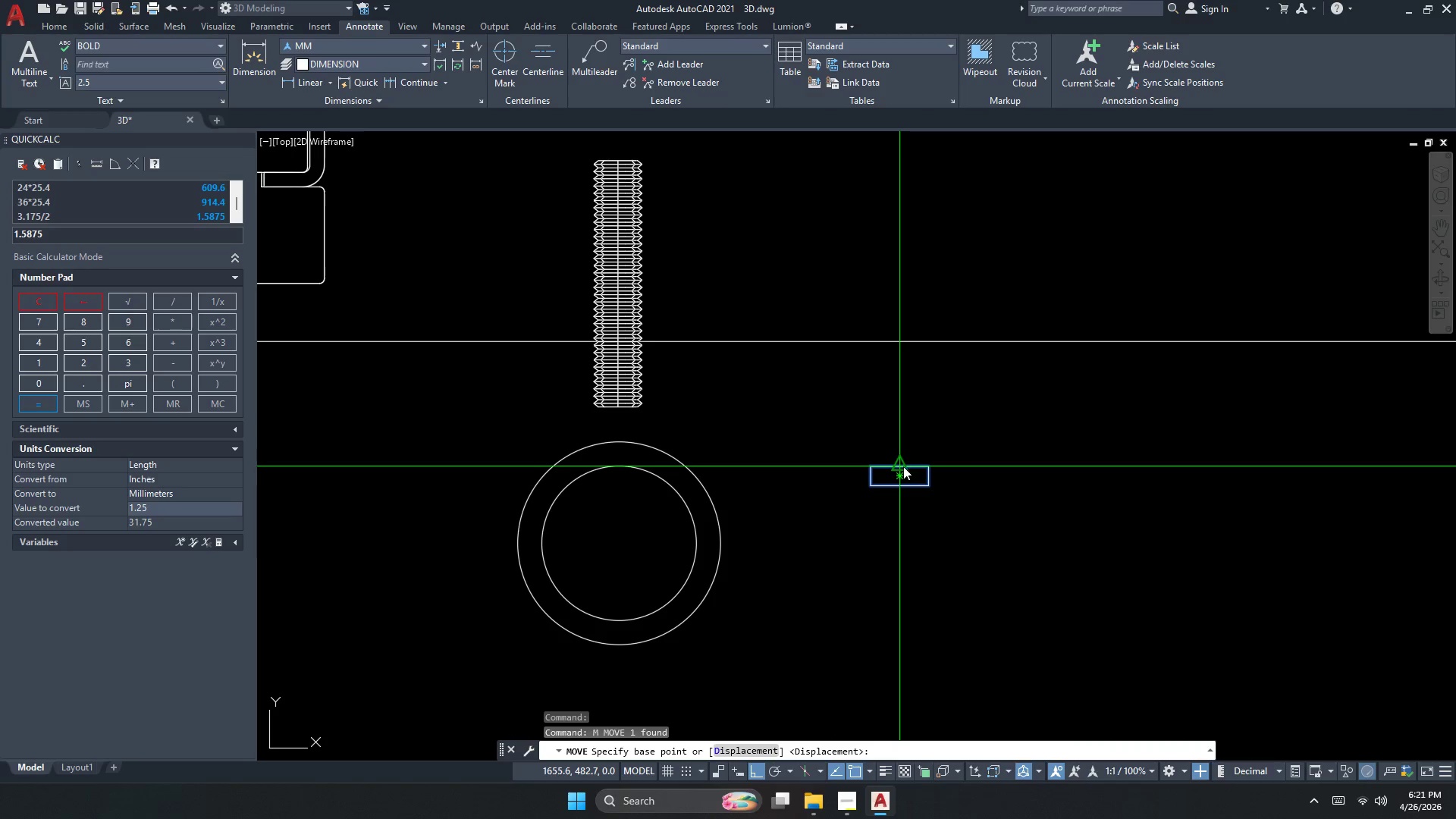 
left_click([900, 466])
 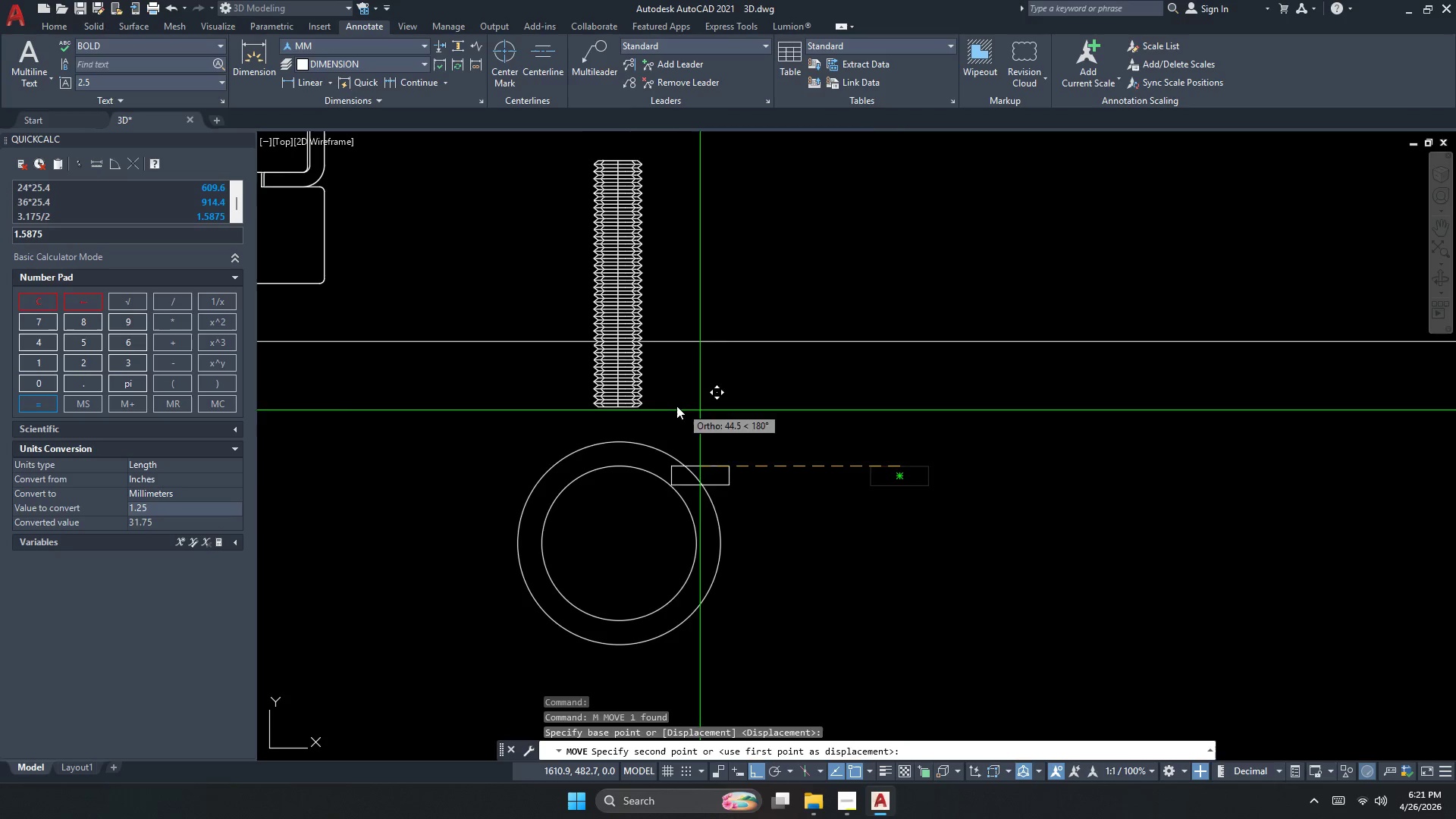 
scroll: coordinate [651, 403], scroll_direction: up, amount: 1.0
 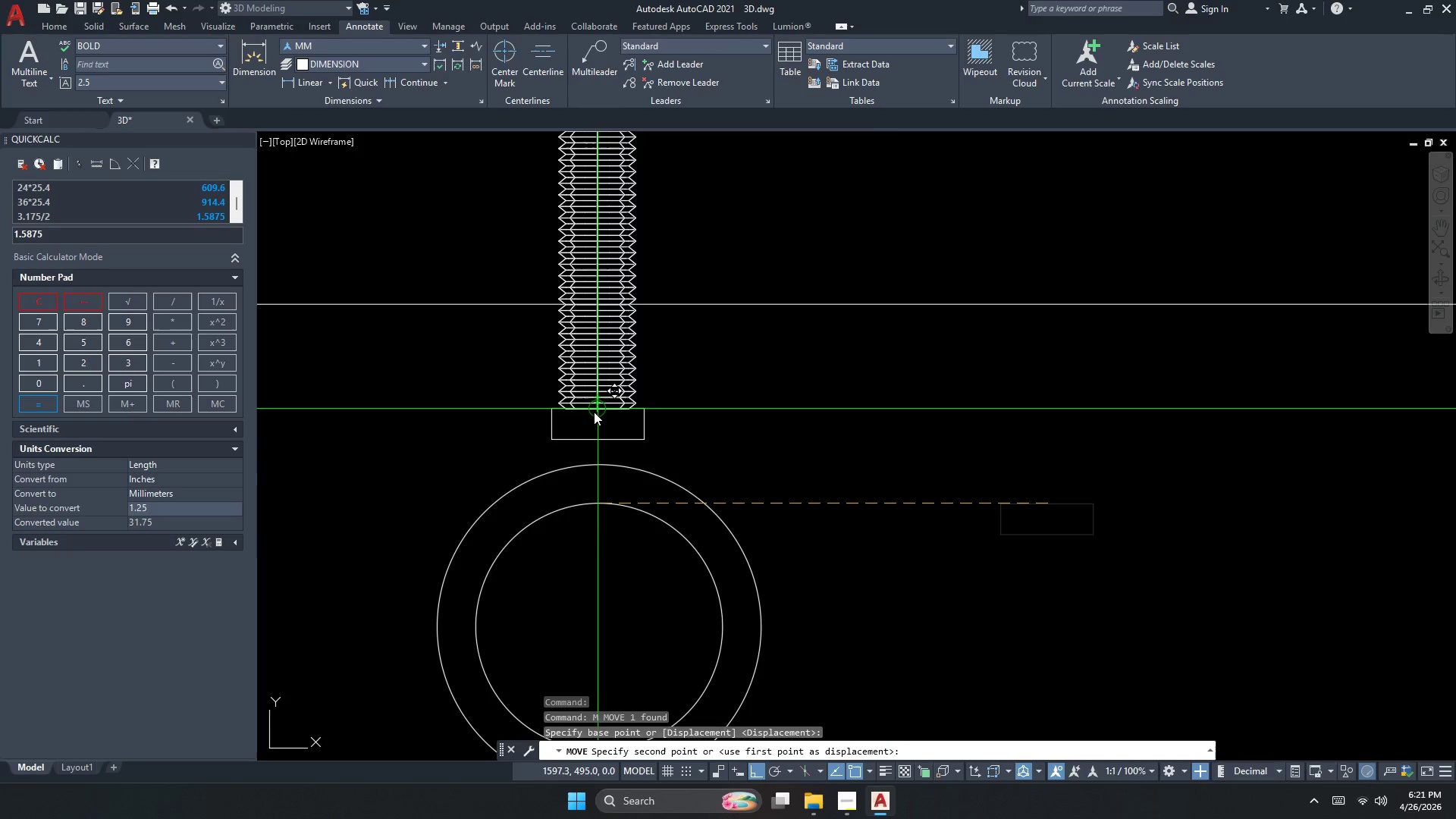 
left_click([595, 411])
 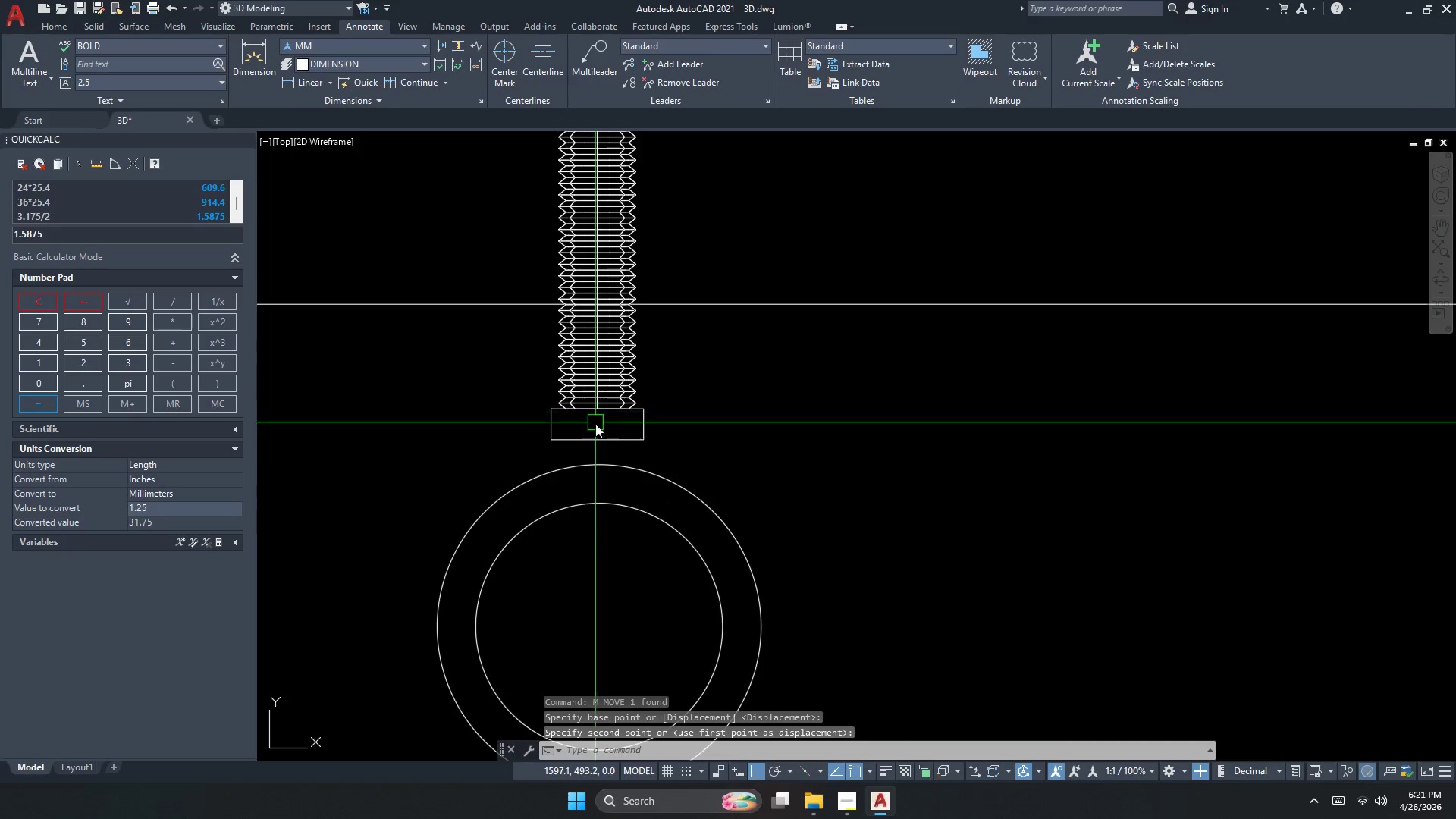 
key(Escape)
 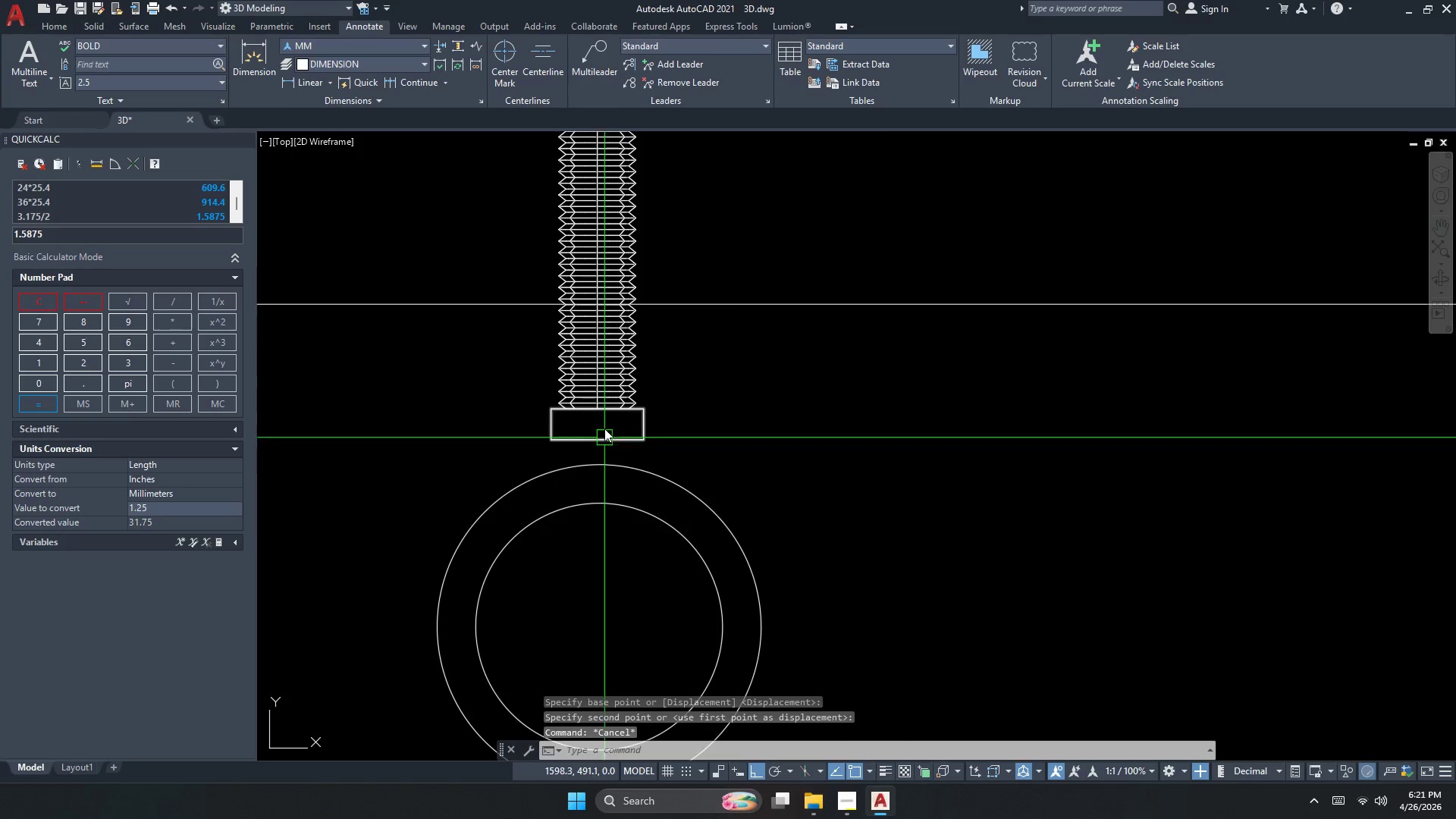 
left_click([600, 428])
 